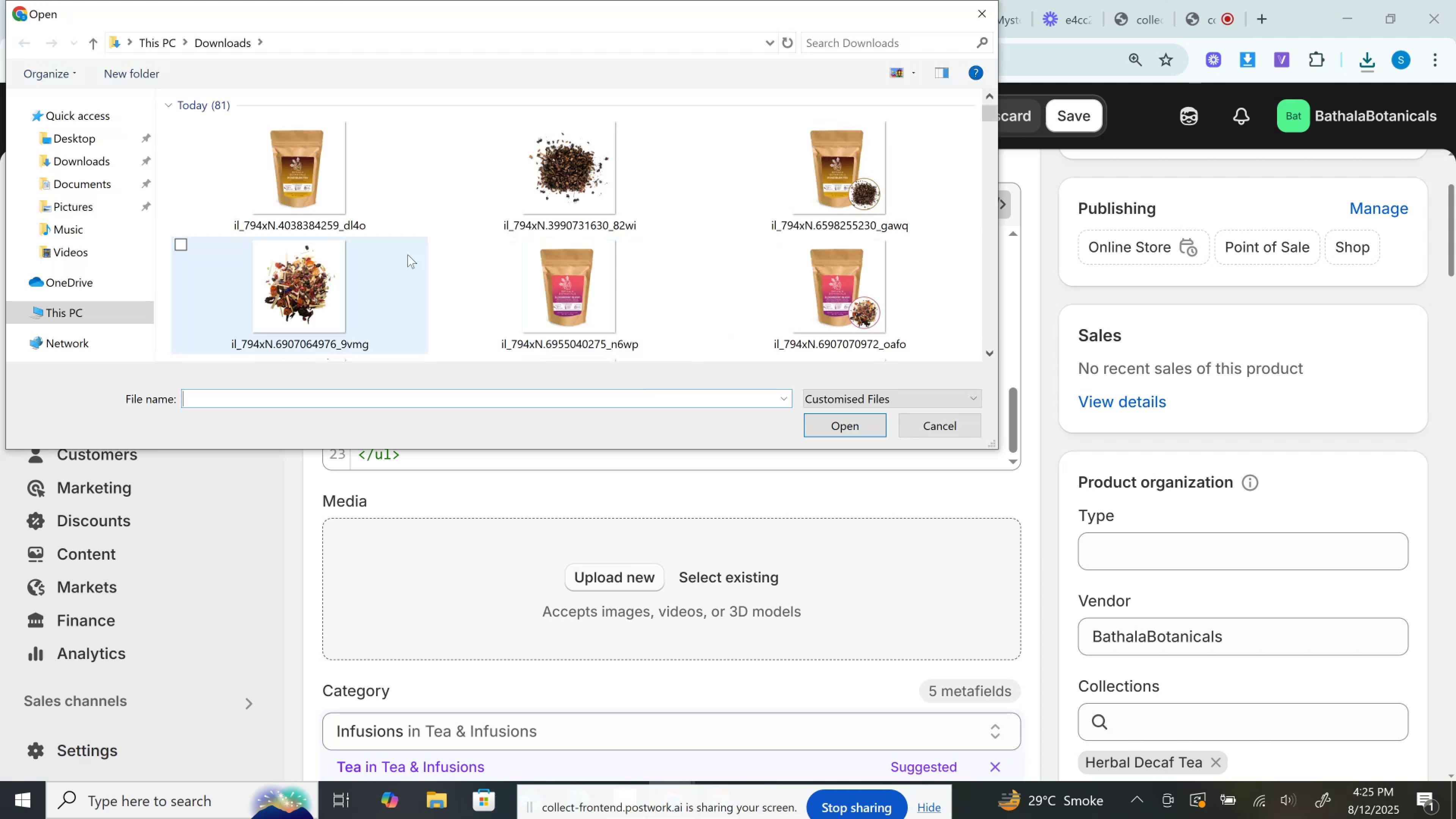 
left_click([310, 160])
 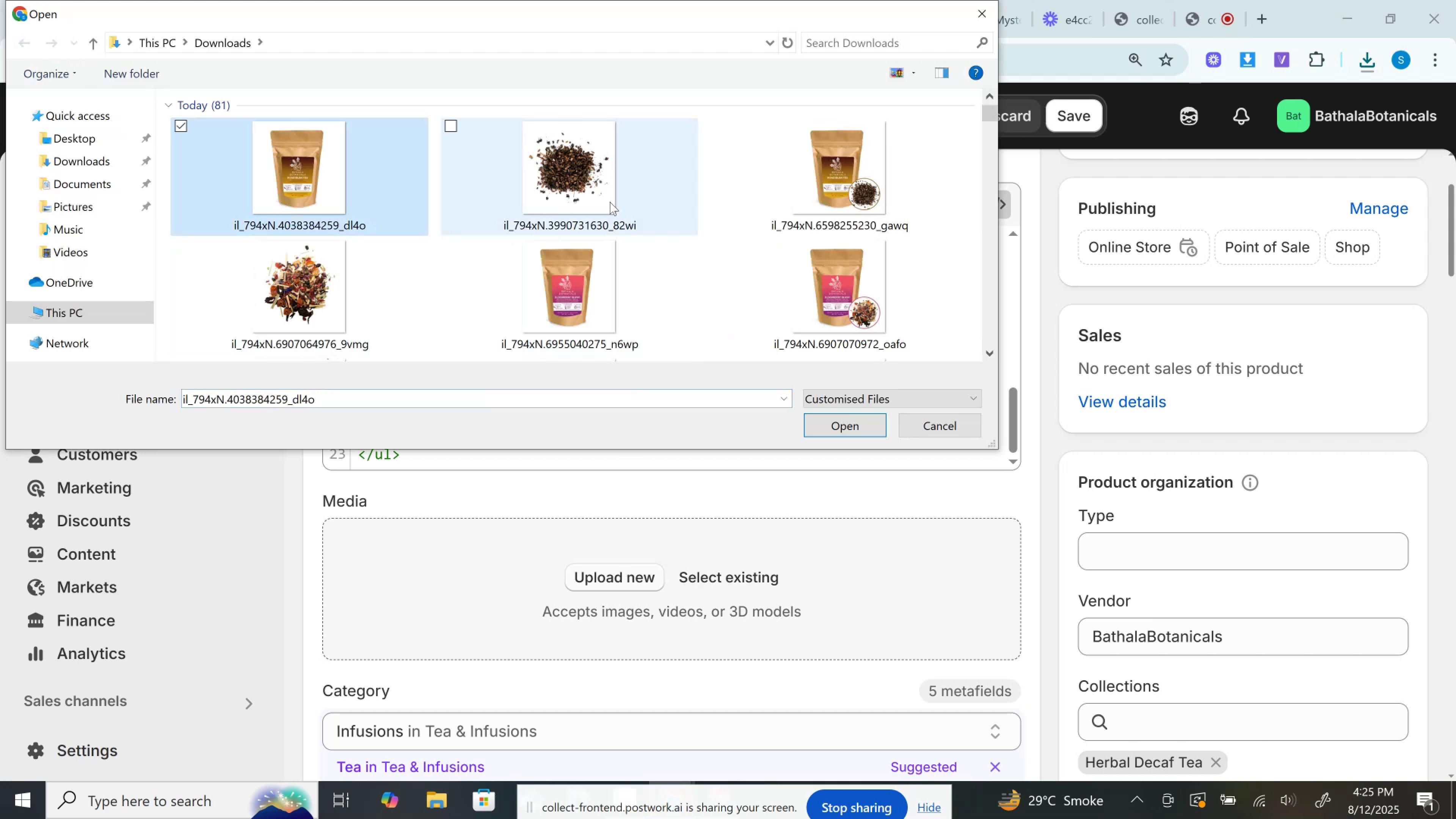 
hold_key(key=ControlLeft, duration=1.15)
left_click([610, 202])
 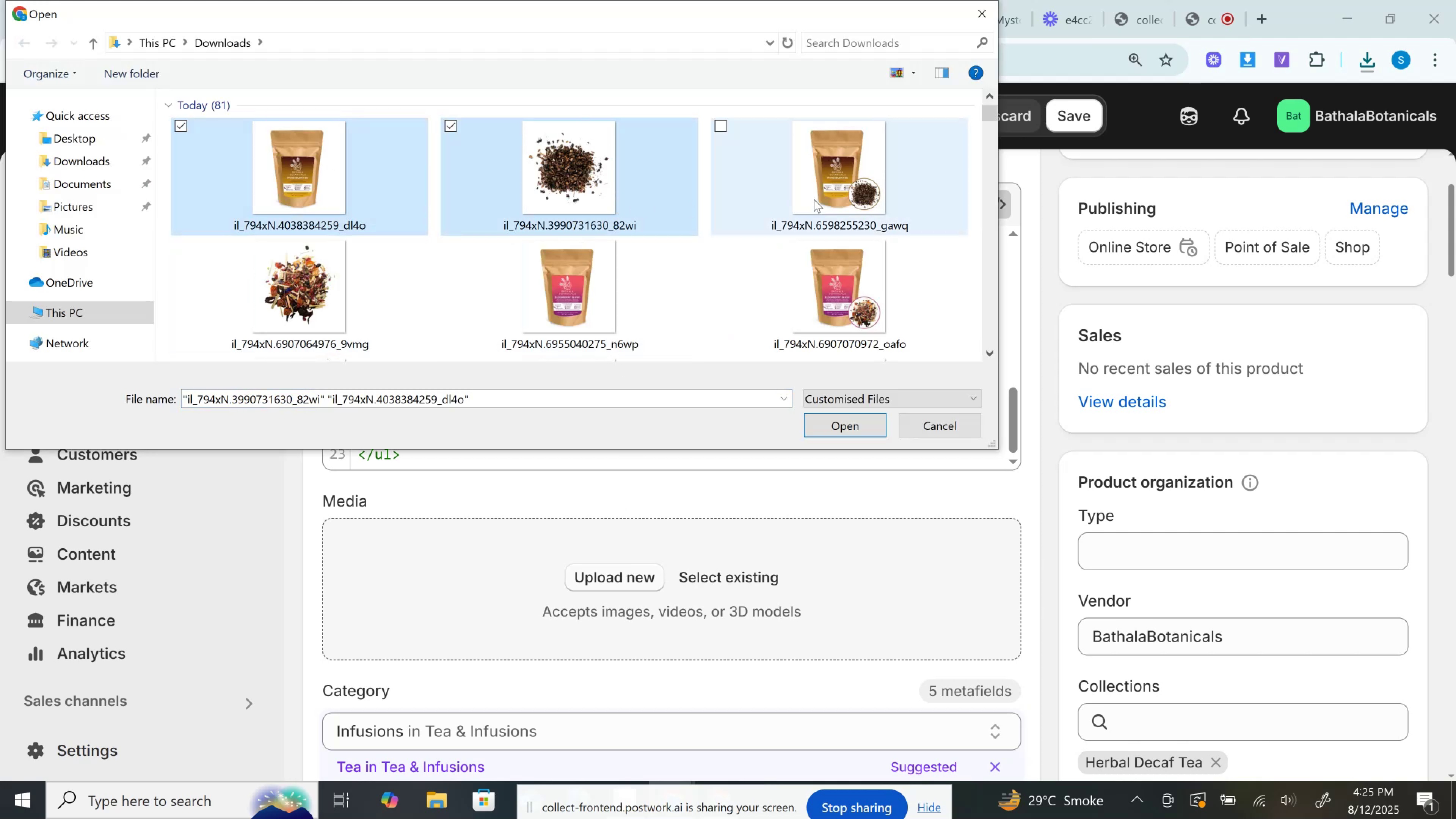 
left_click([815, 199])
 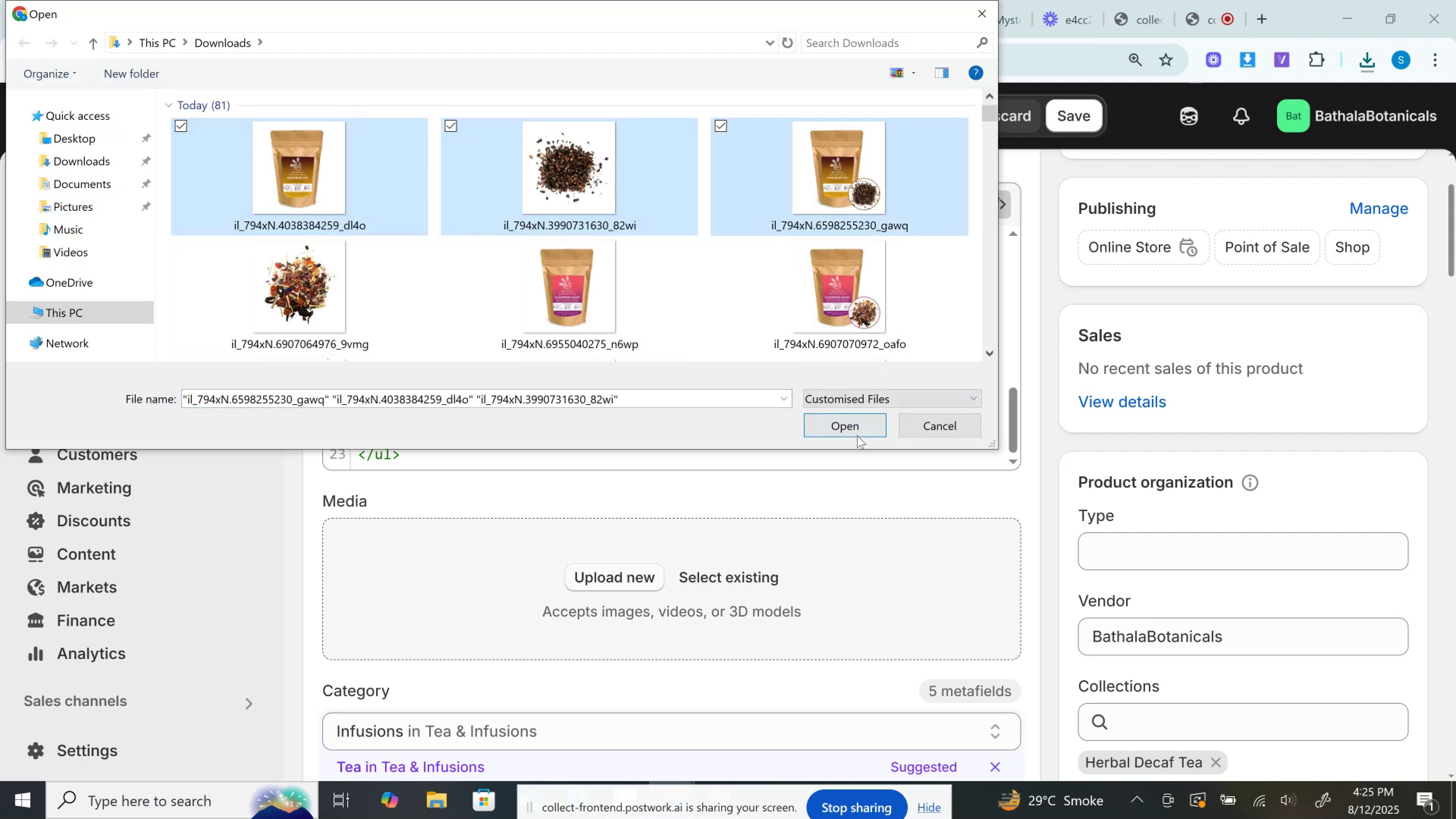 
left_click([854, 431])
 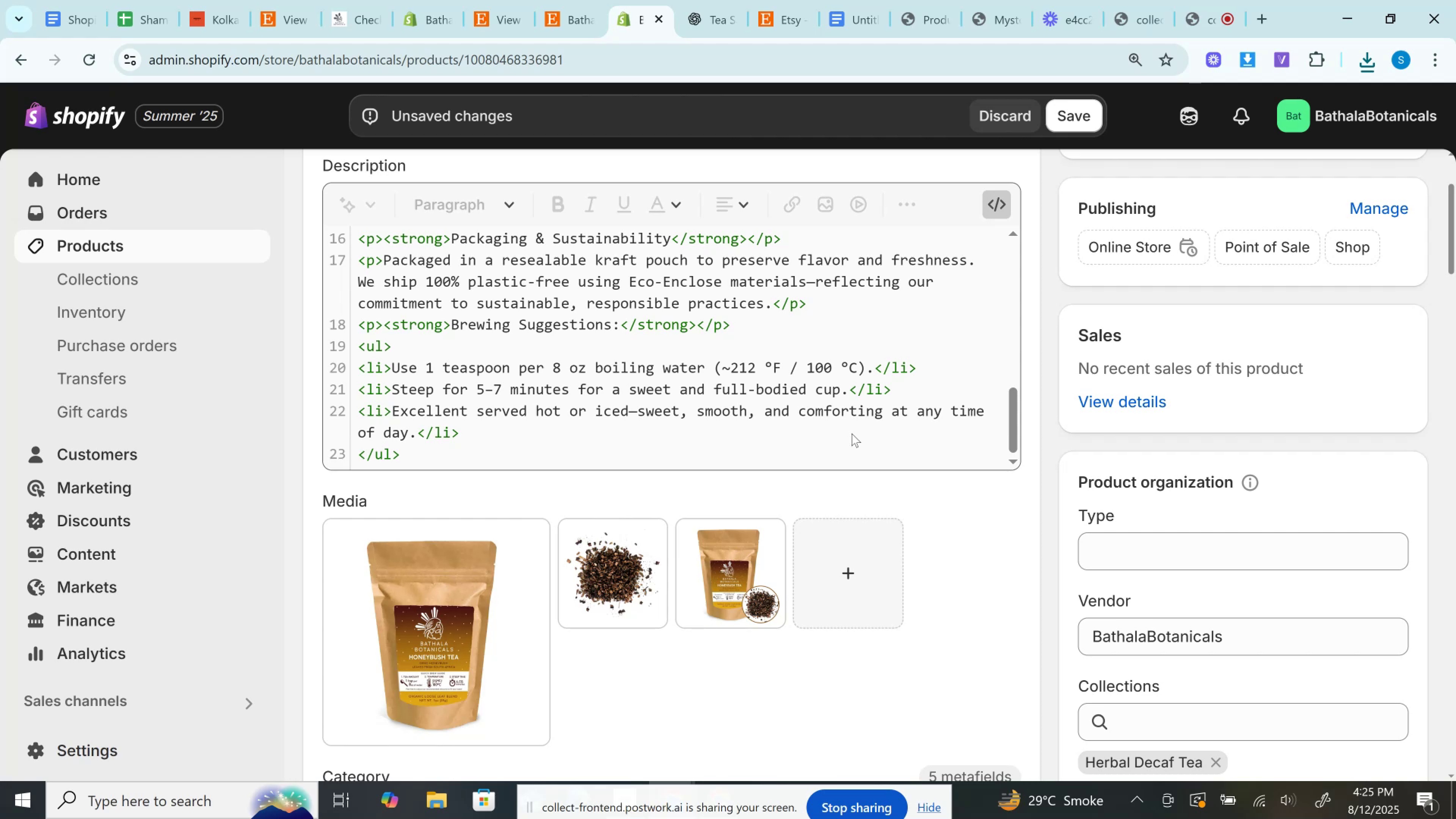 
wait(30.09)
 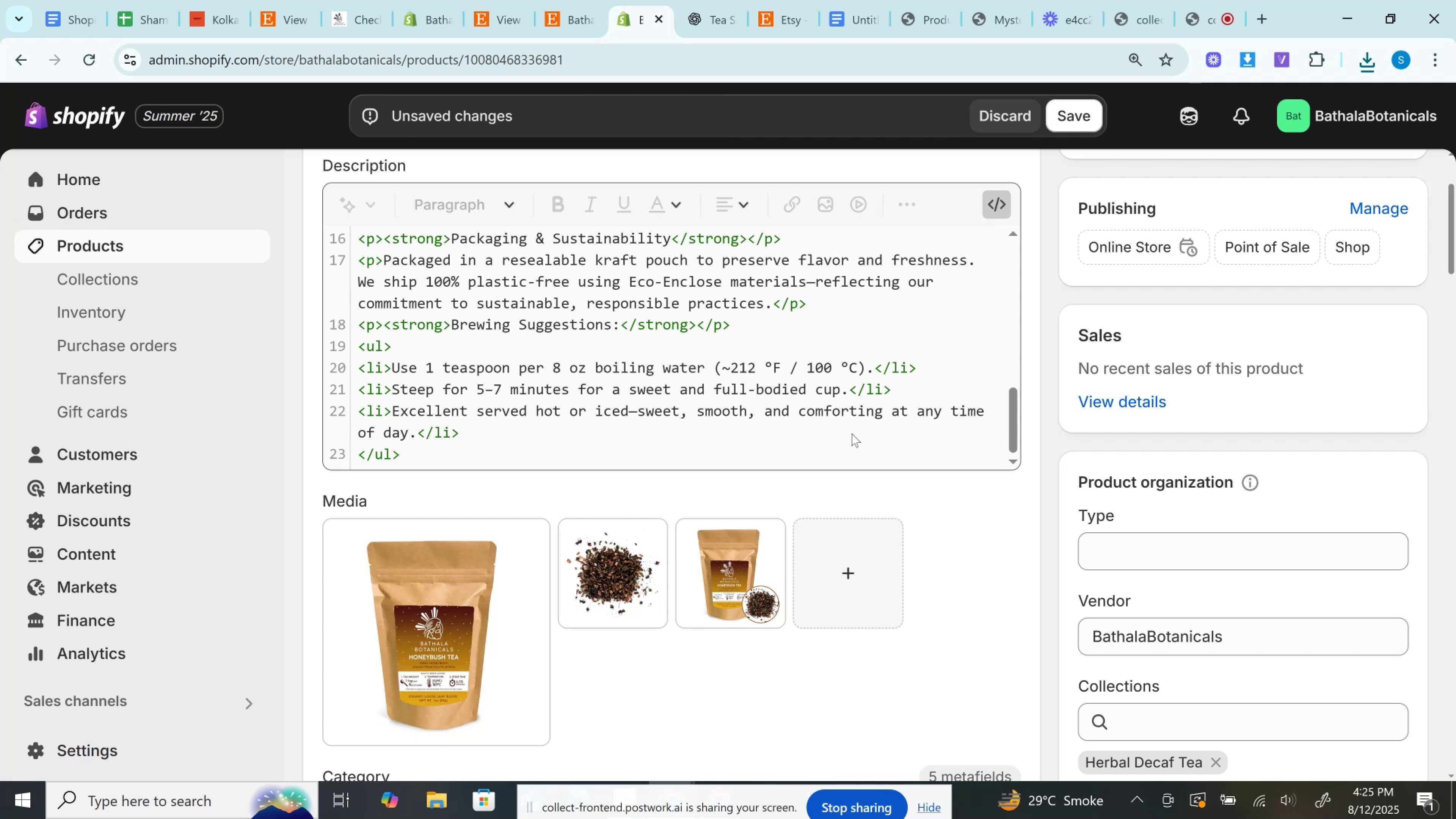 
scroll: coordinate [632, 452], scroll_direction: down, amount: 3.0
 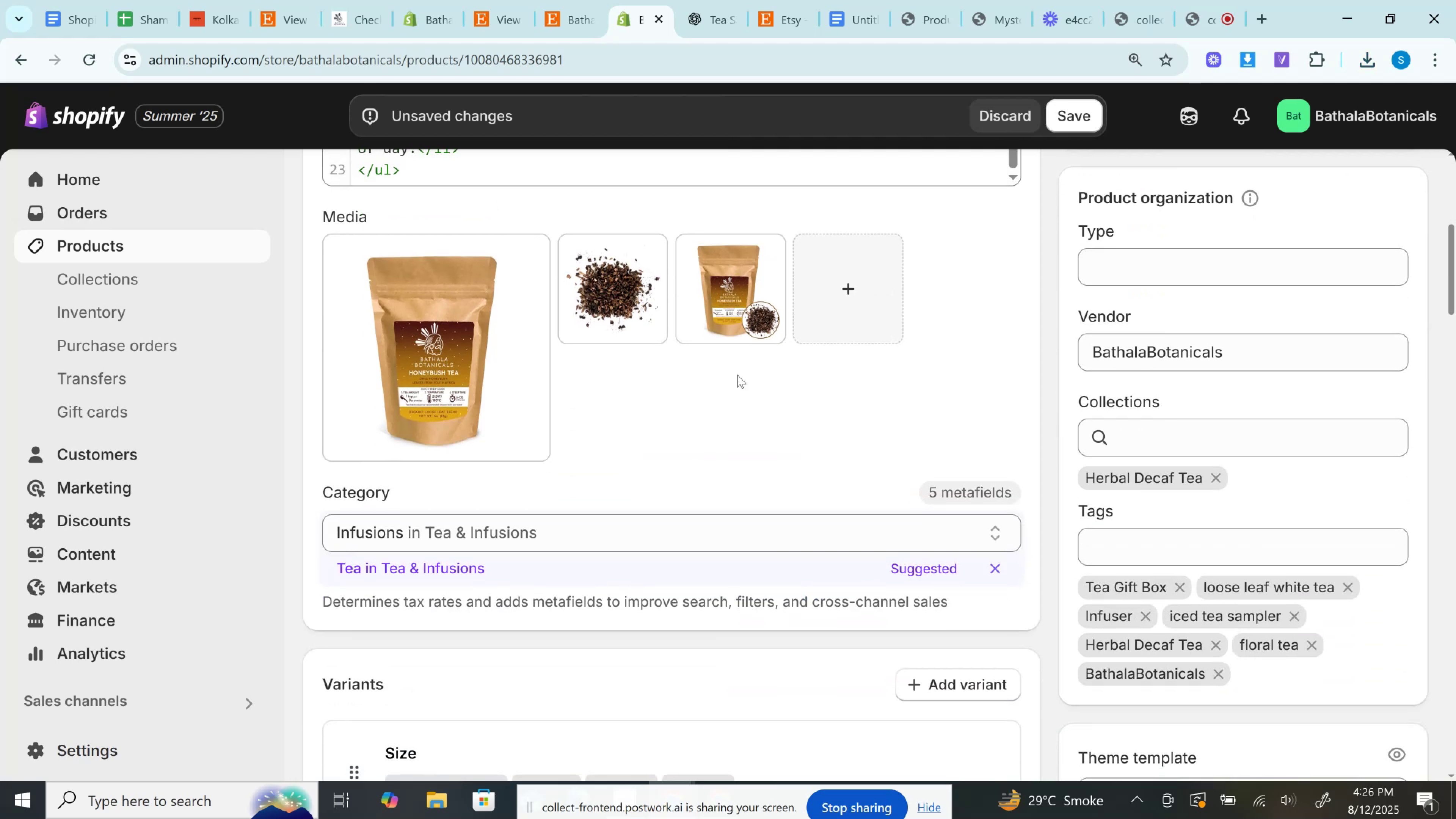 
left_click_drag(start_coordinate=[735, 305], to_coordinate=[423, 302])
 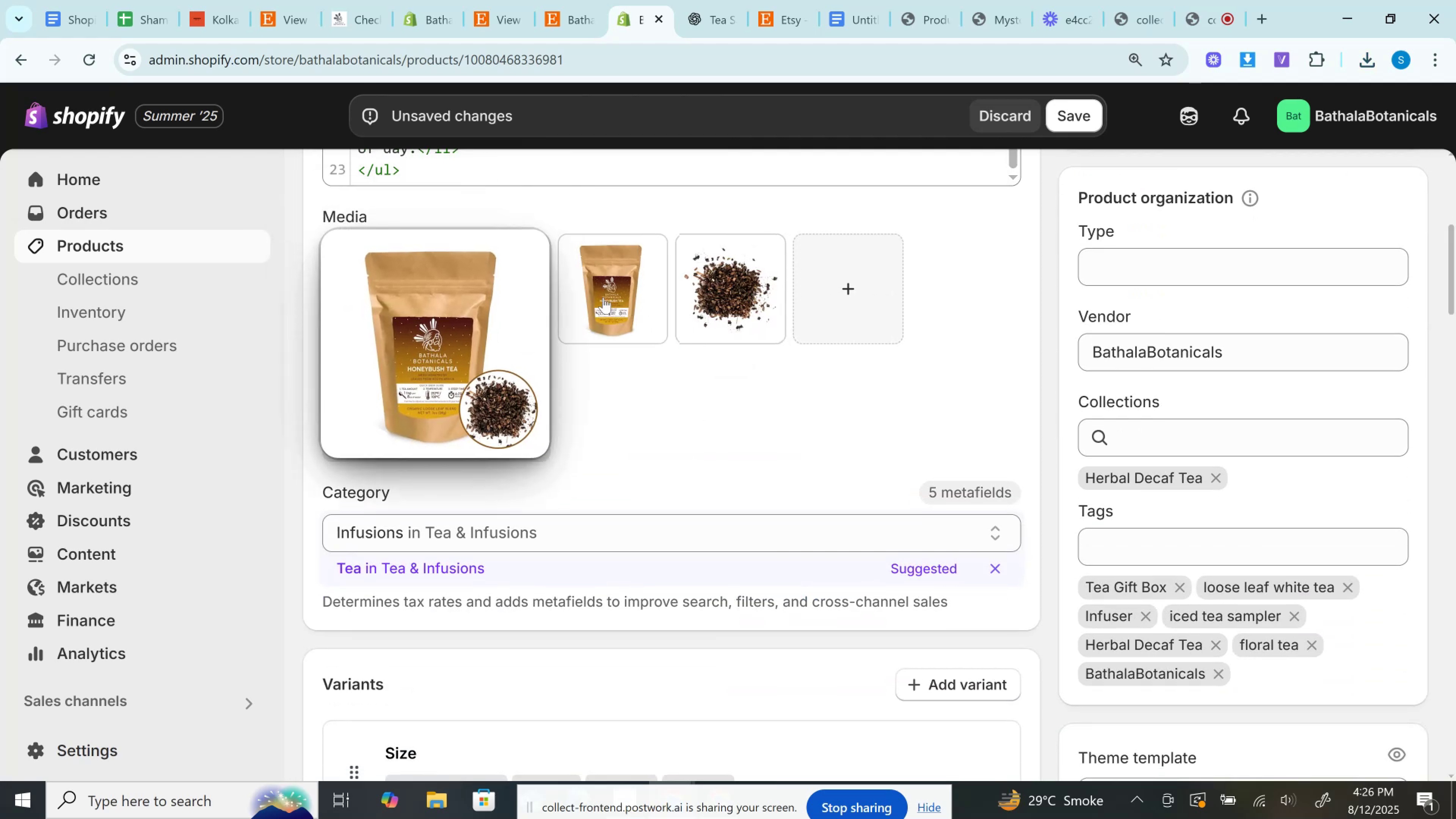 
left_click_drag(start_coordinate=[609, 297], to_coordinate=[742, 298])
 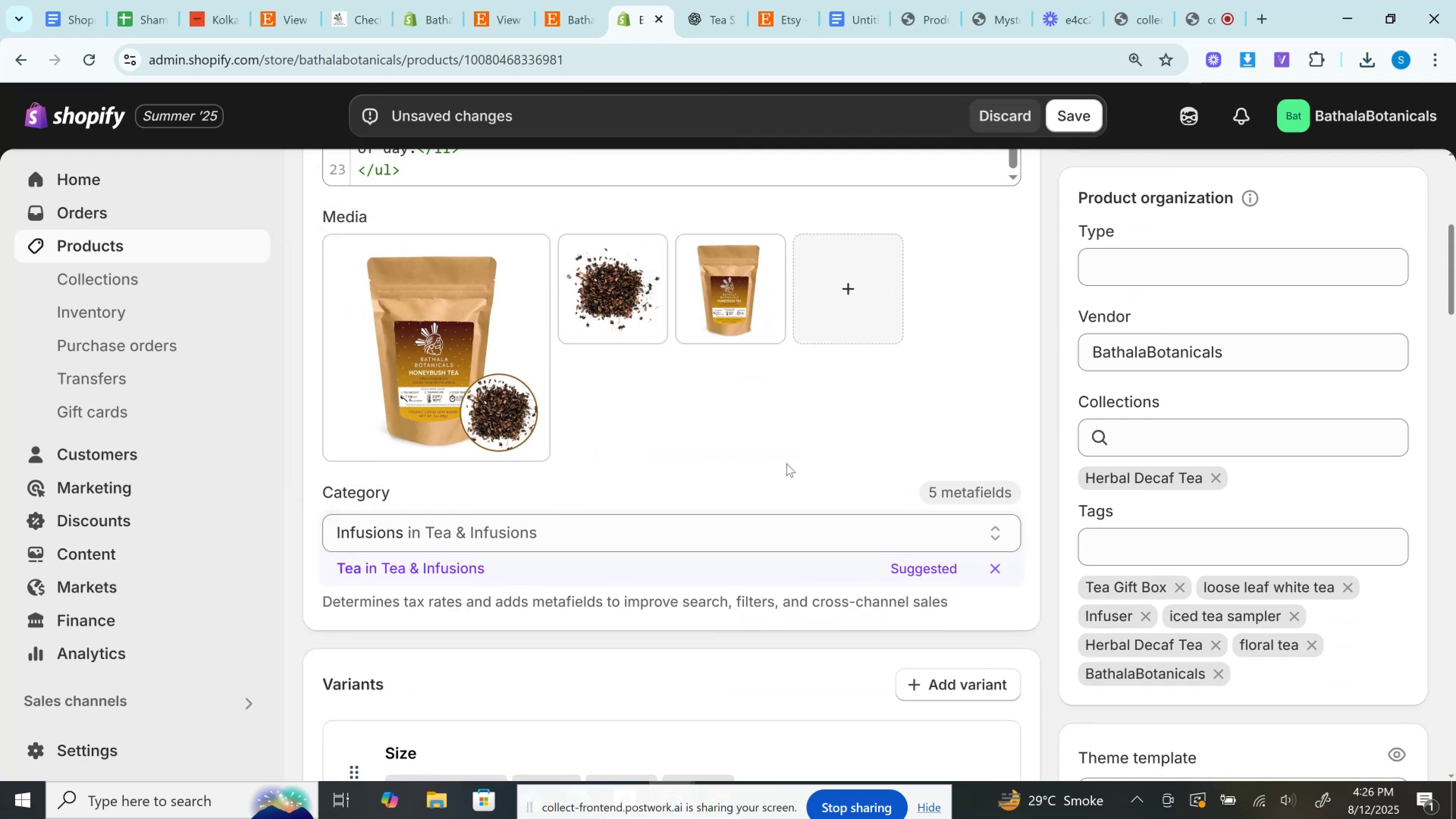 
scroll: coordinate [794, 484], scroll_direction: down, amount: 3.0
 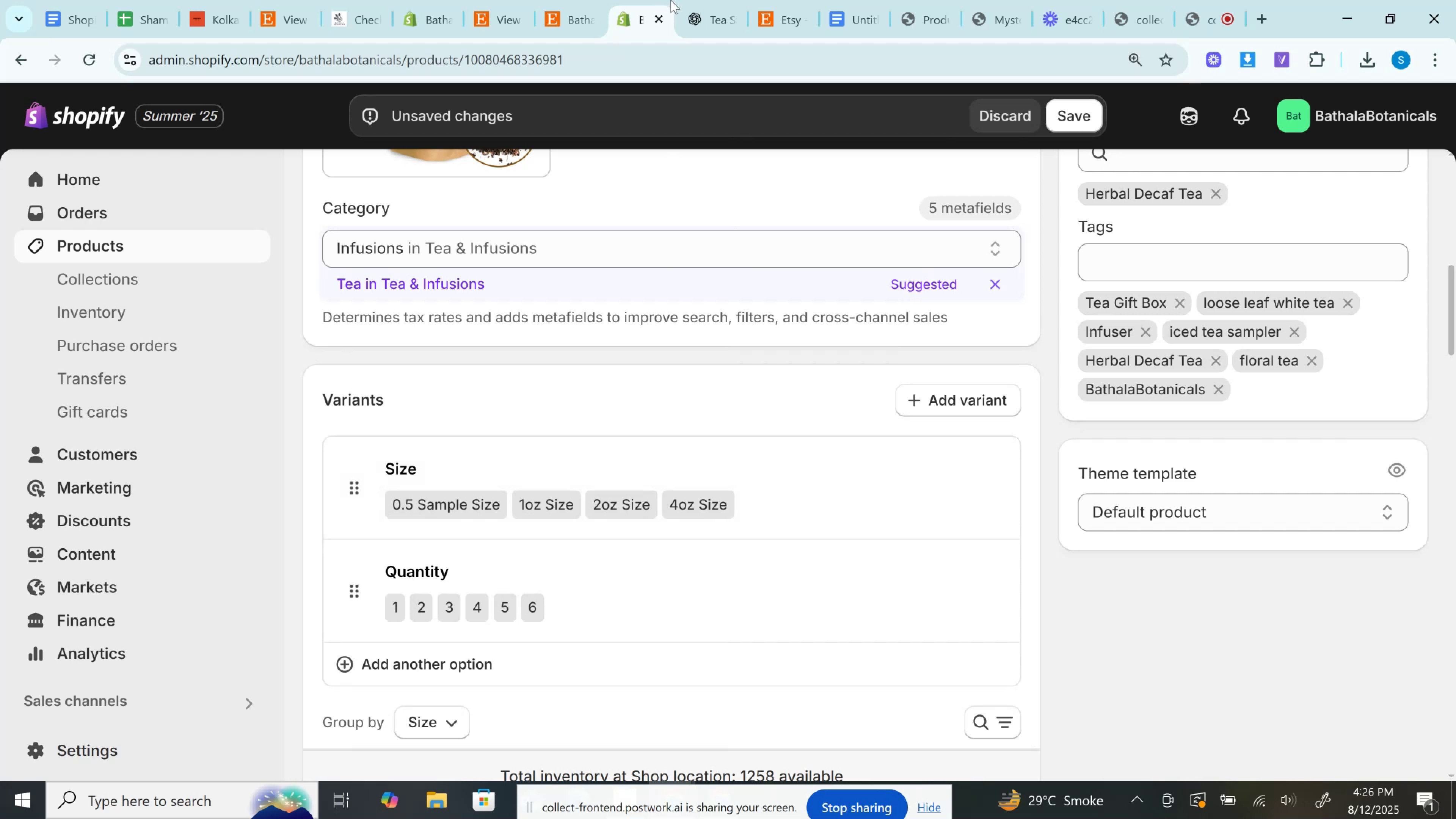 
left_click([543, 0])
 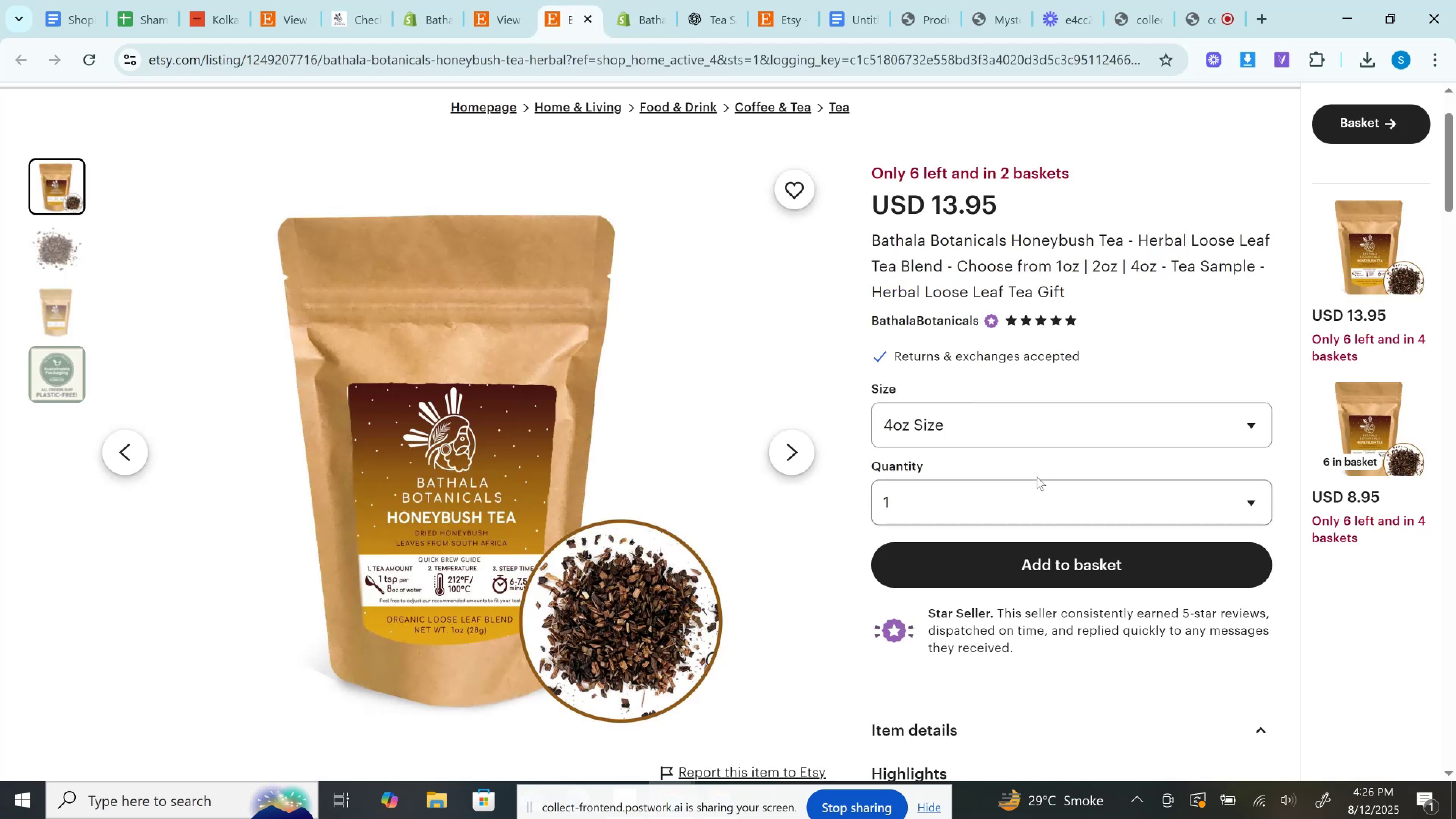 
left_click([1029, 511])
 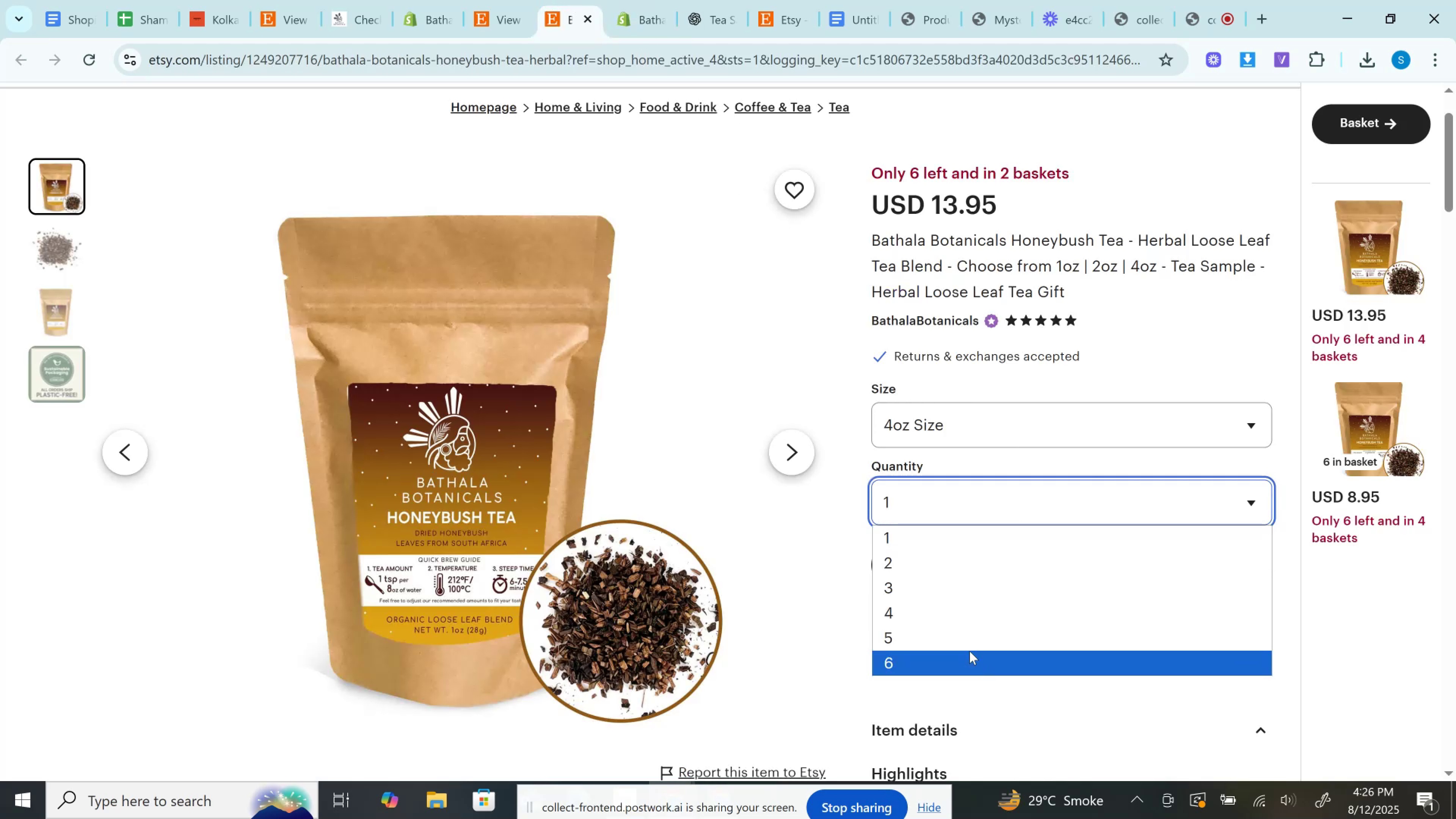 
left_click([969, 656])
 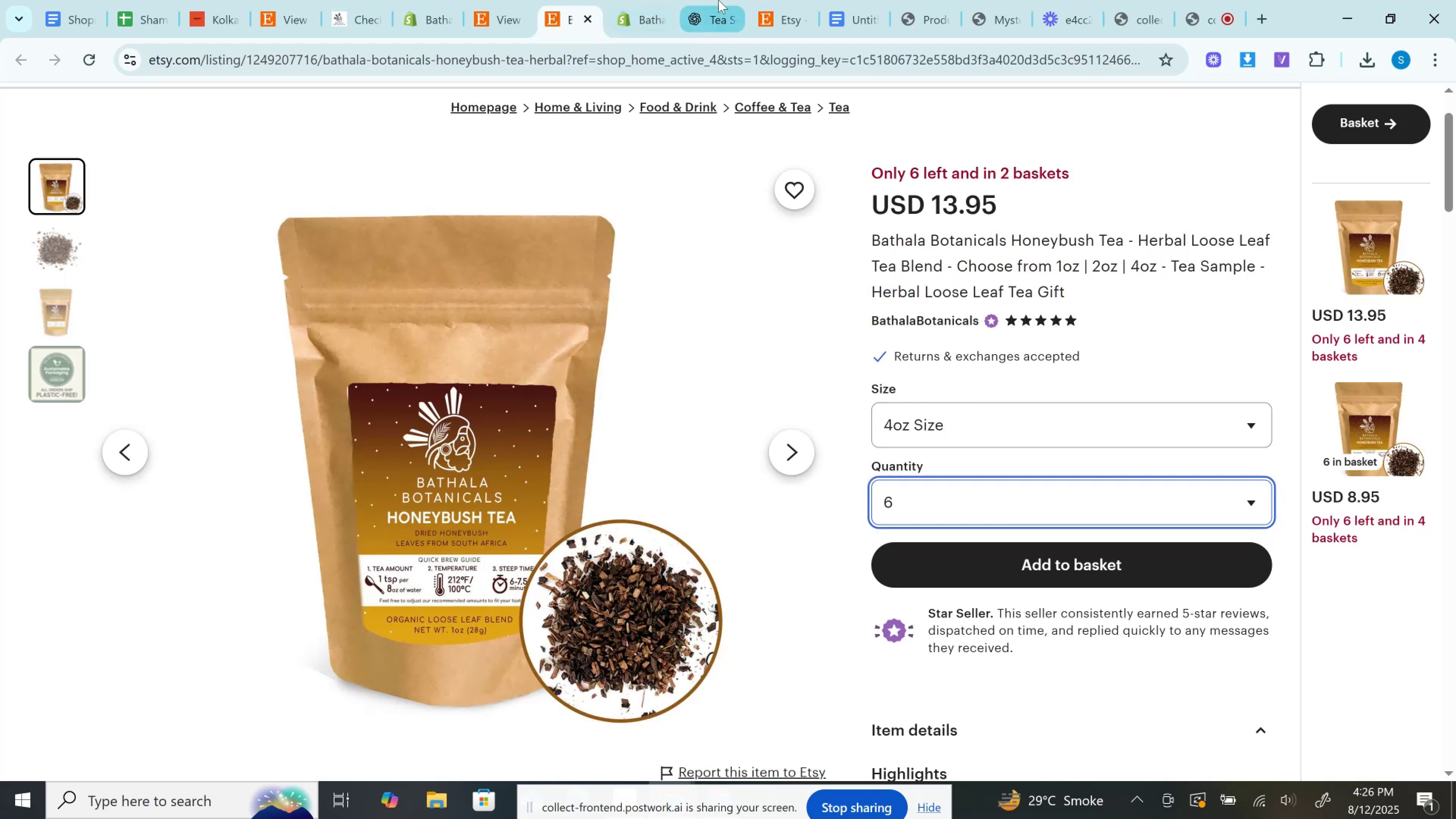 
left_click([767, 1])
 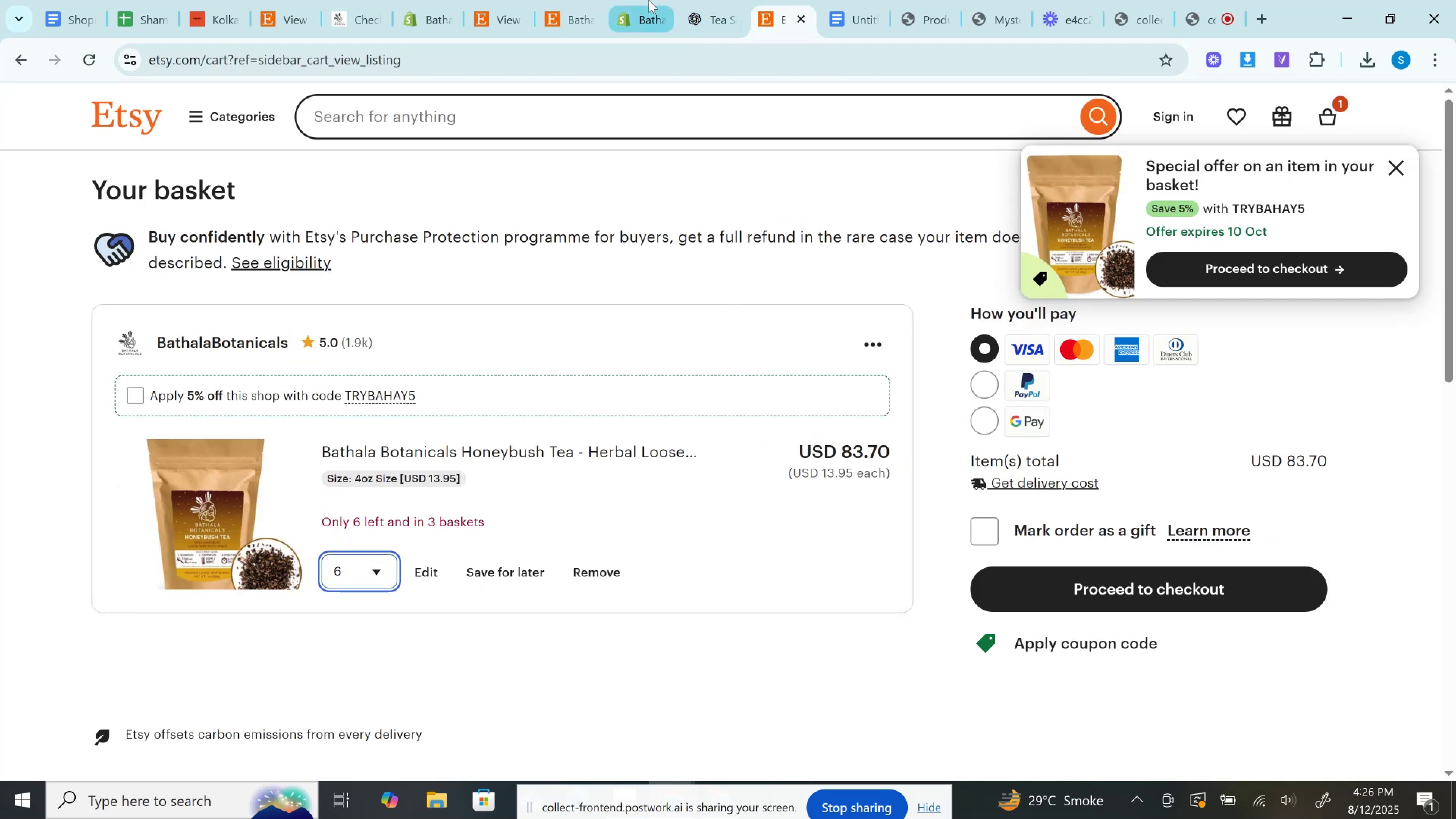 
left_click([649, 0])
 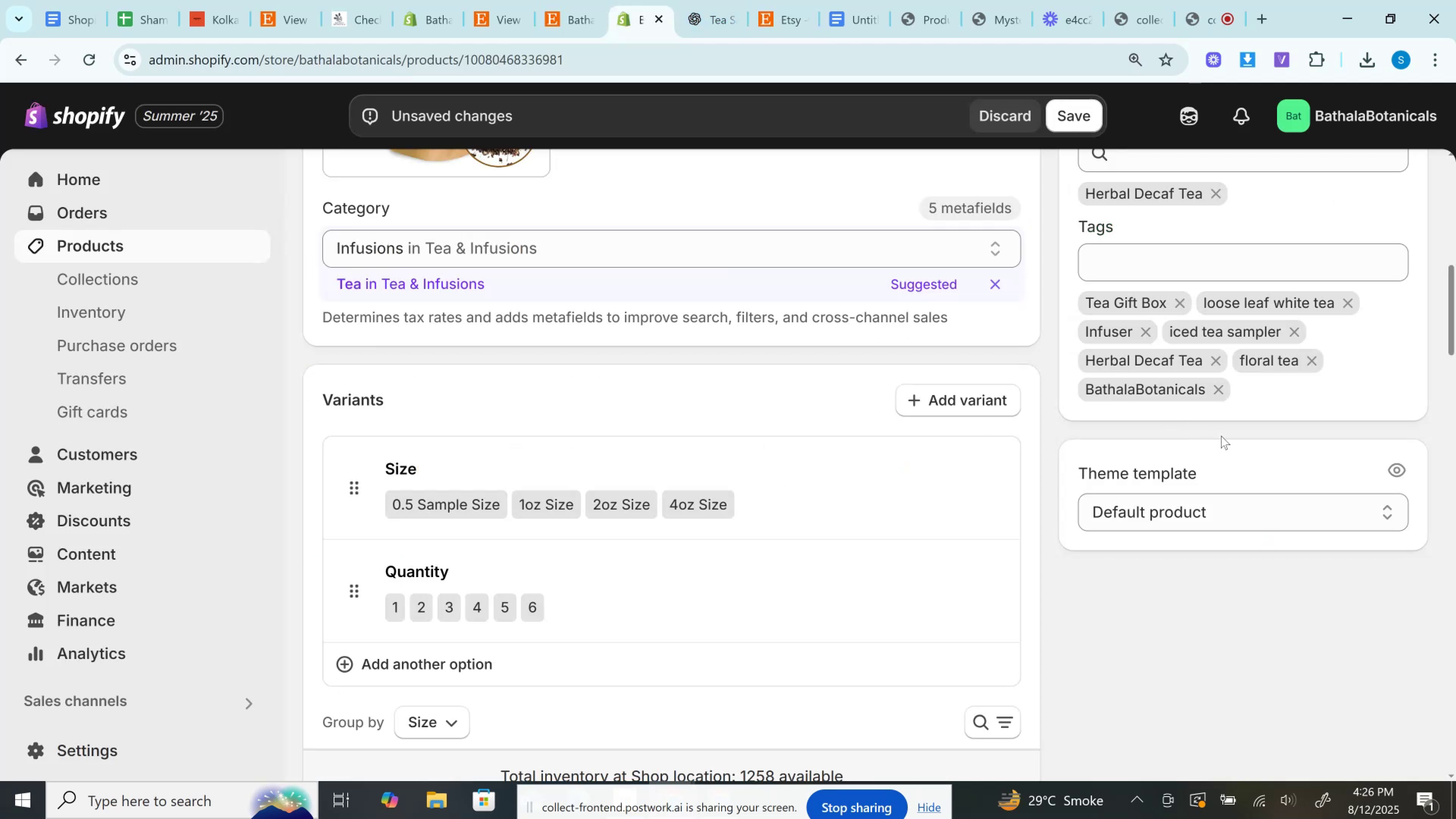 
scroll: coordinate [1244, 467], scroll_direction: up, amount: 10.0
 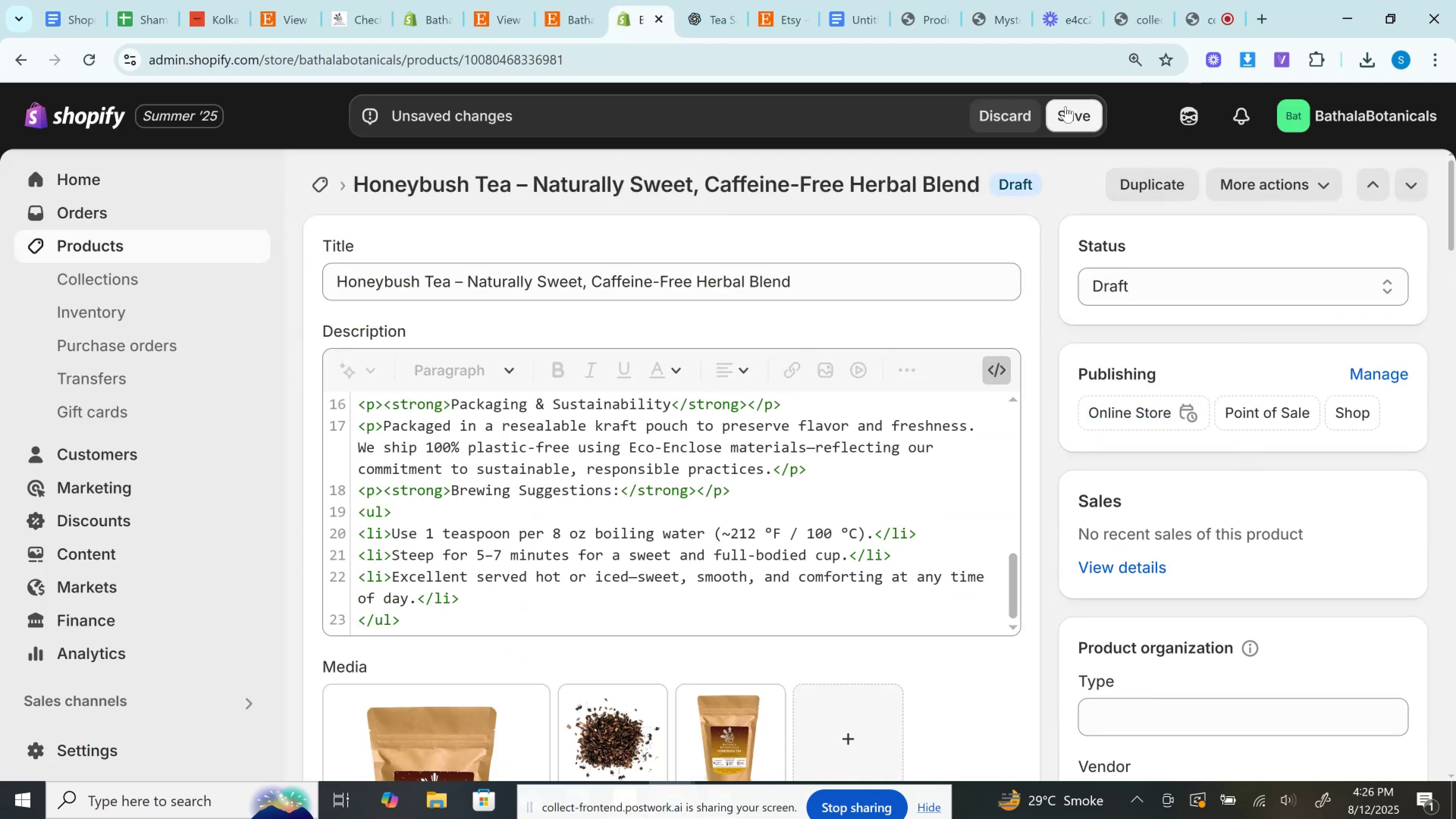 
left_click([1070, 107])
 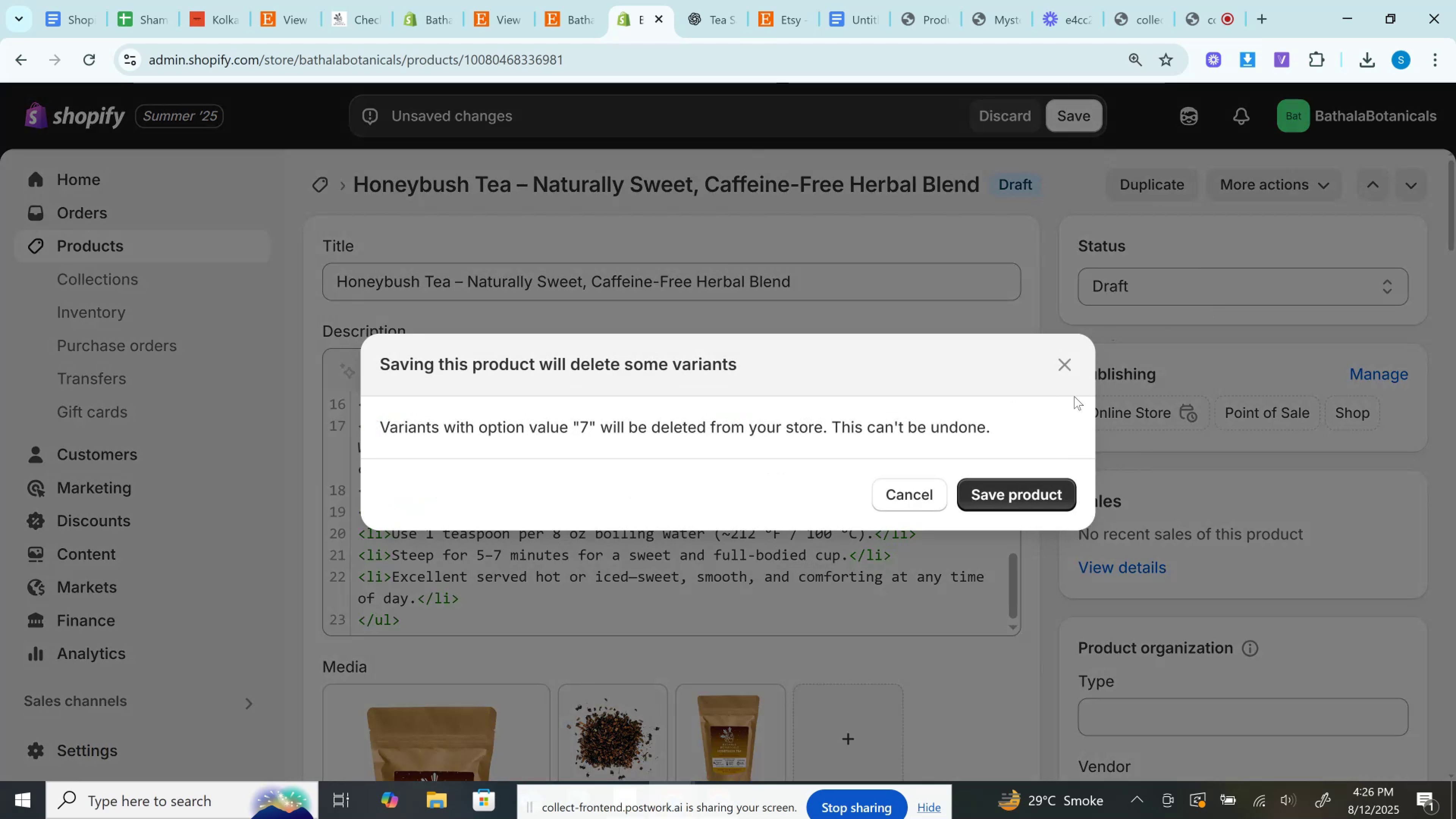 
left_click([1065, 362])
 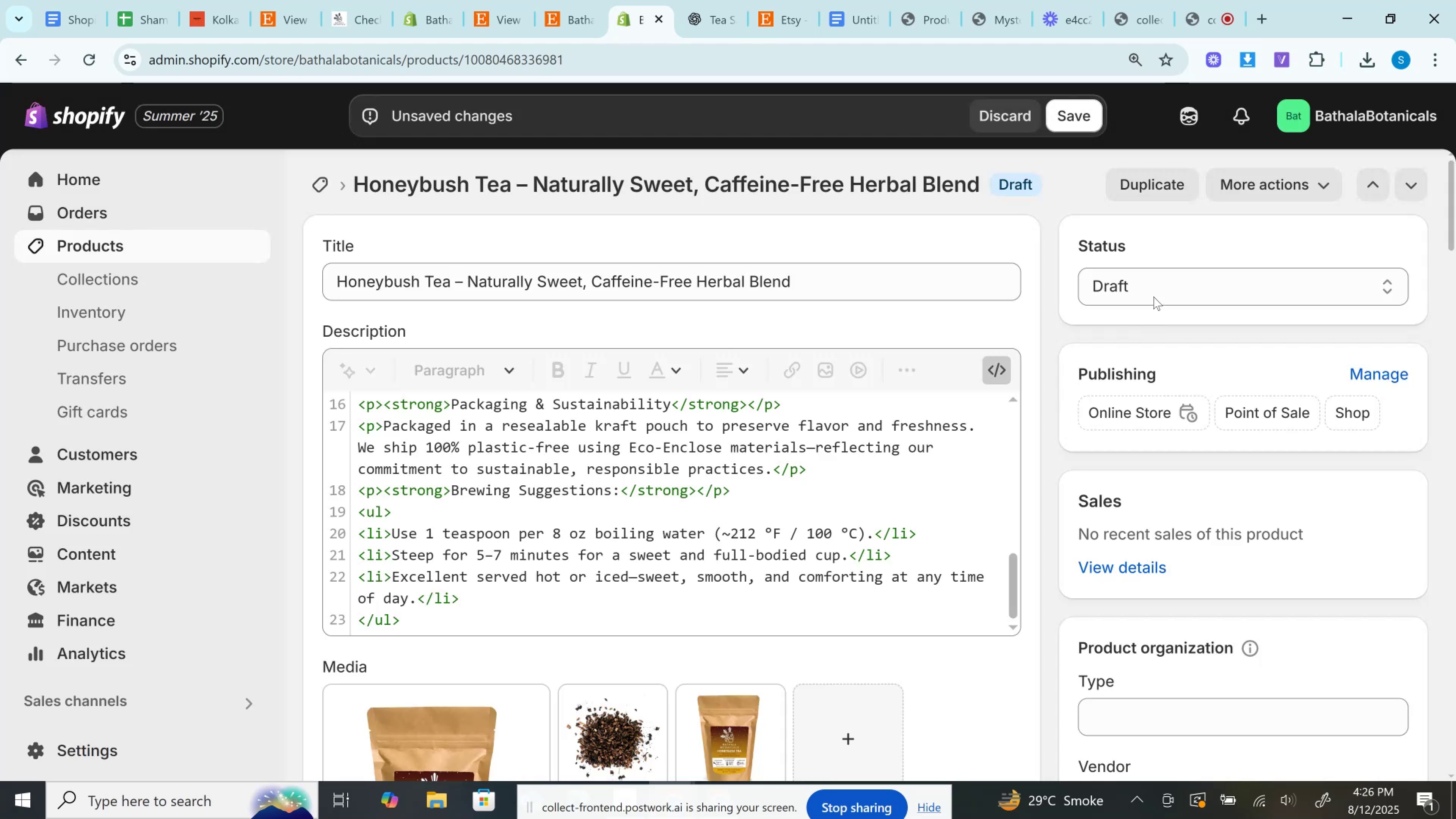 
left_click([1155, 284])
 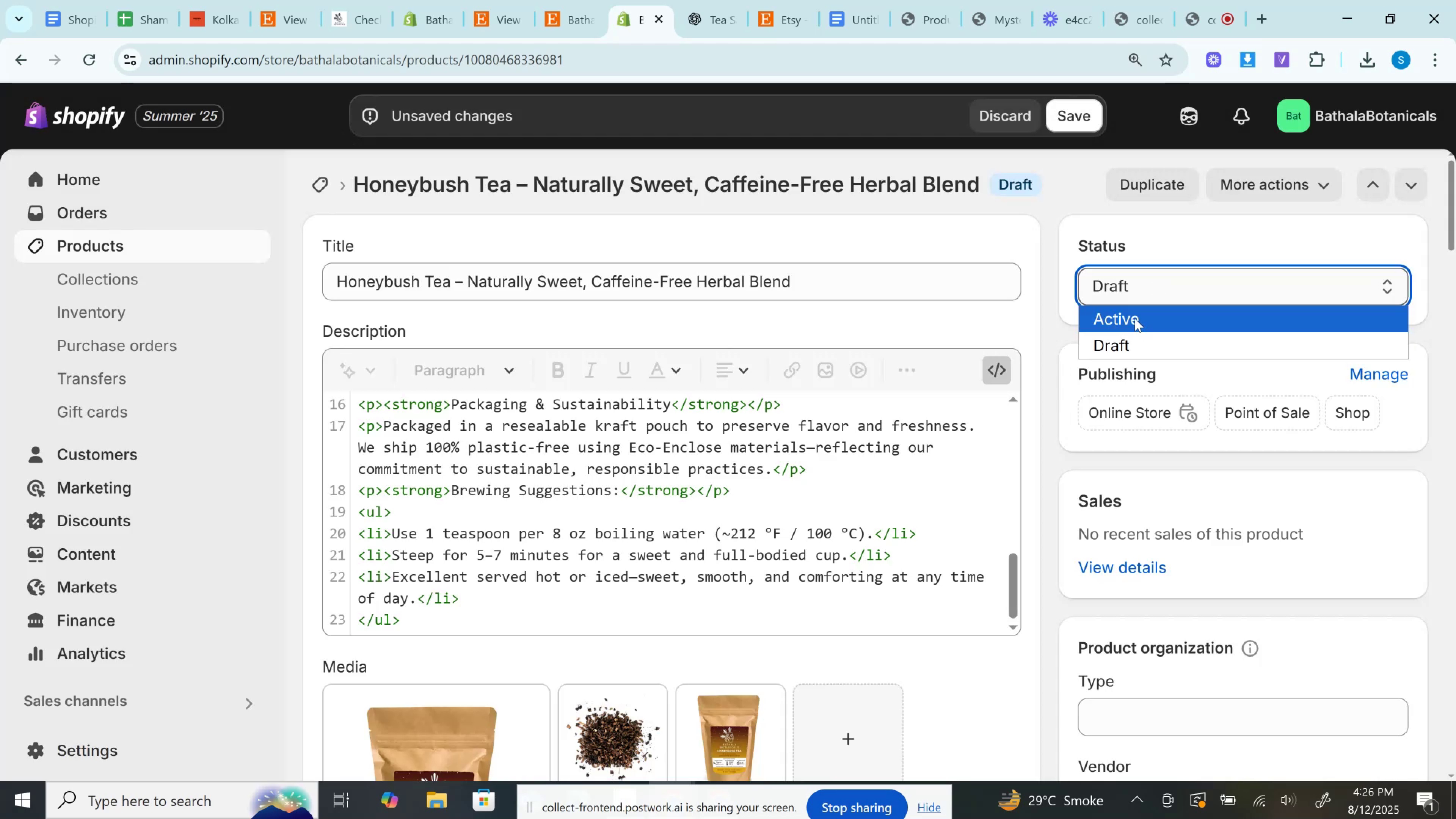 
left_click([1135, 316])
 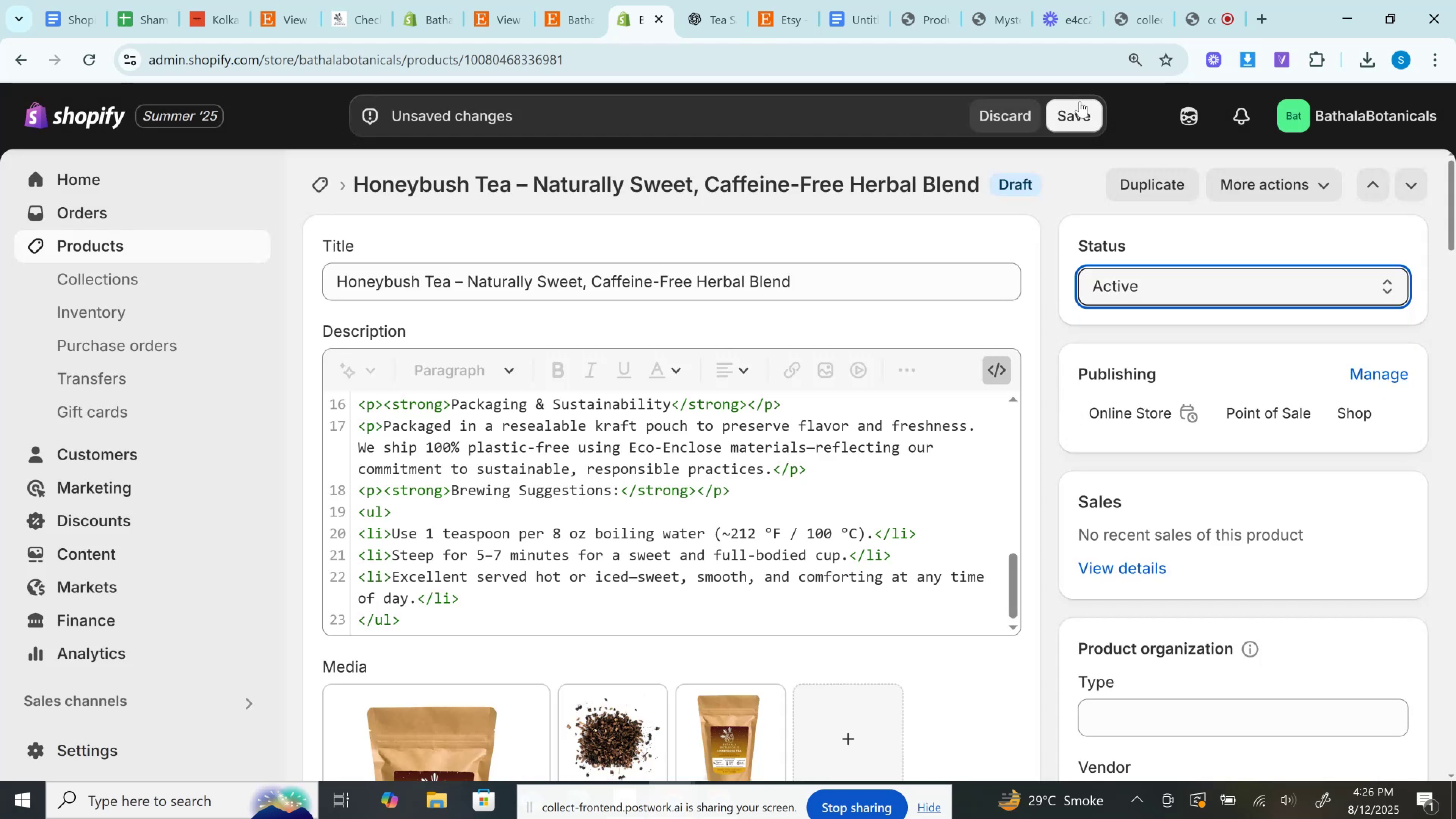 
left_click([1080, 101])
 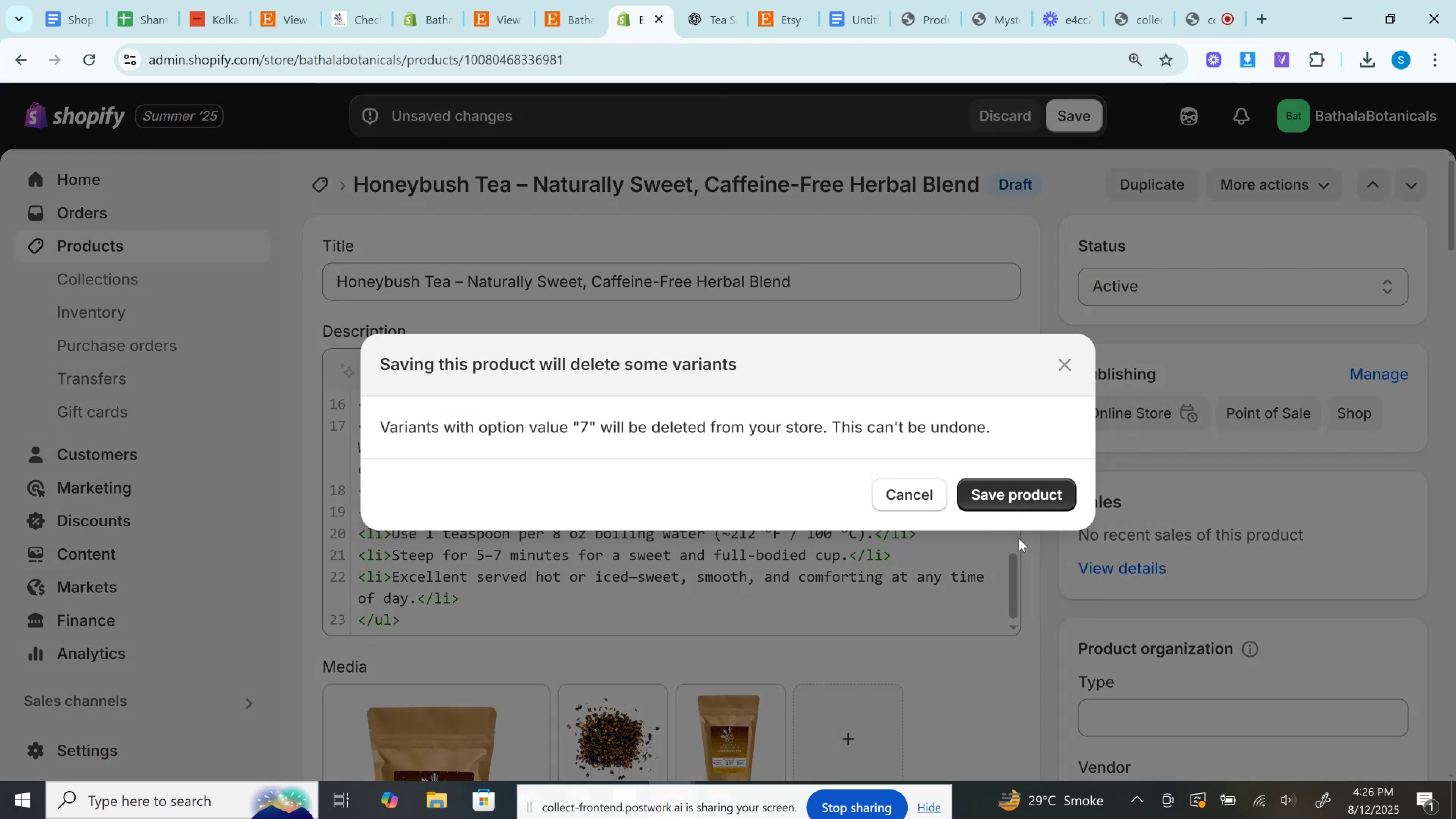 
left_click([1029, 491])
 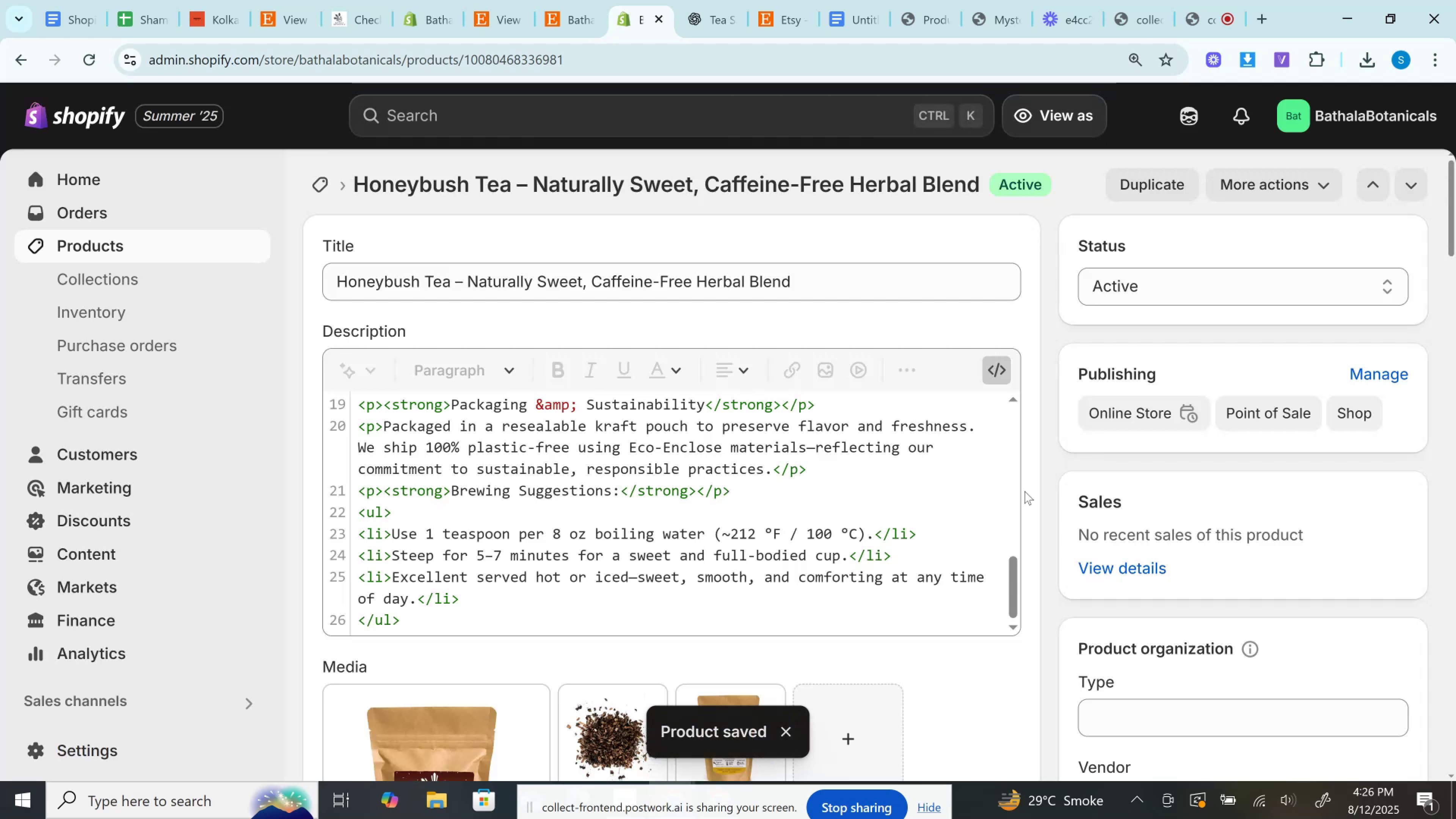 
wait(18.56)
 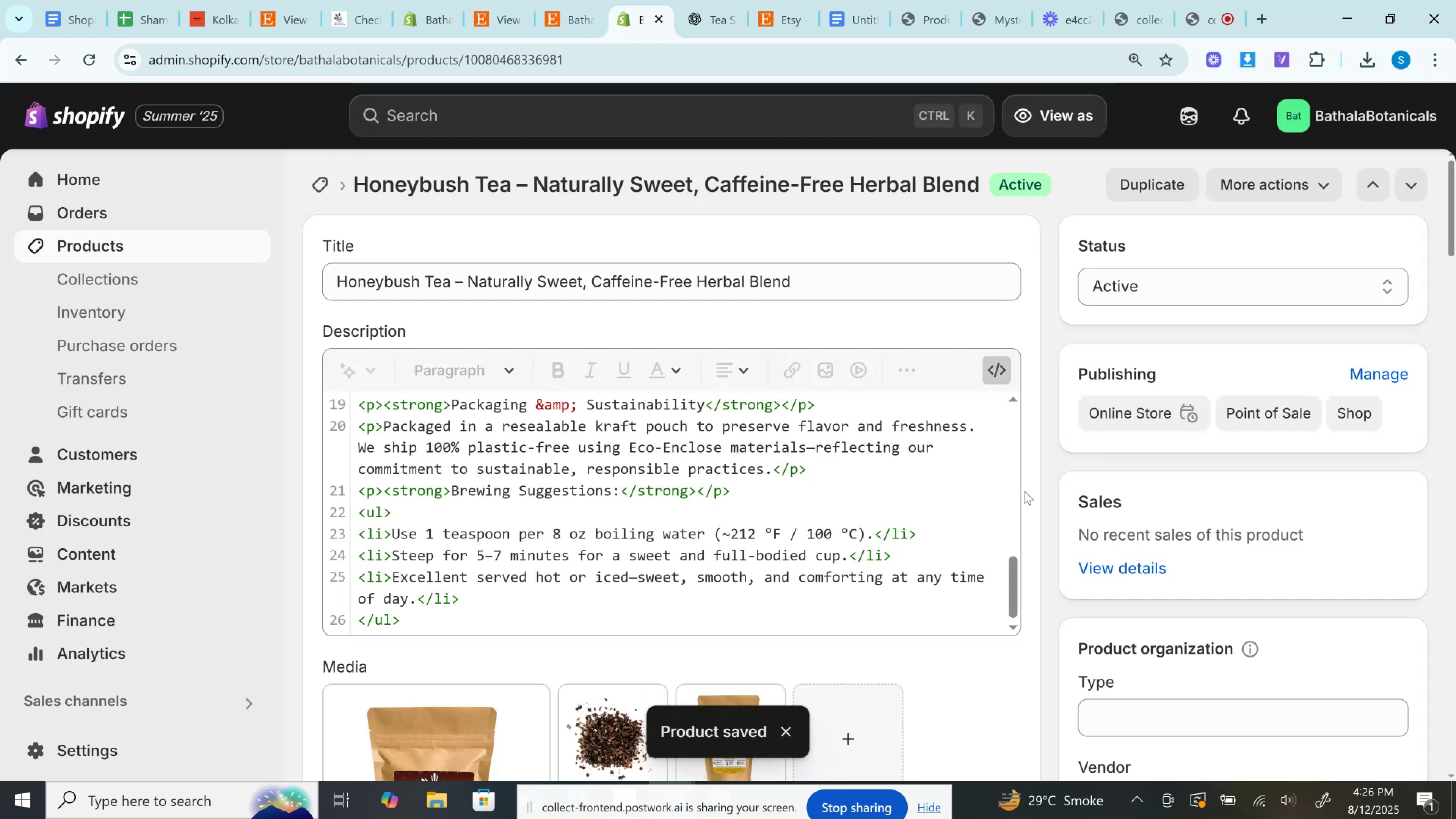 
left_click([1150, 187])
 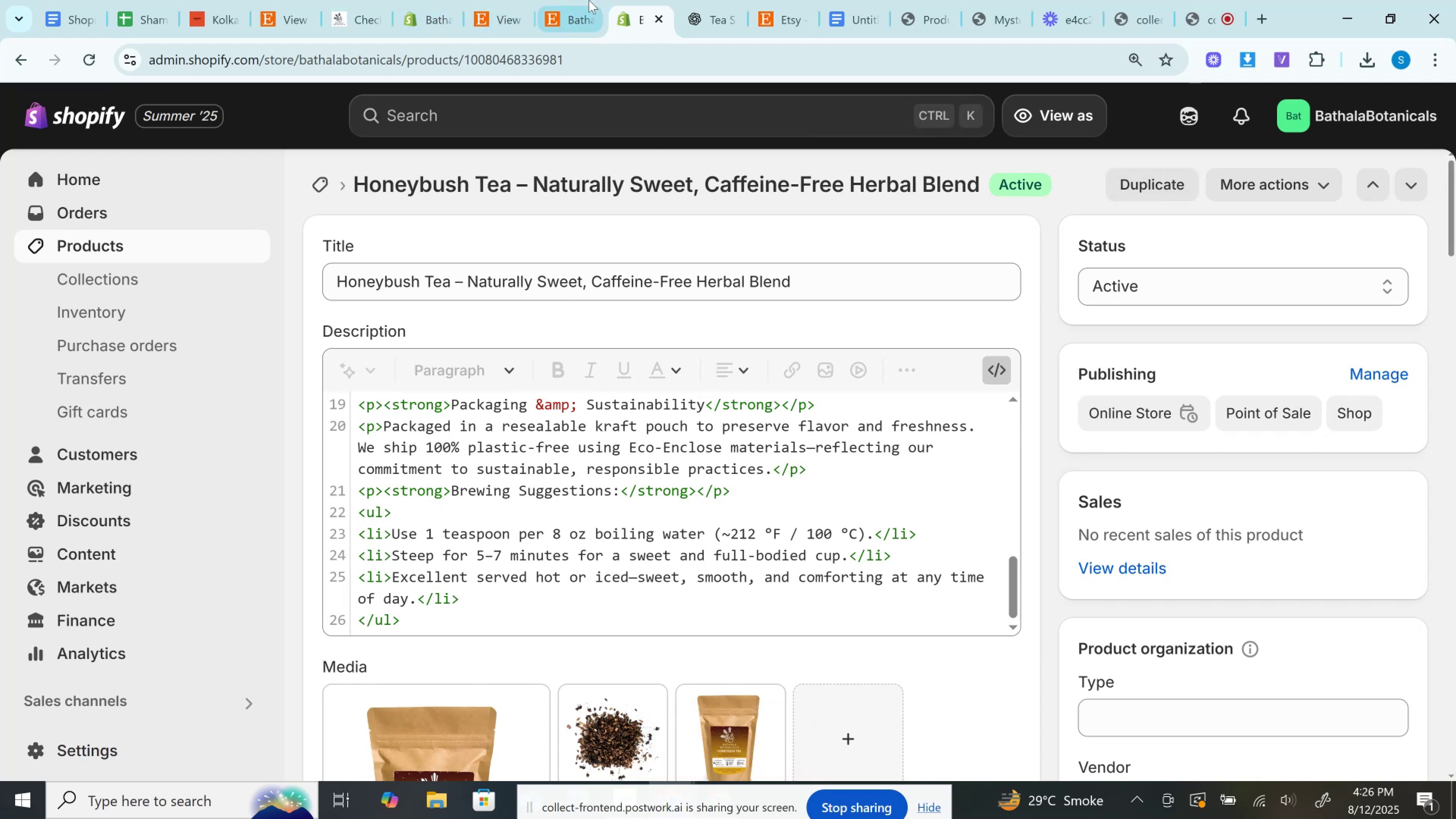 
left_click([584, 0])
 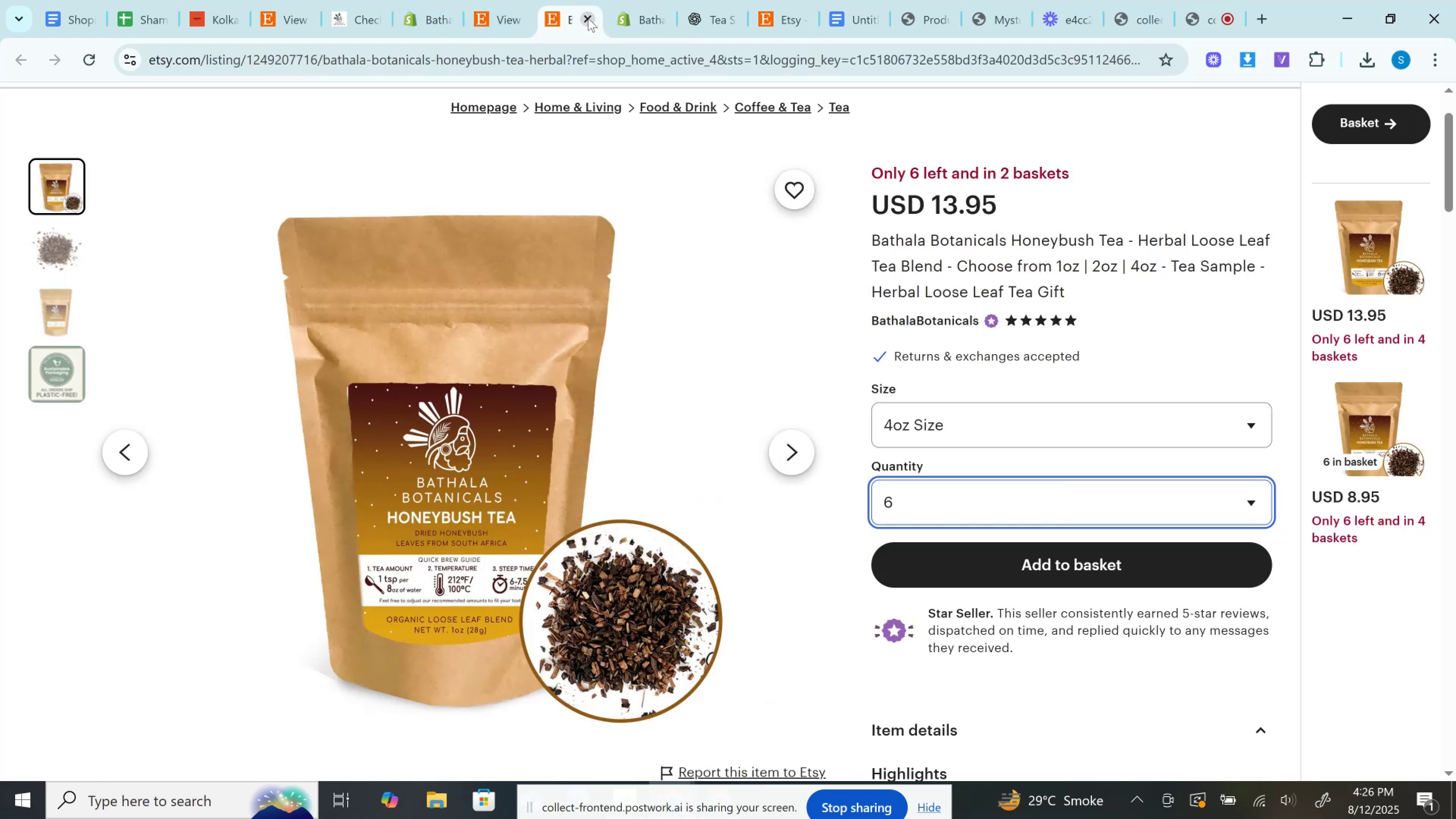 
left_click([587, 23])
 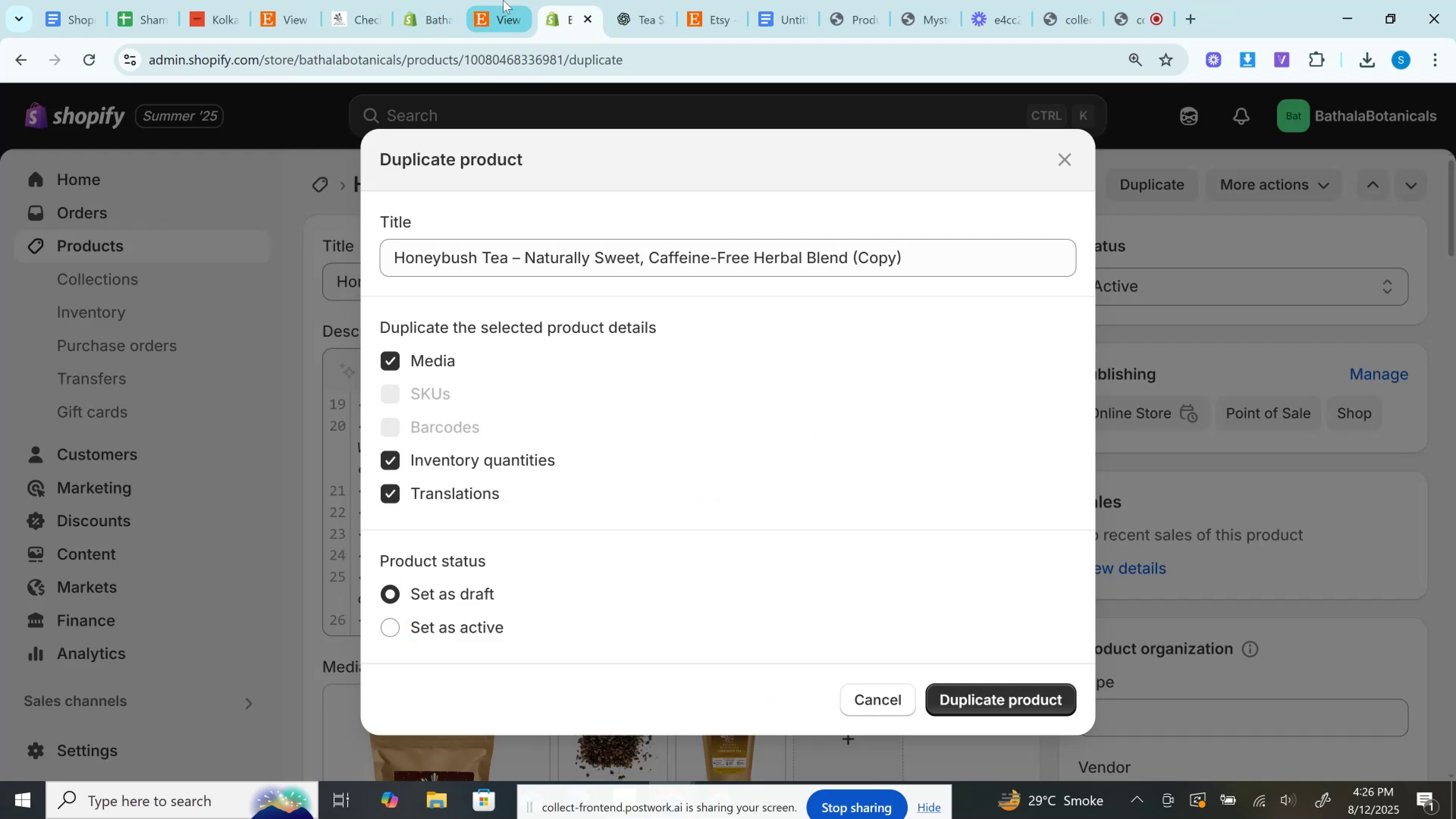 
left_click([503, 0])
 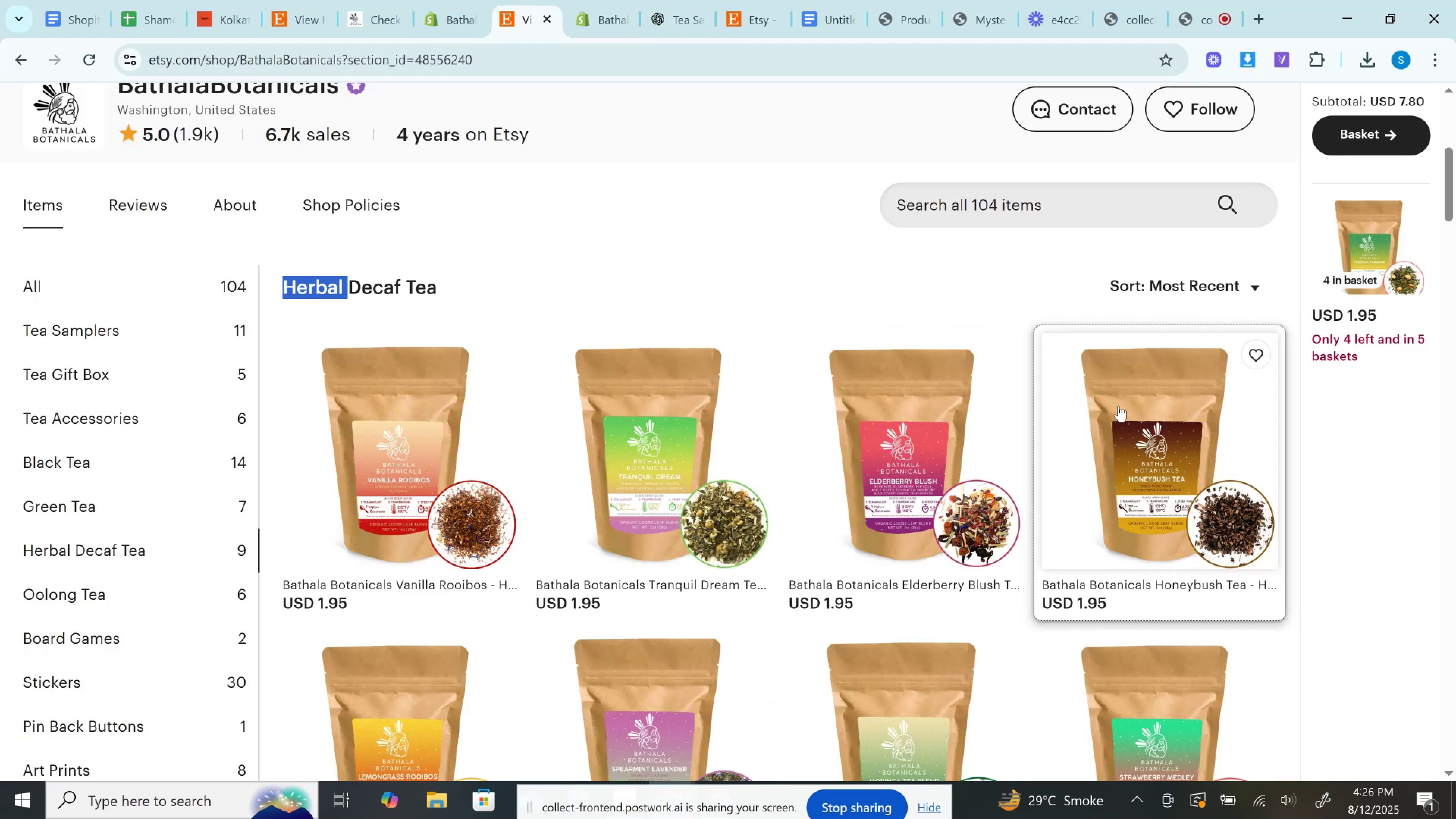 
scroll: coordinate [640, 399], scroll_direction: down, amount: 2.0
 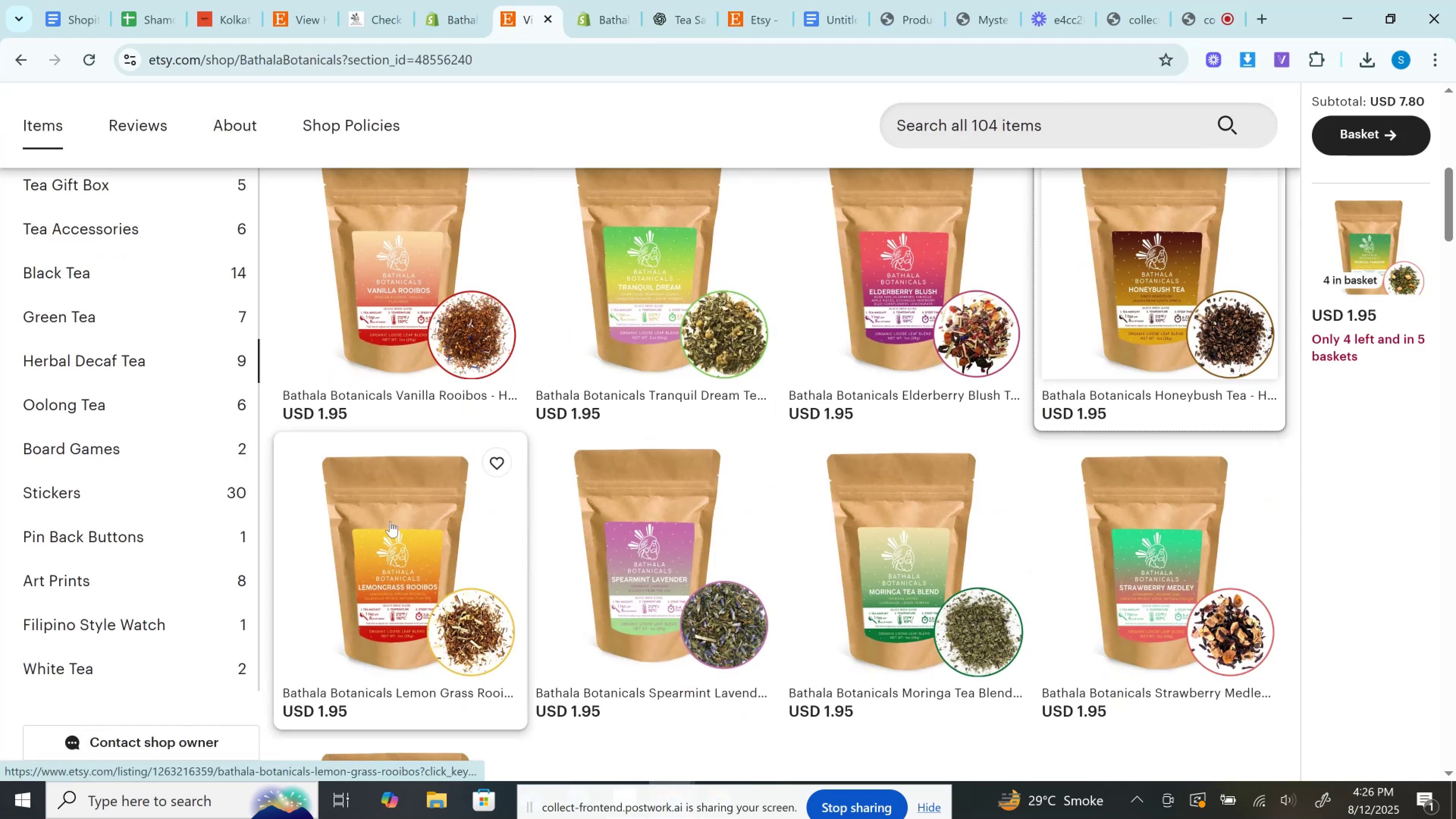 
right_click([390, 521])
 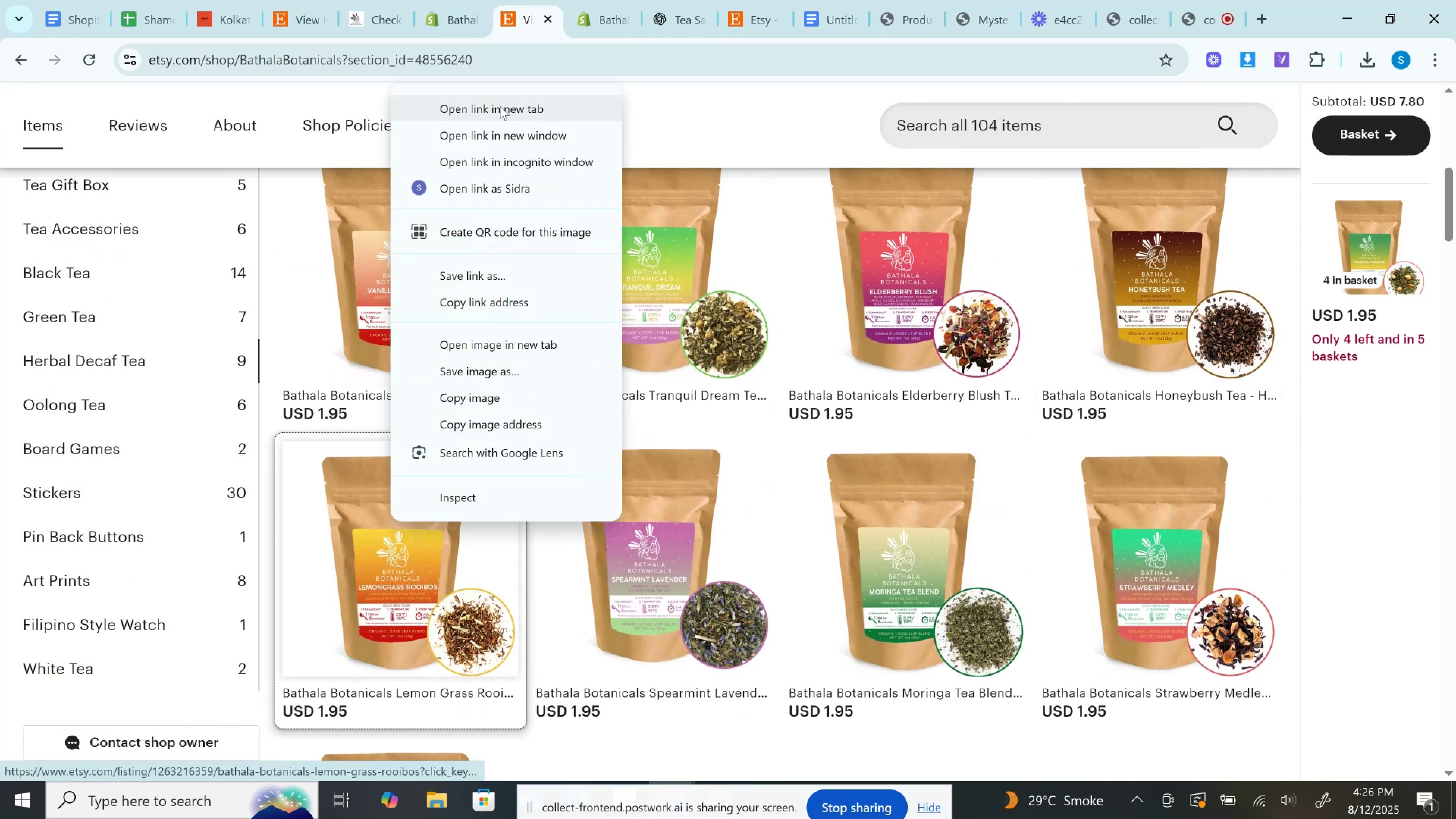 
left_click([500, 106])
 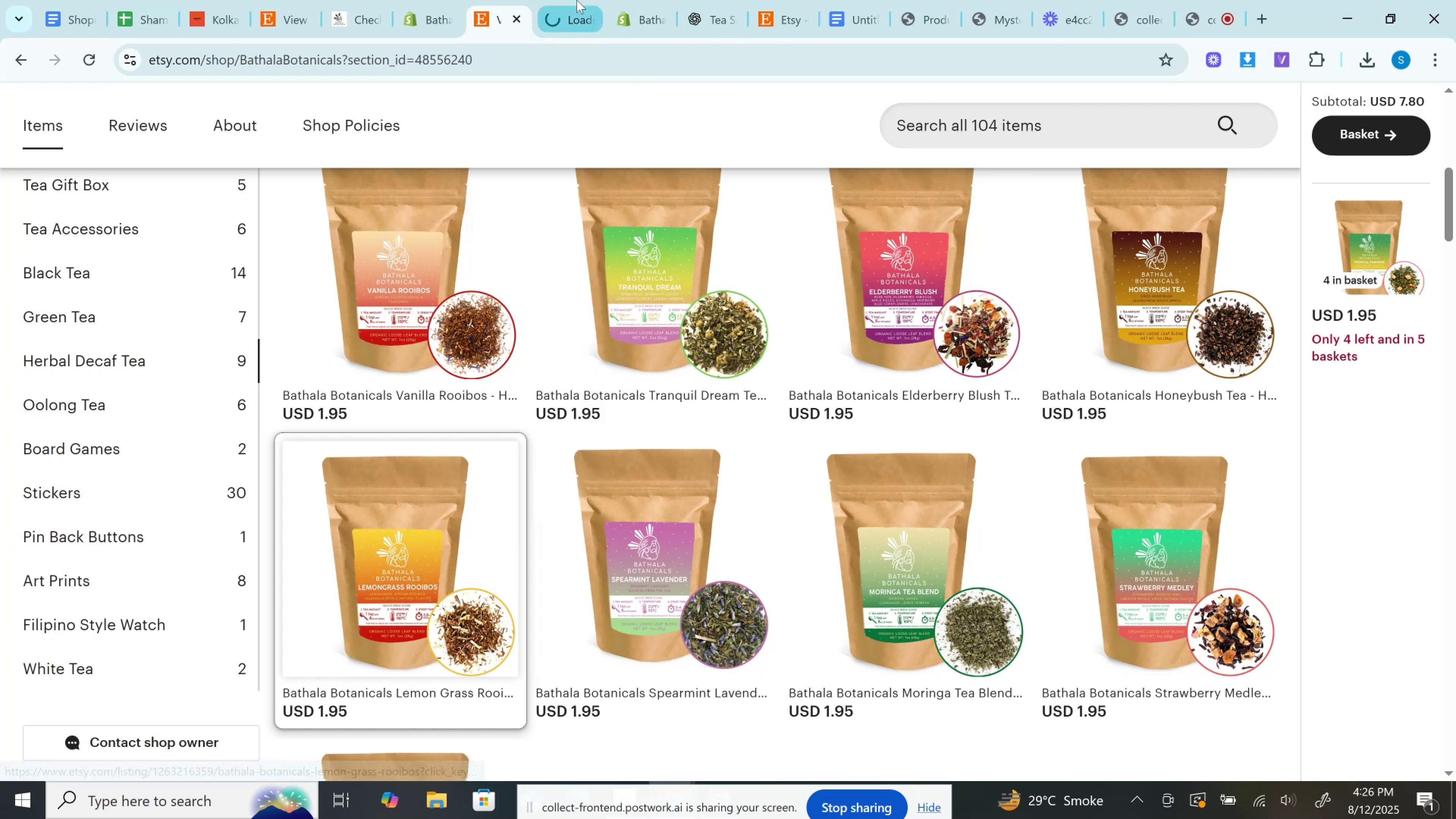 
left_click([577, 0])
 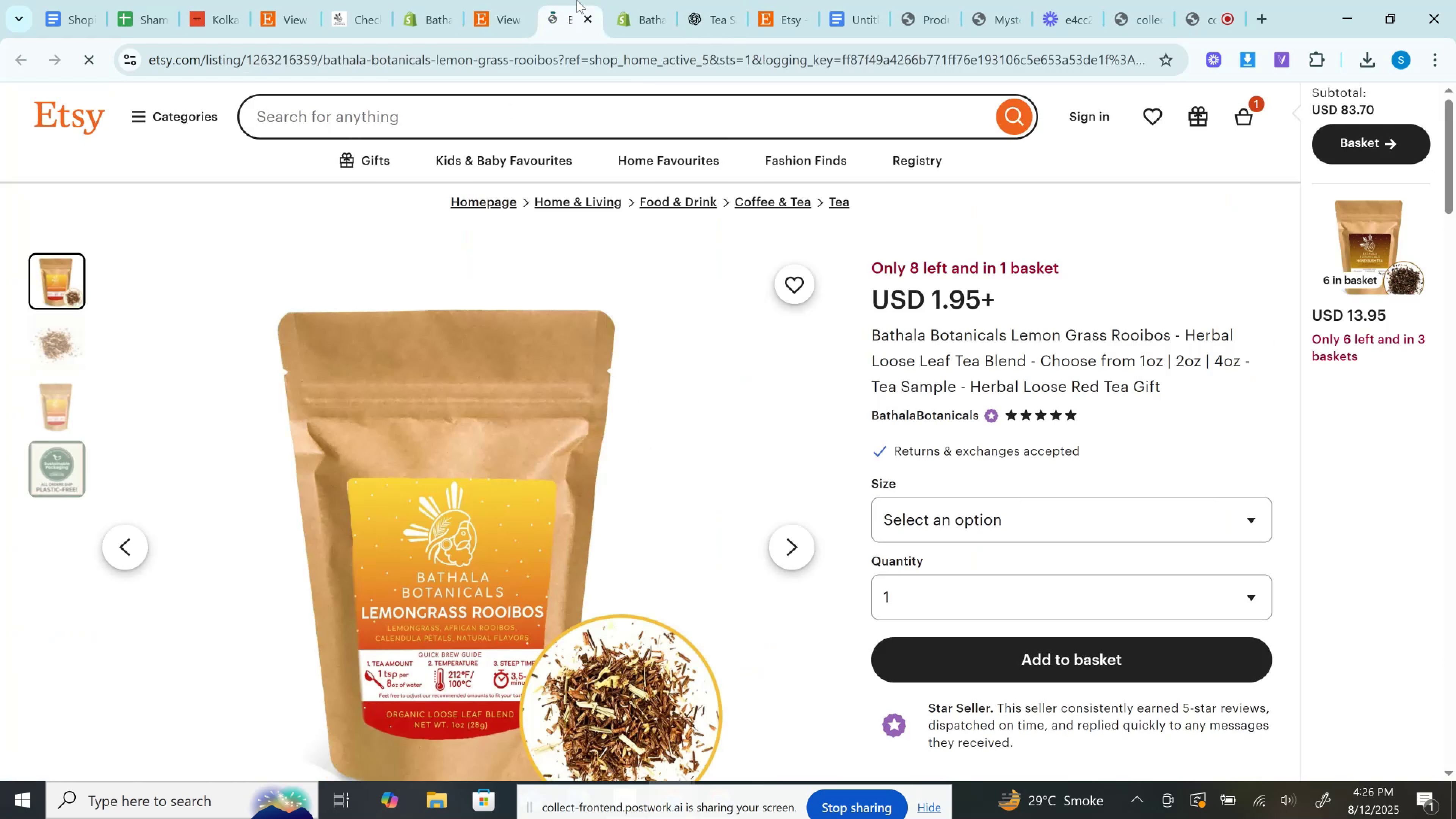 
left_click([590, 74])
 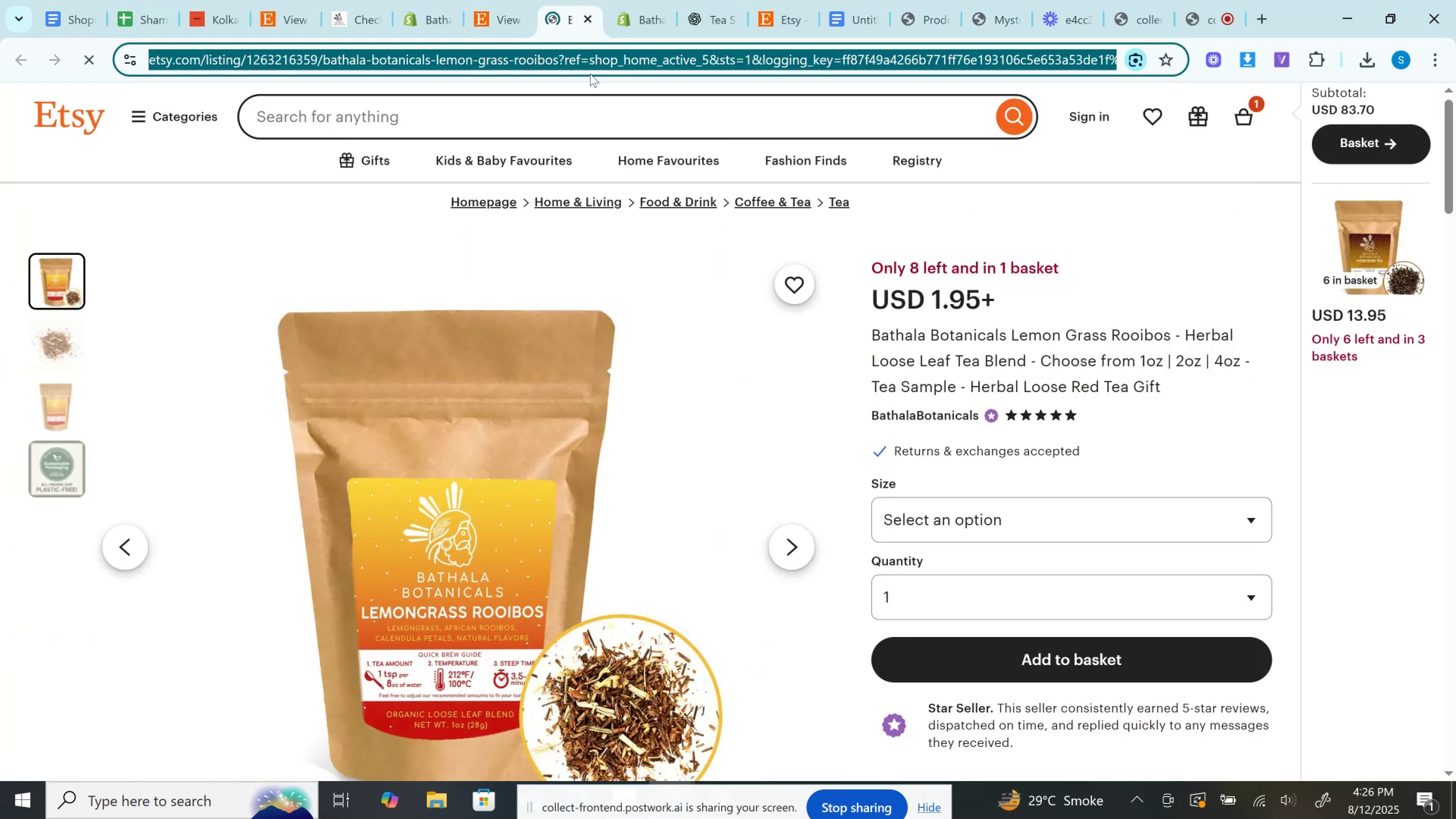 
key(Control+C)
 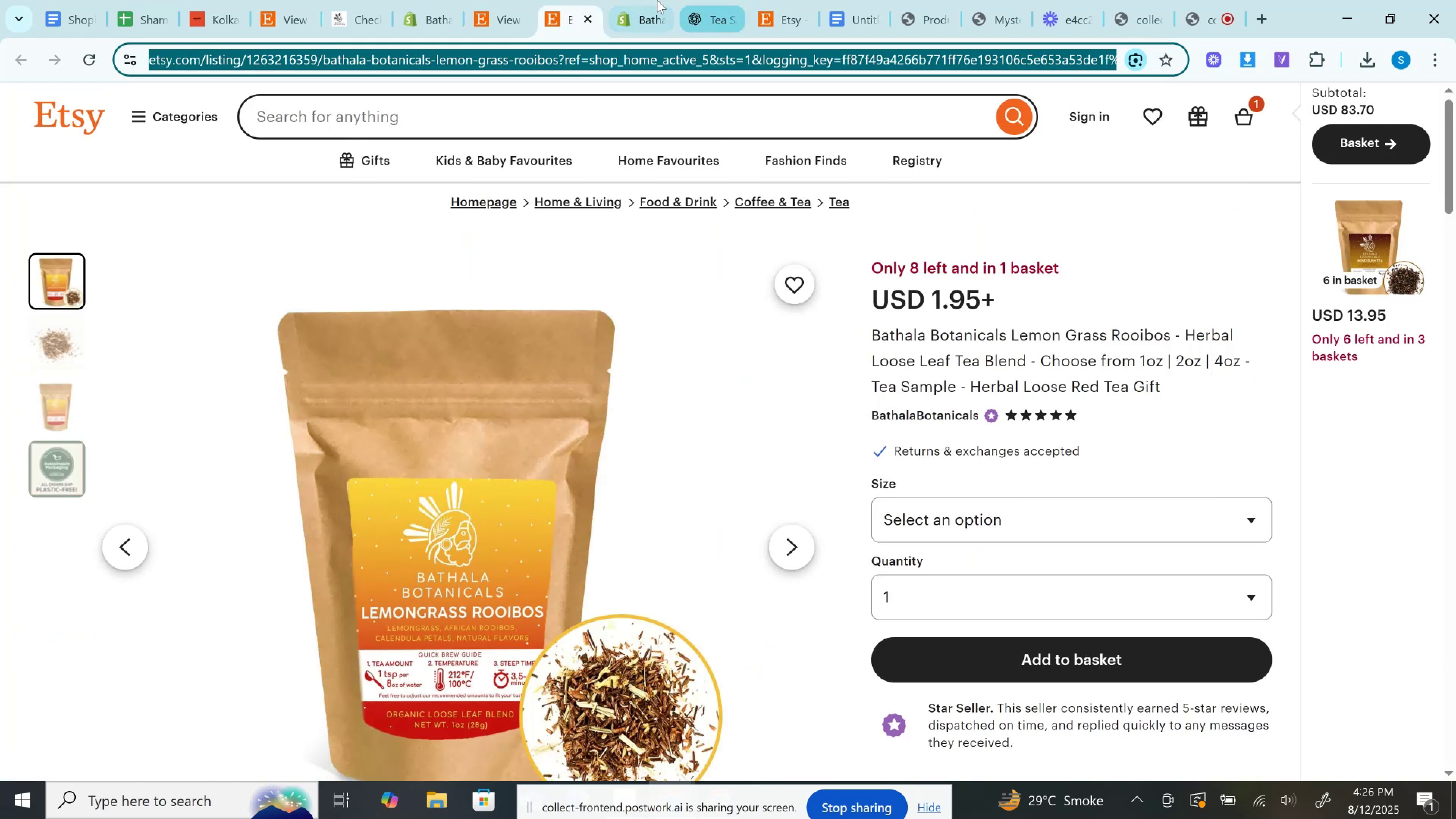 
left_click([654, 0])
 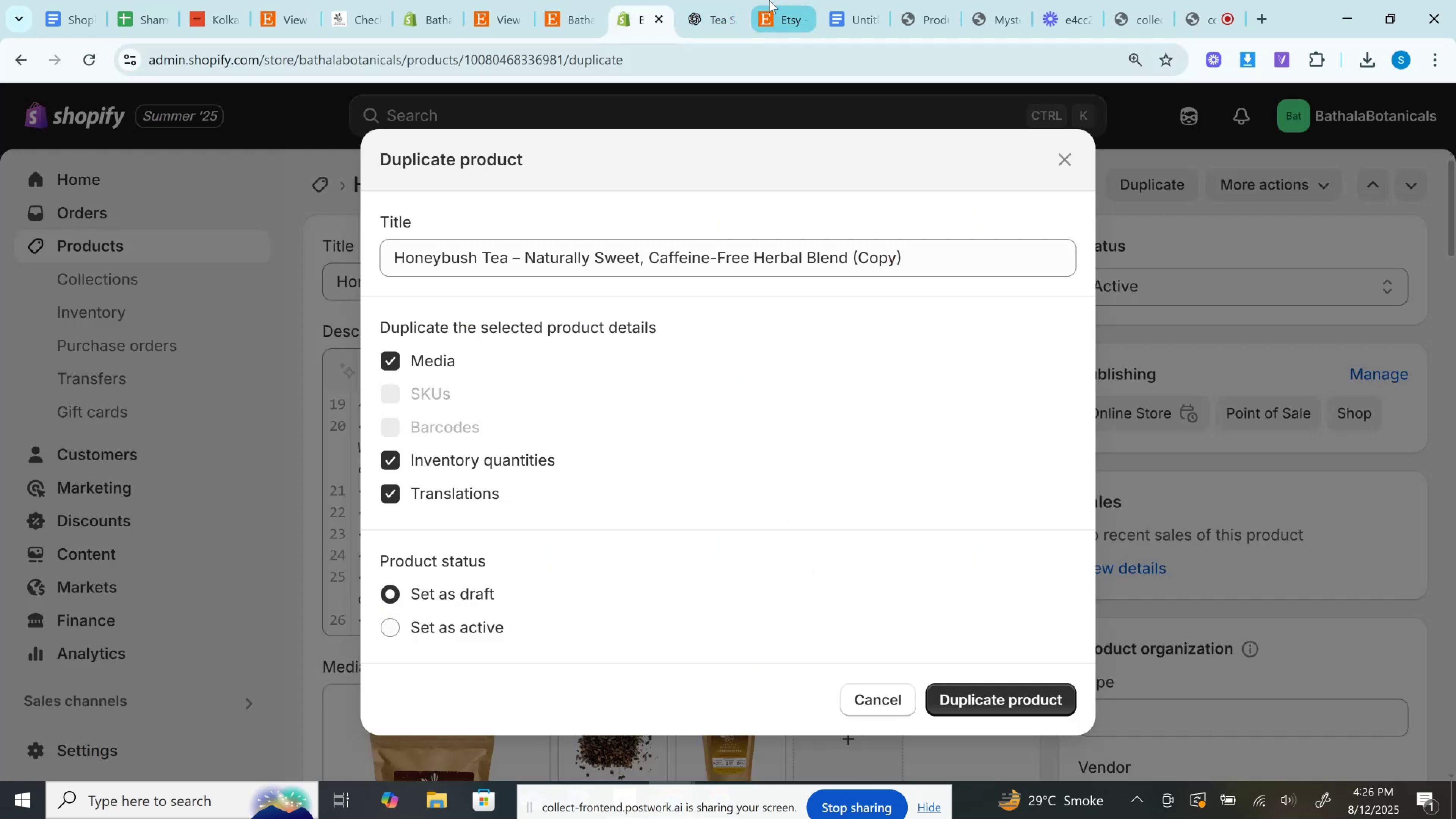 
left_click([777, 0])
 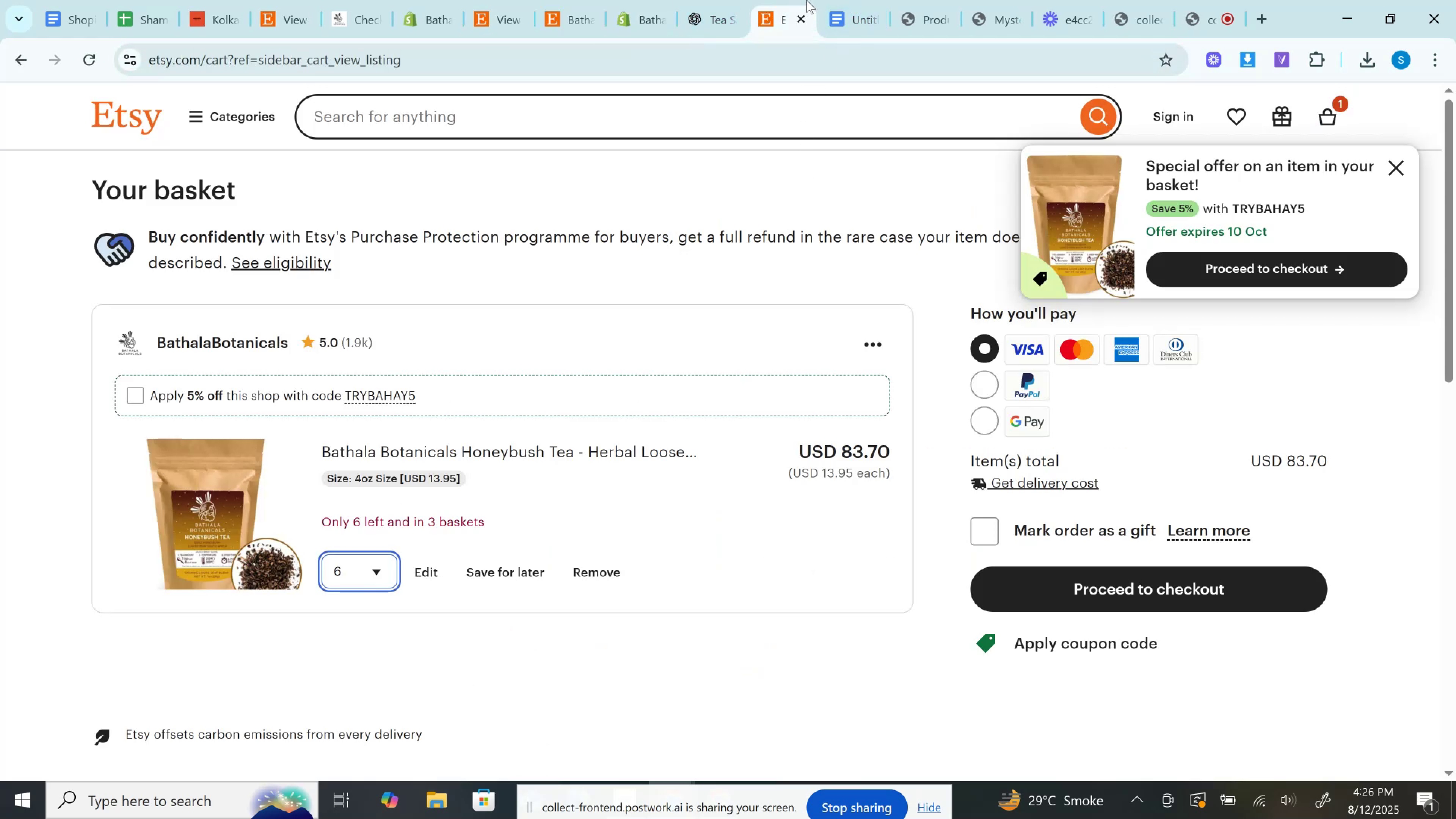 
left_click([708, 0])
 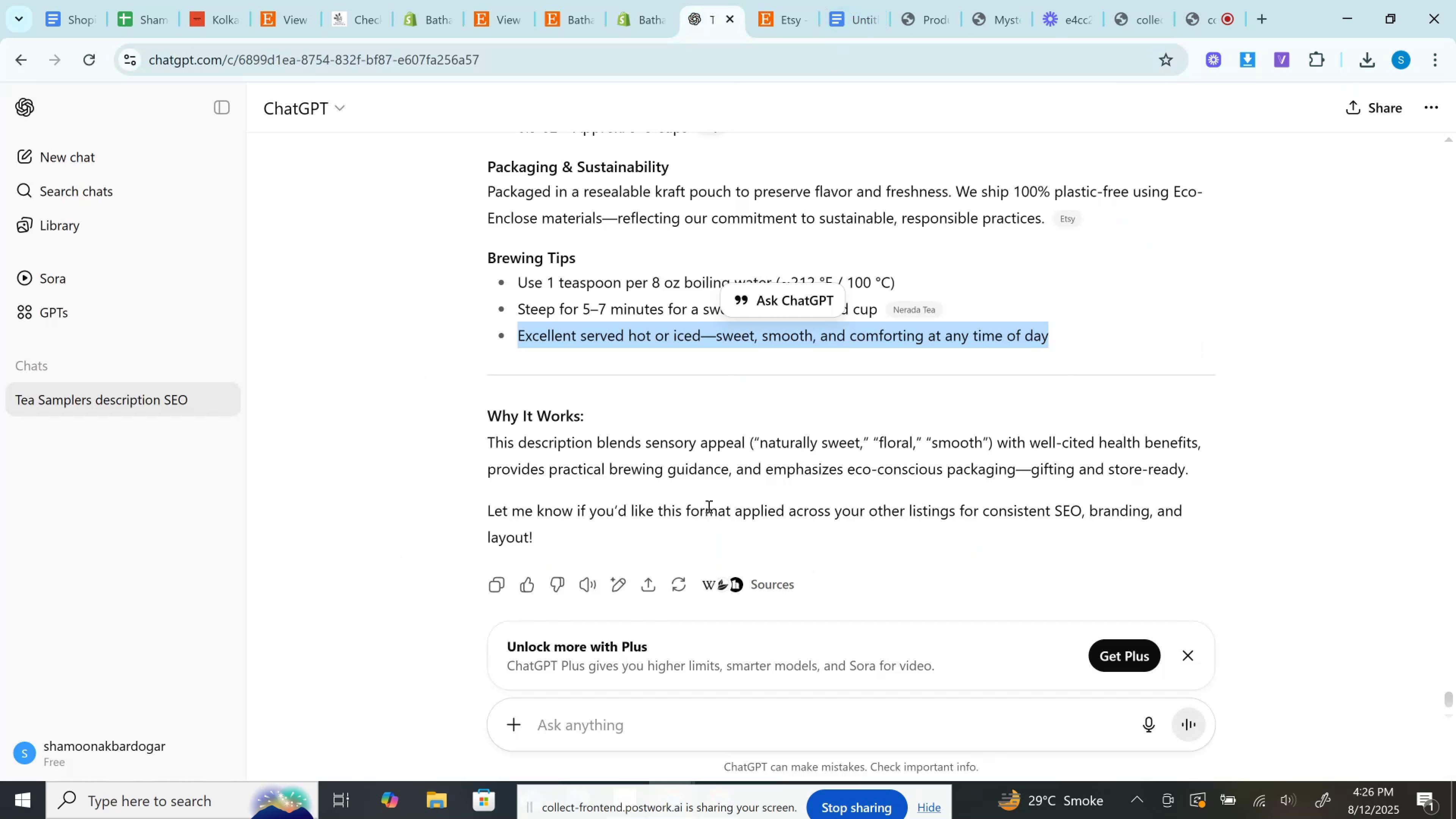 
left_click([715, 719])
 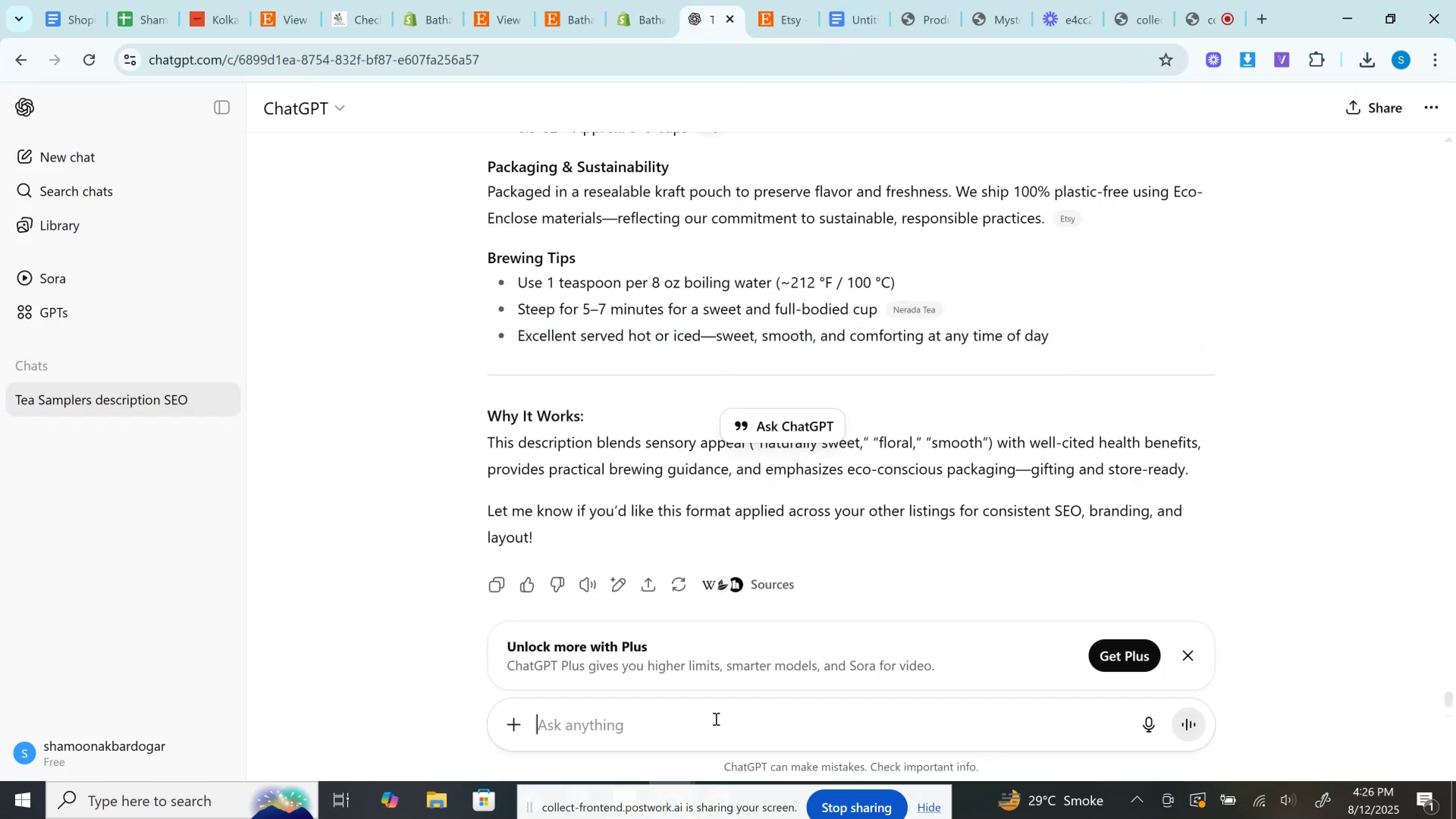 
key(Control+V)
 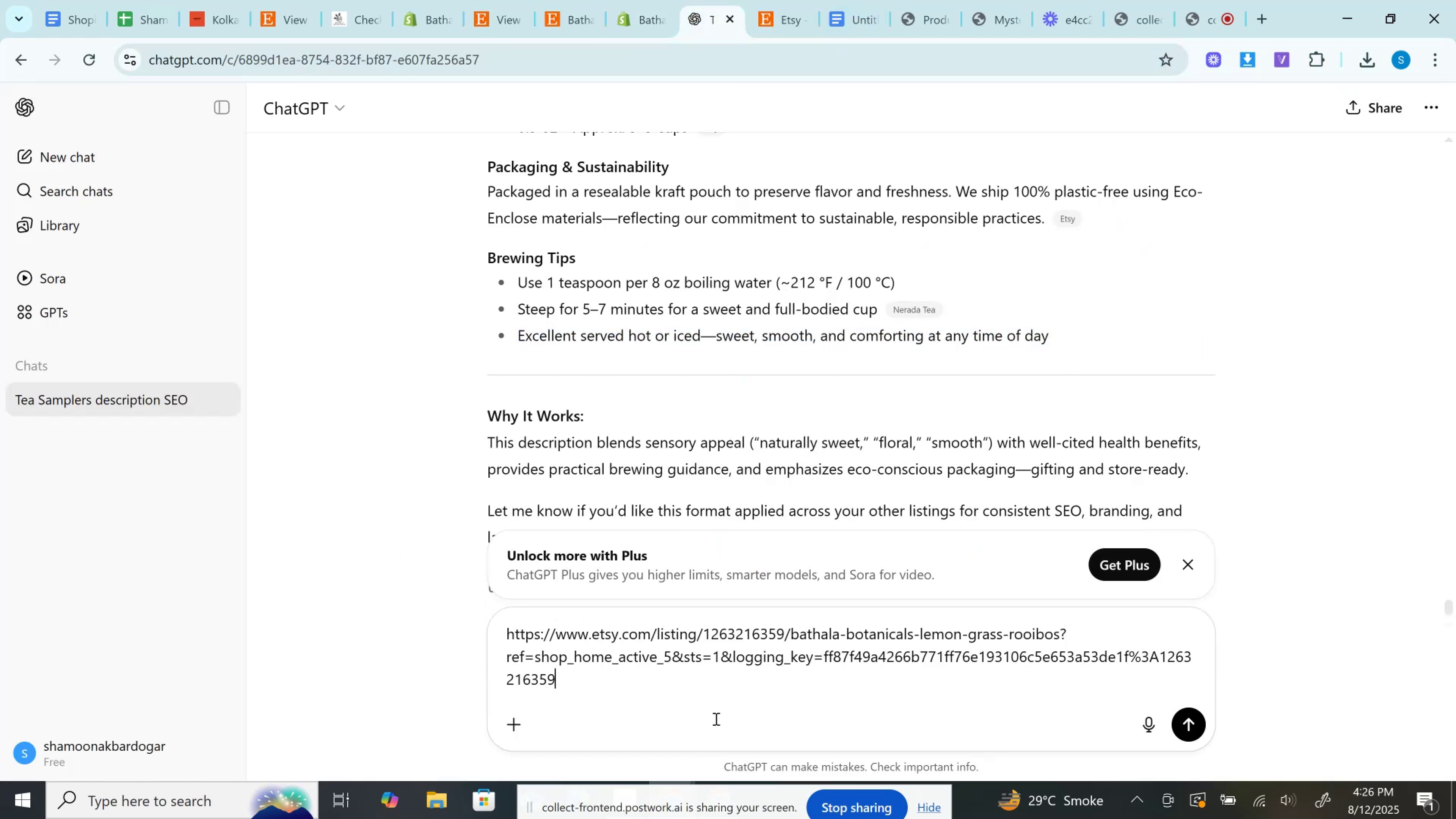 
key(Enter)
 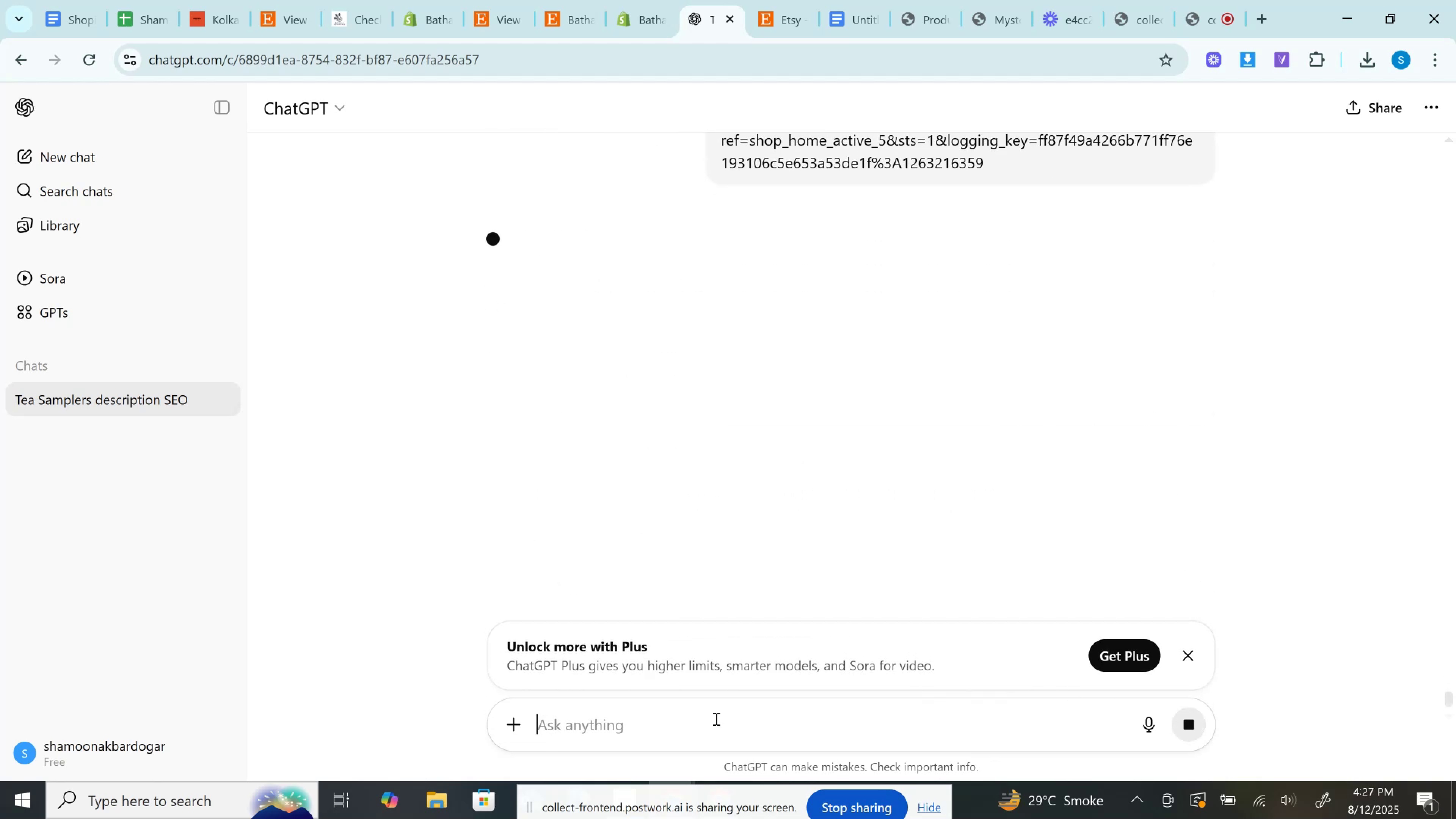 
mouse_move([626, 2])
 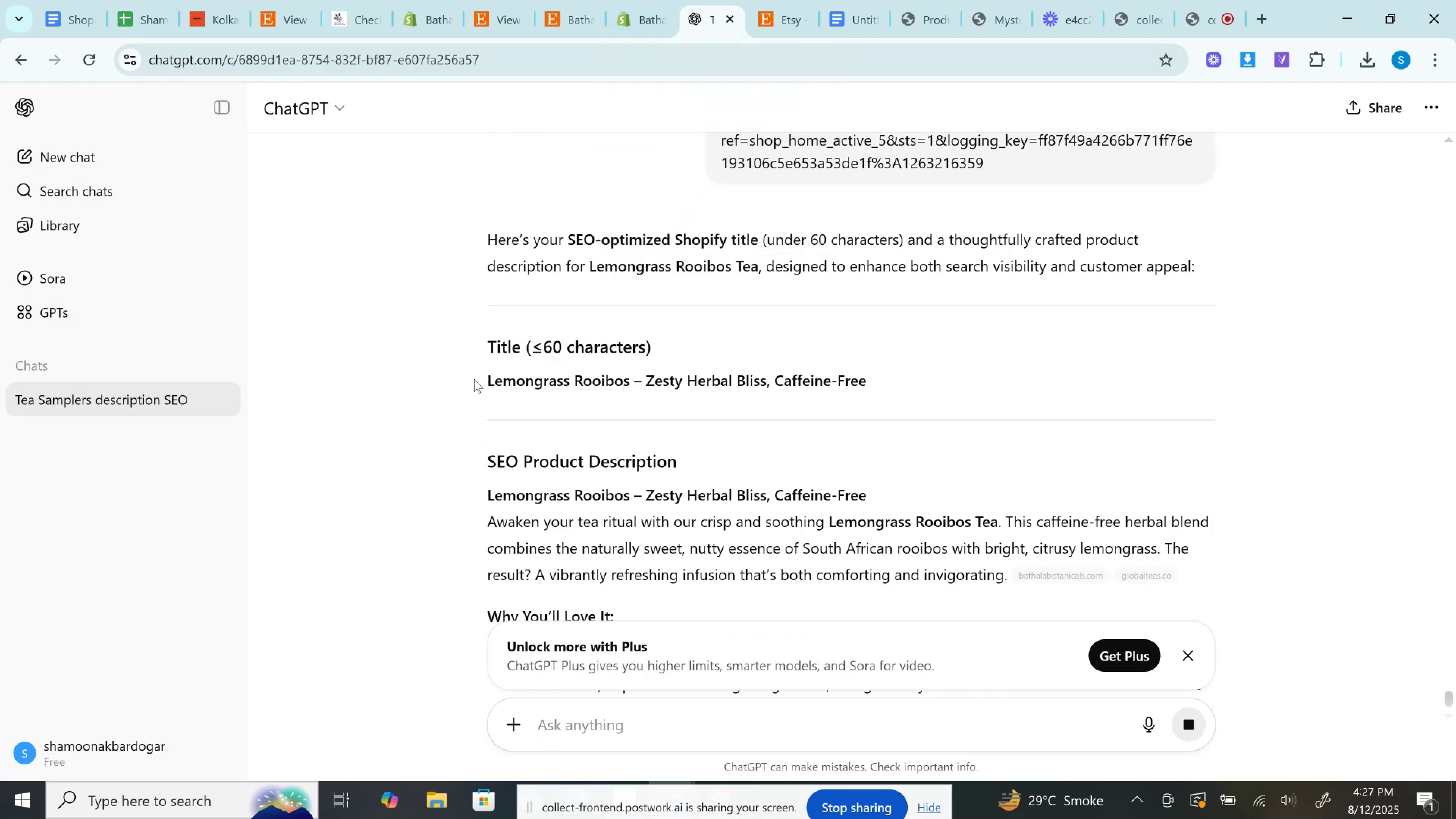 
left_click_drag(start_coordinate=[481, 372], to_coordinate=[919, 365])
 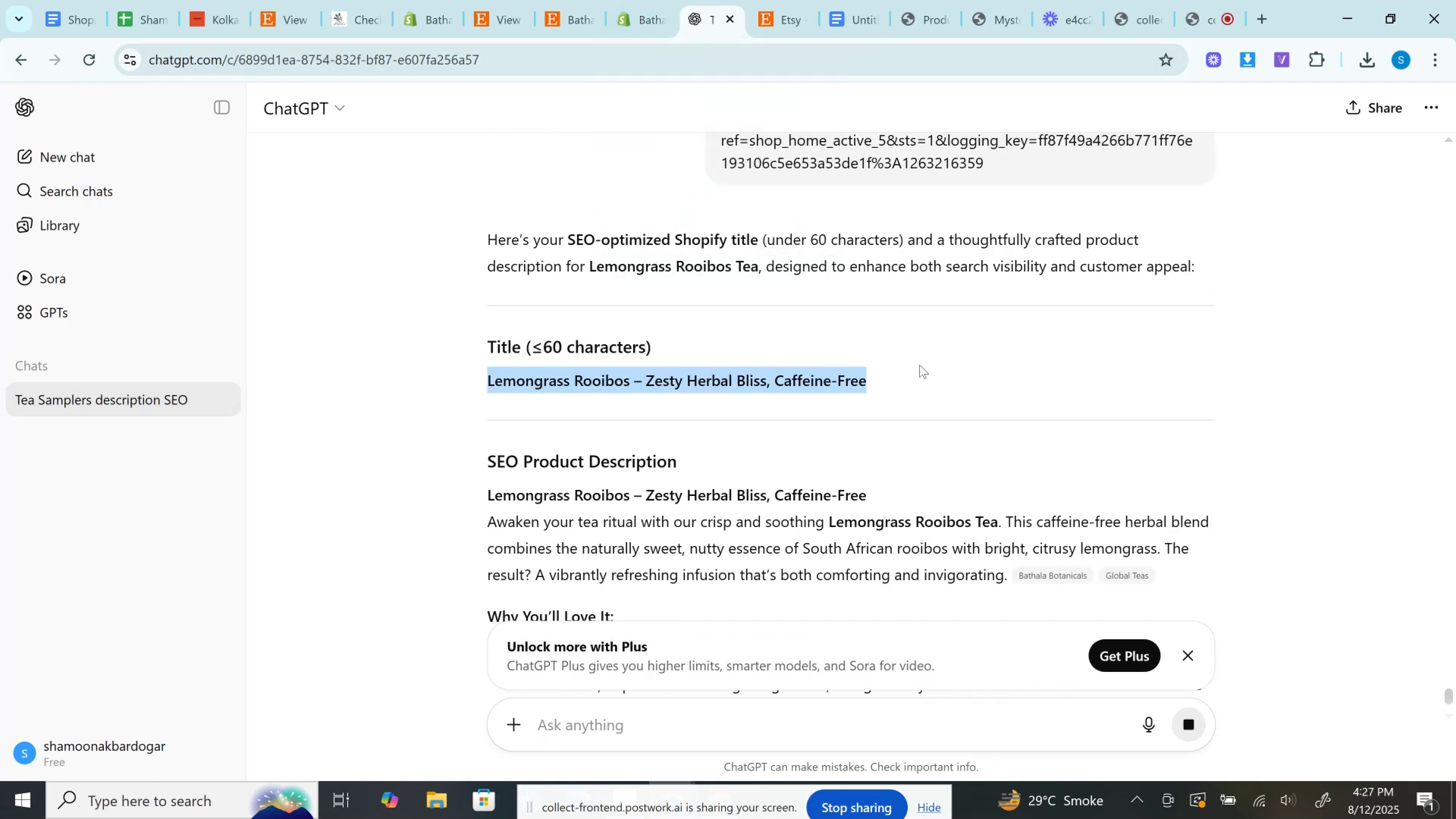 
key(Control+C)
 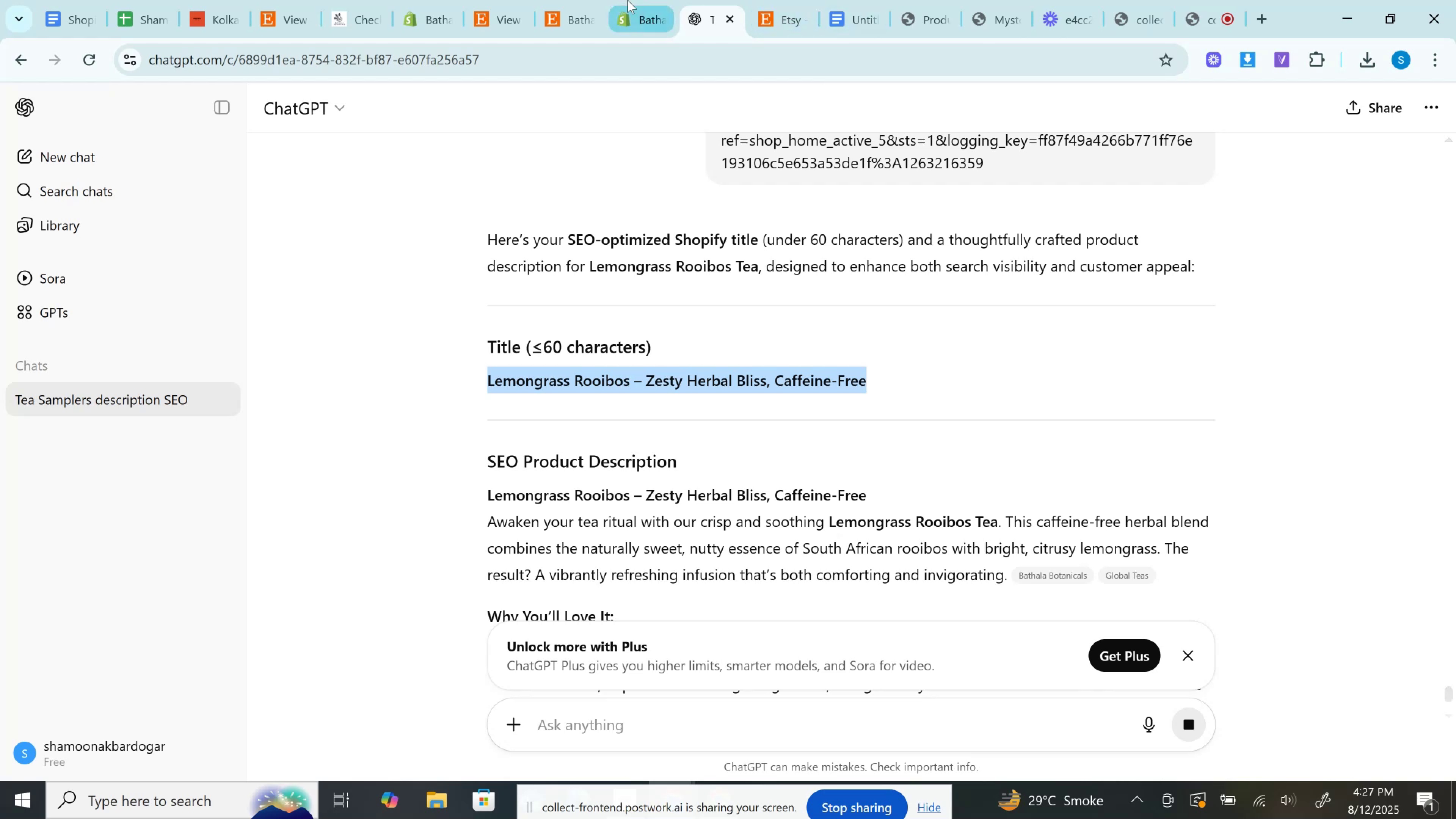 
left_click([628, 0])
 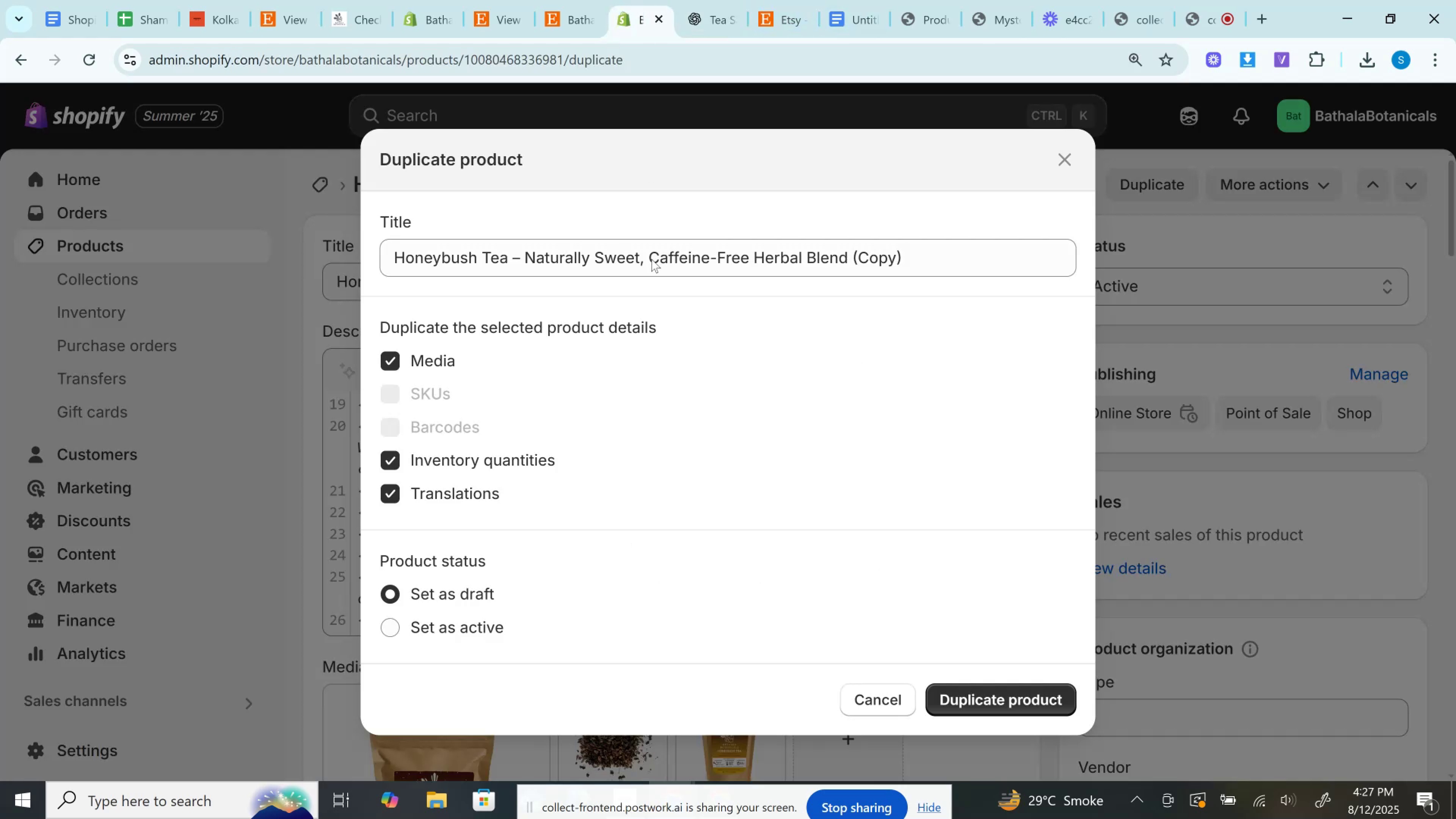 
left_click([654, 259])
 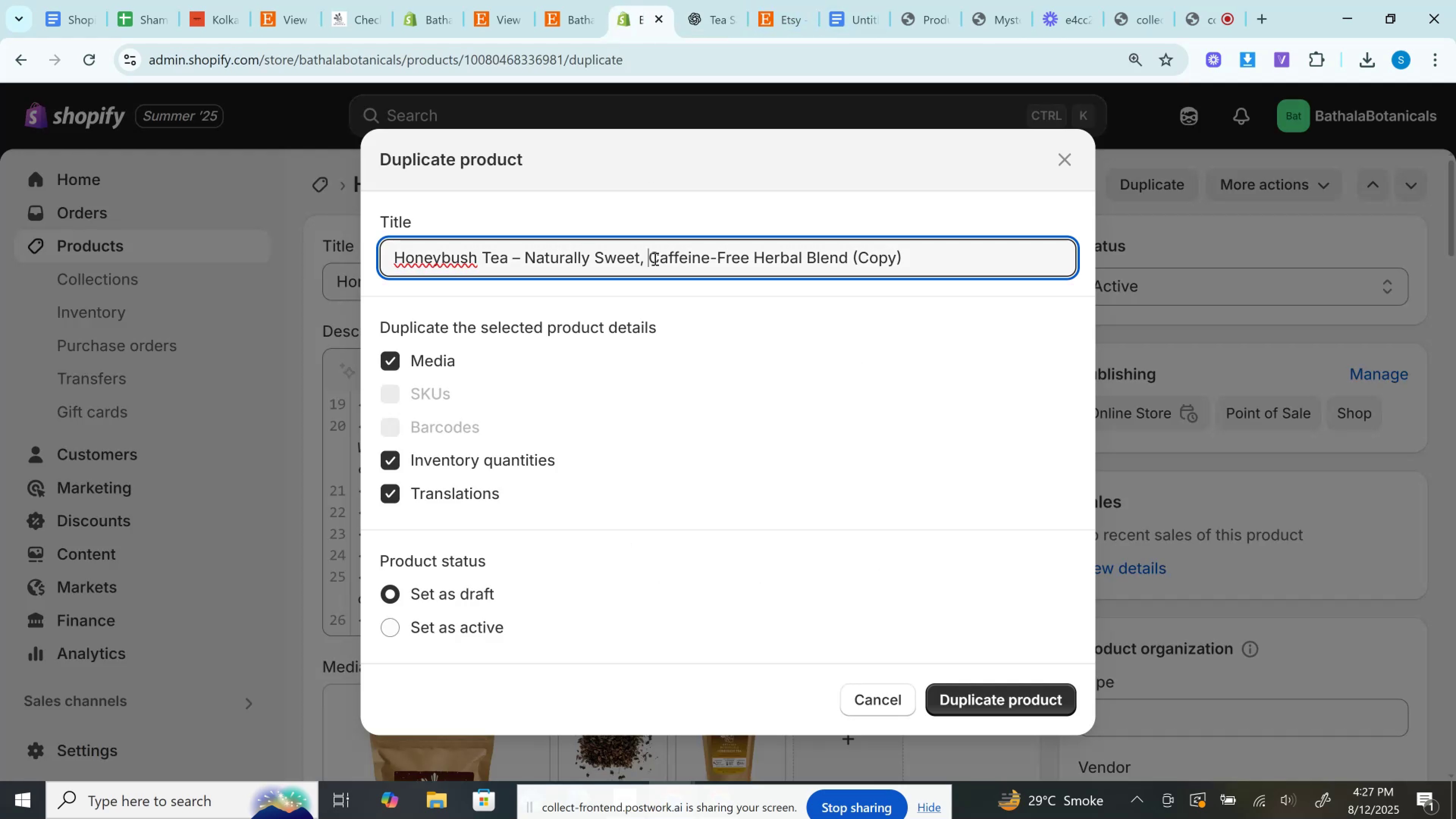 
key(Control+A)
 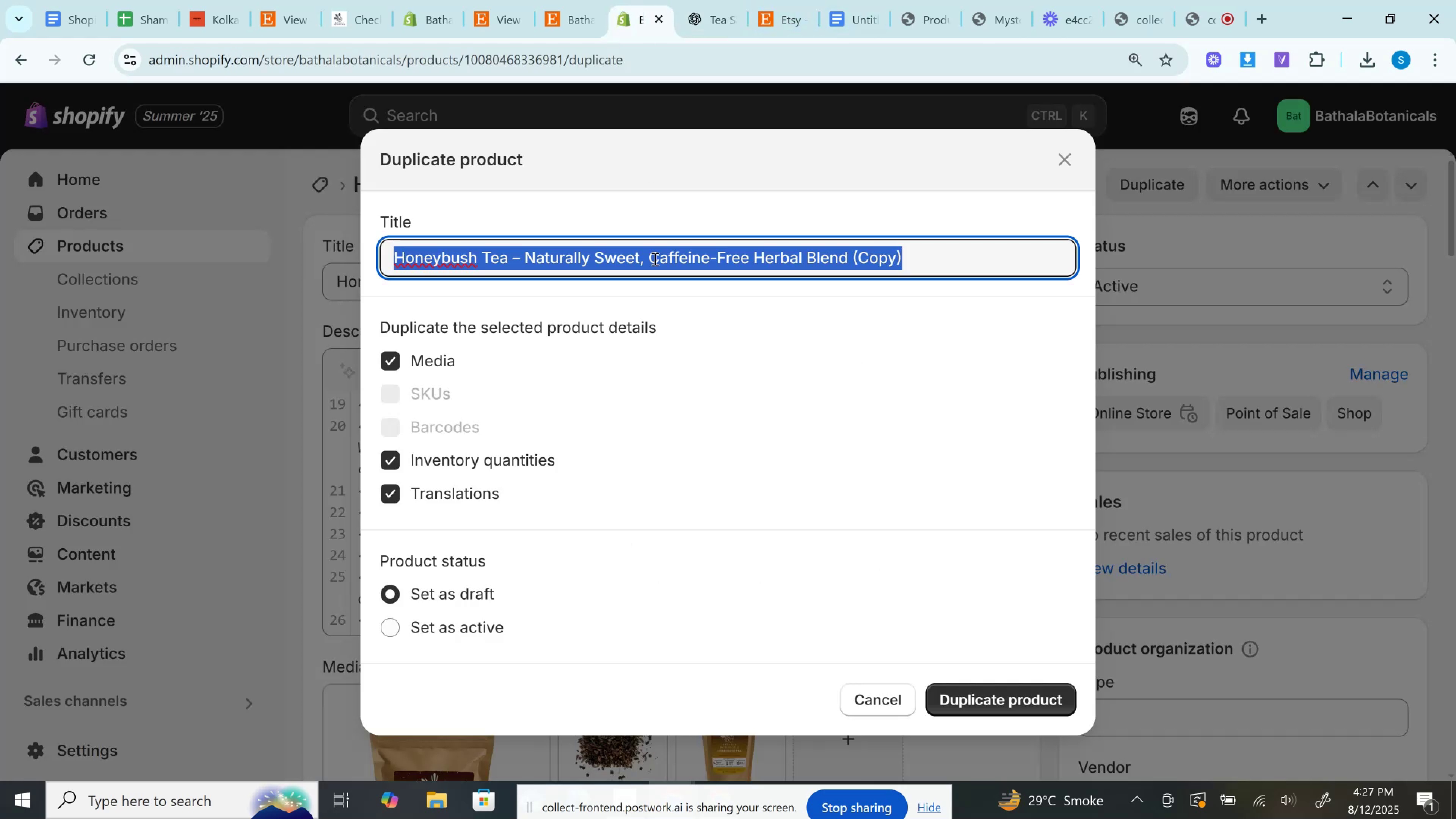 
key(Control+V)
 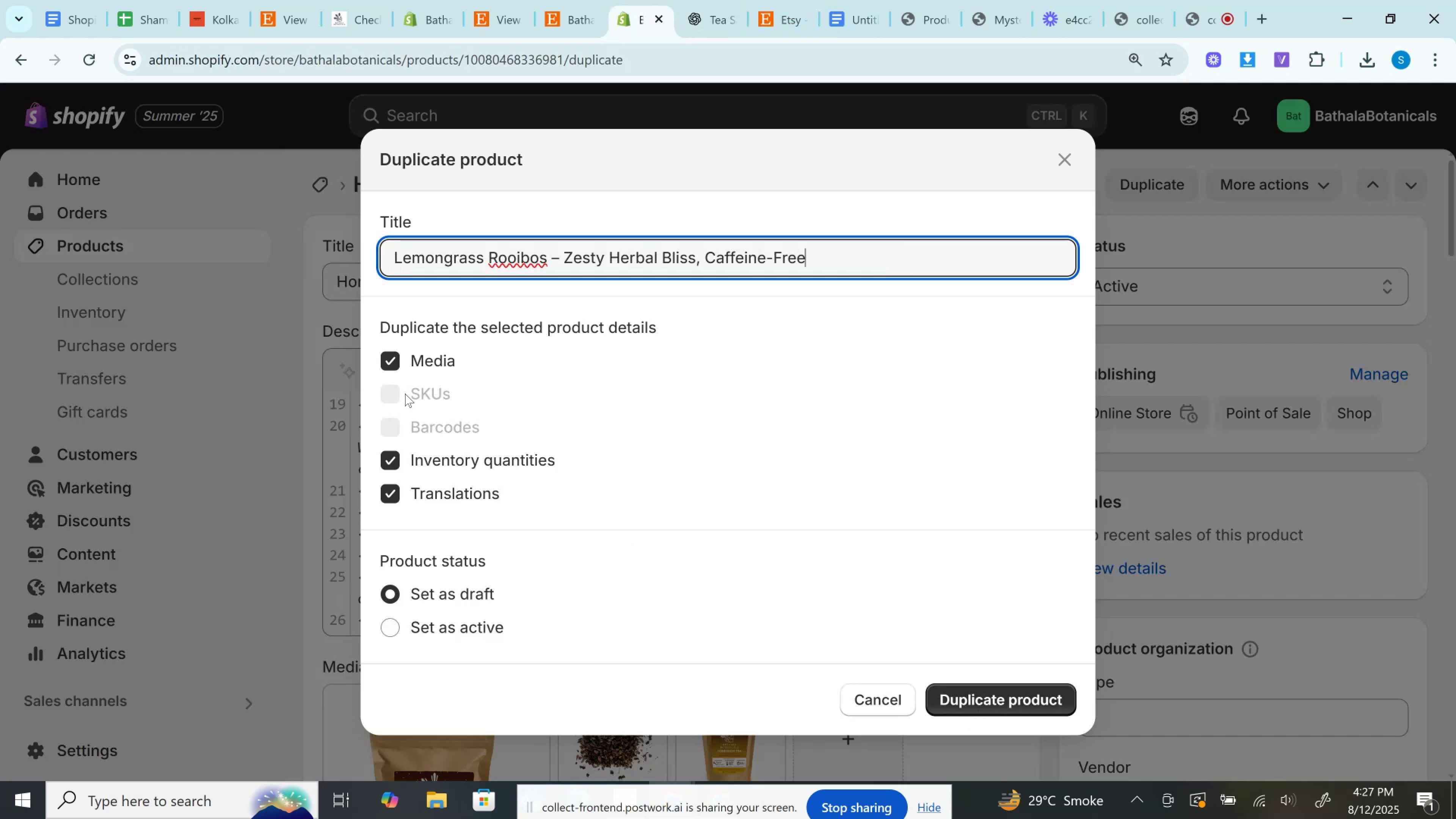 
left_click([385, 347])
 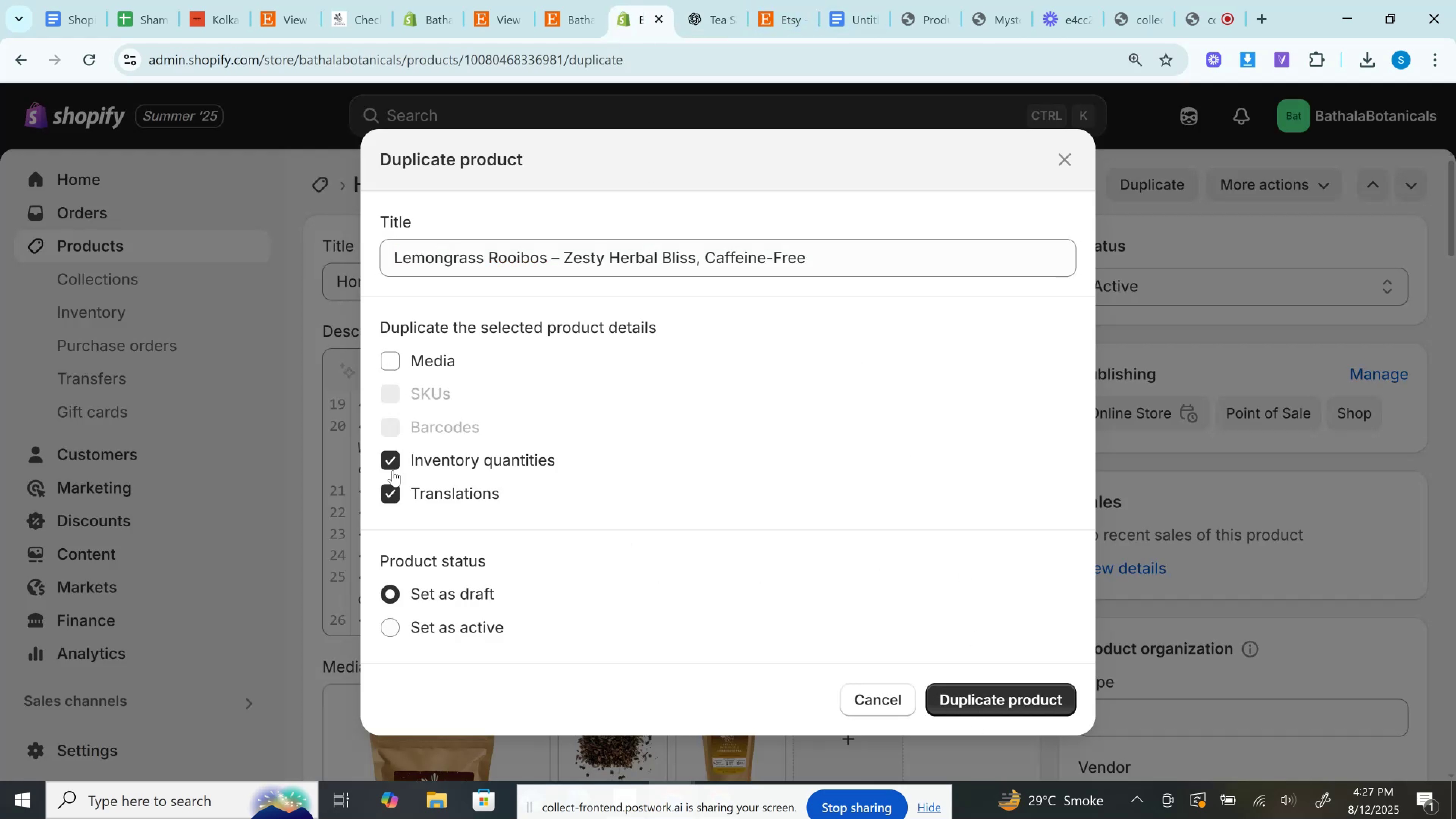 
left_click([387, 493])
 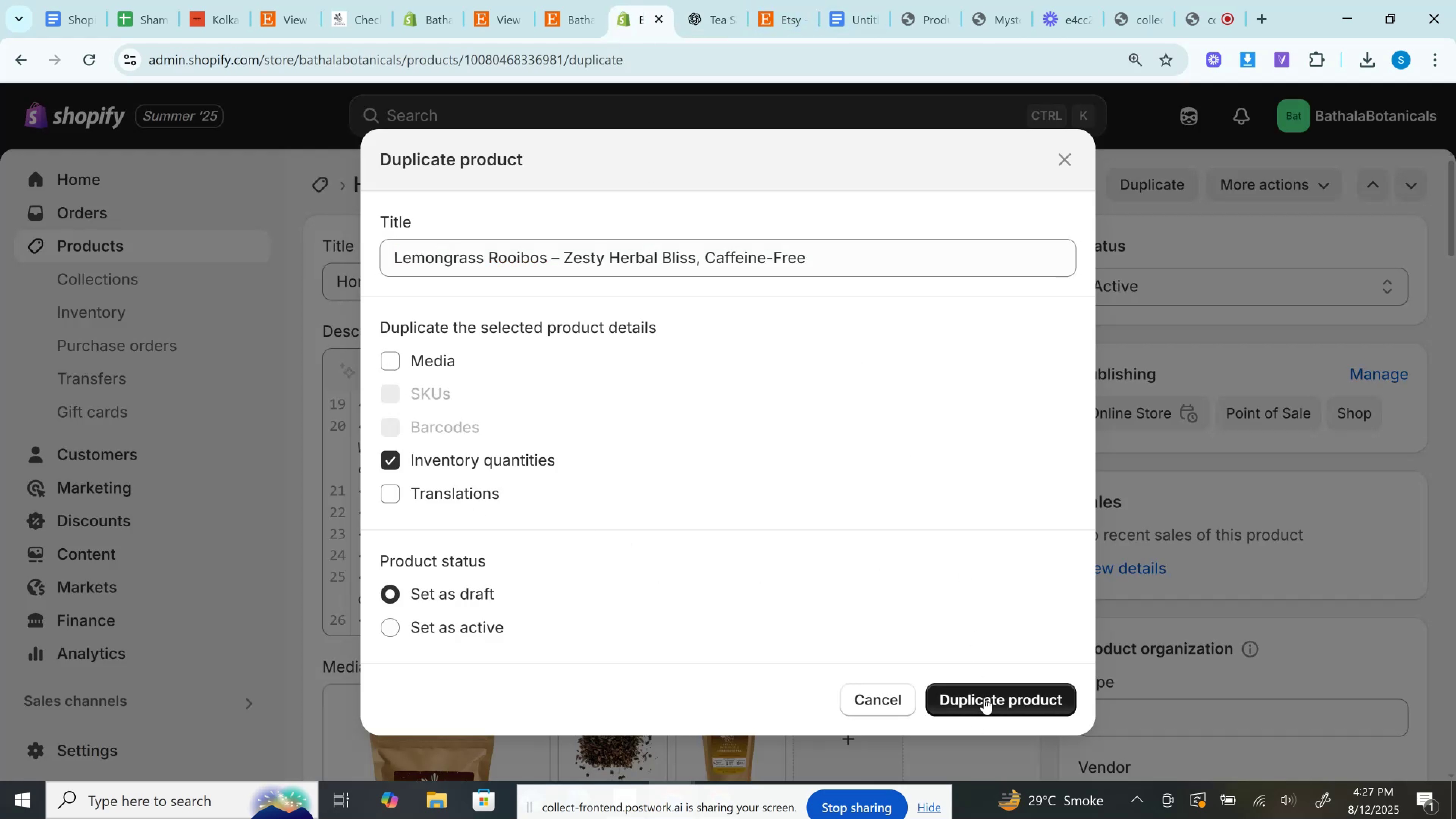 
left_click([984, 698])
 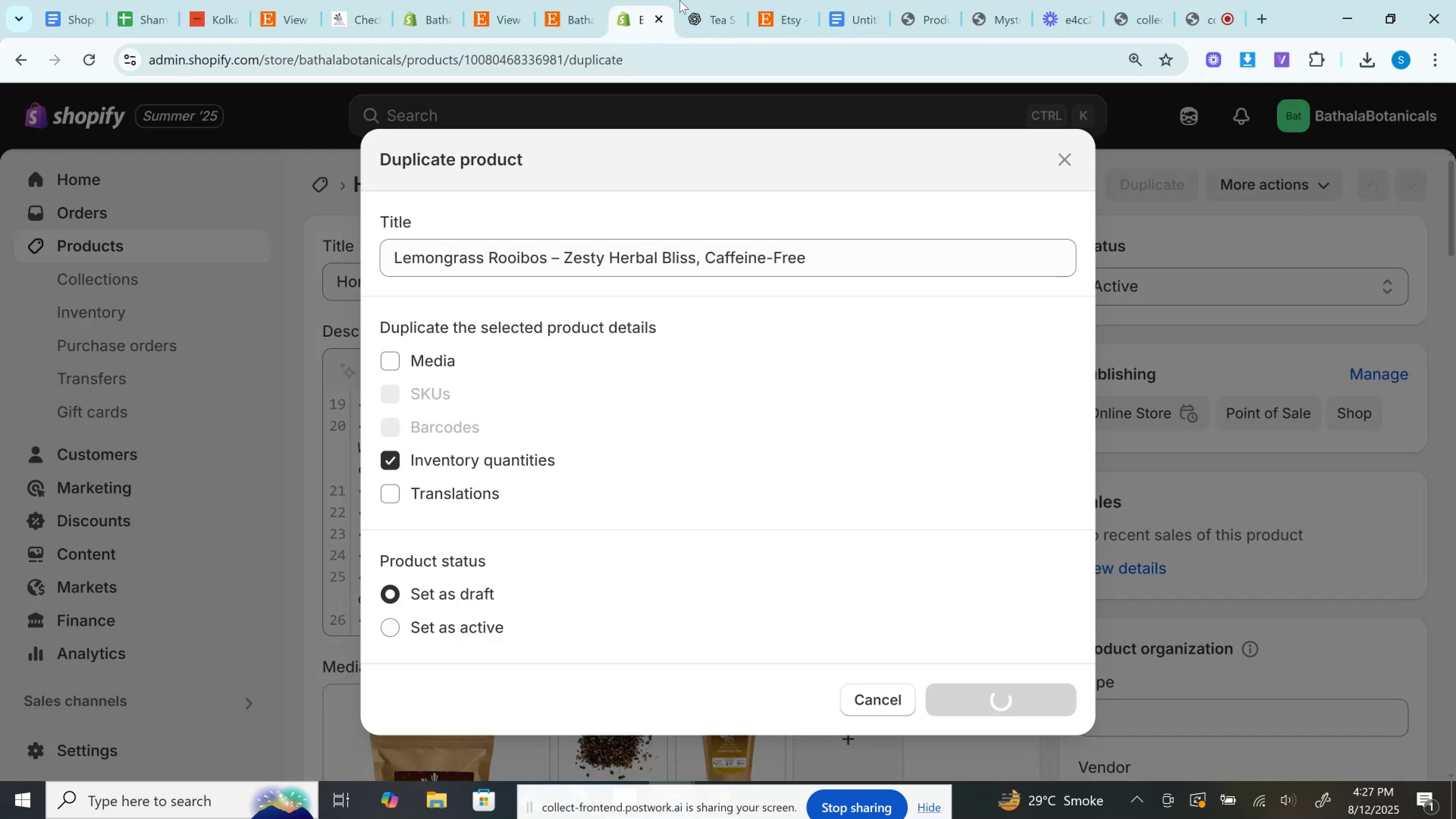 
left_click([692, 0])
 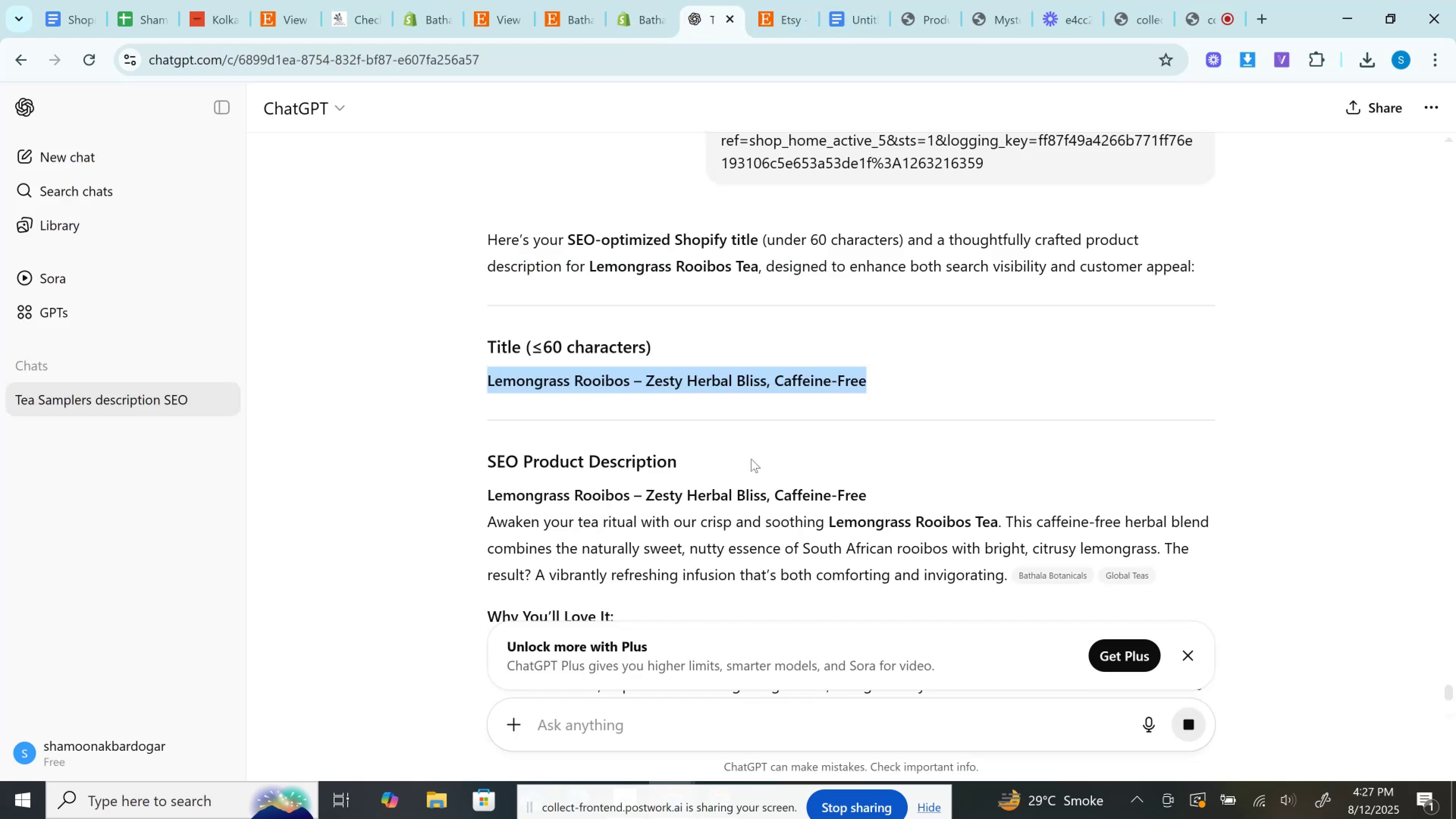 
scroll: coordinate [751, 462], scroll_direction: down, amount: 2.0
 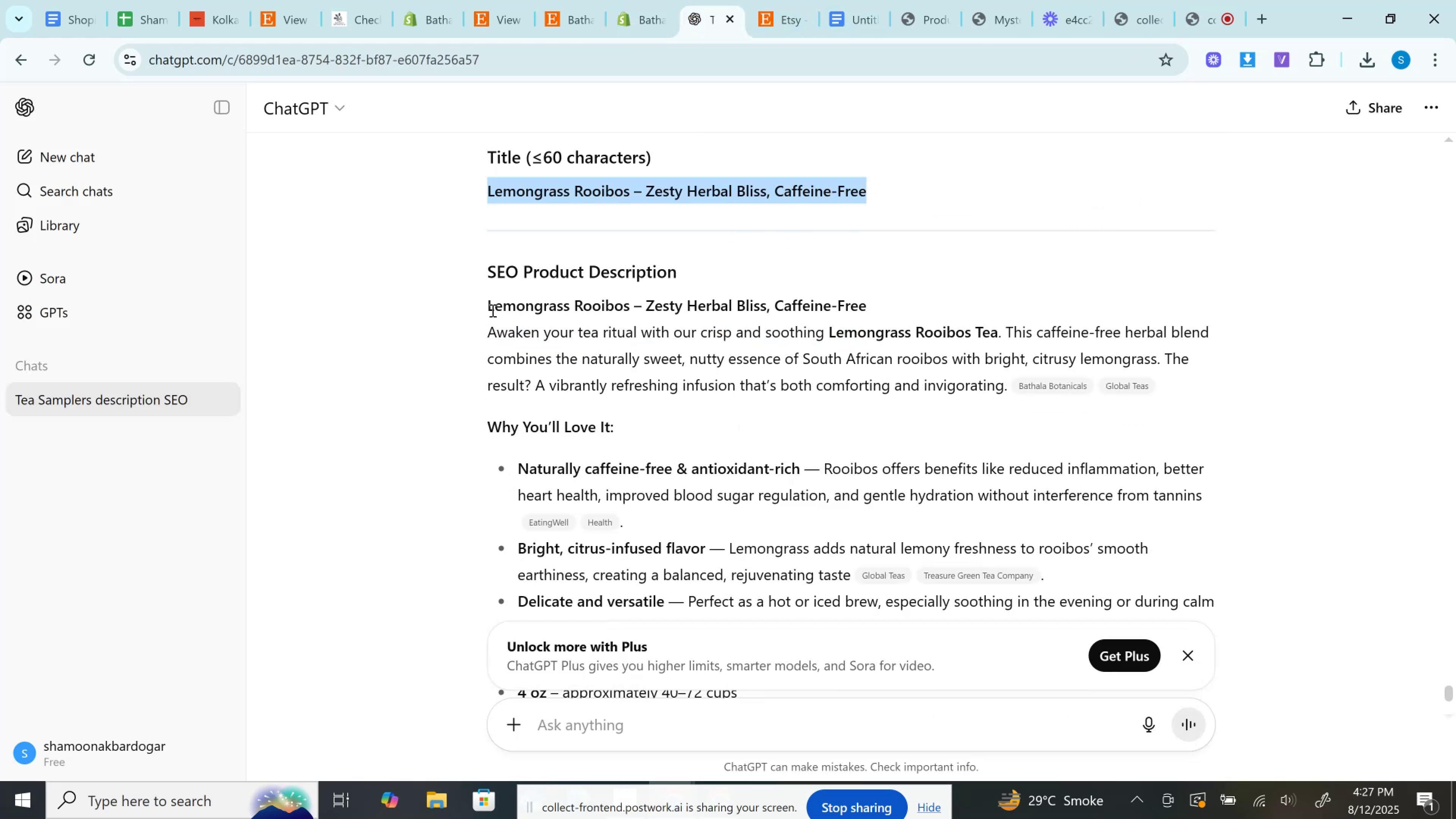 
left_click_drag(start_coordinate=[493, 304], to_coordinate=[936, 303])
 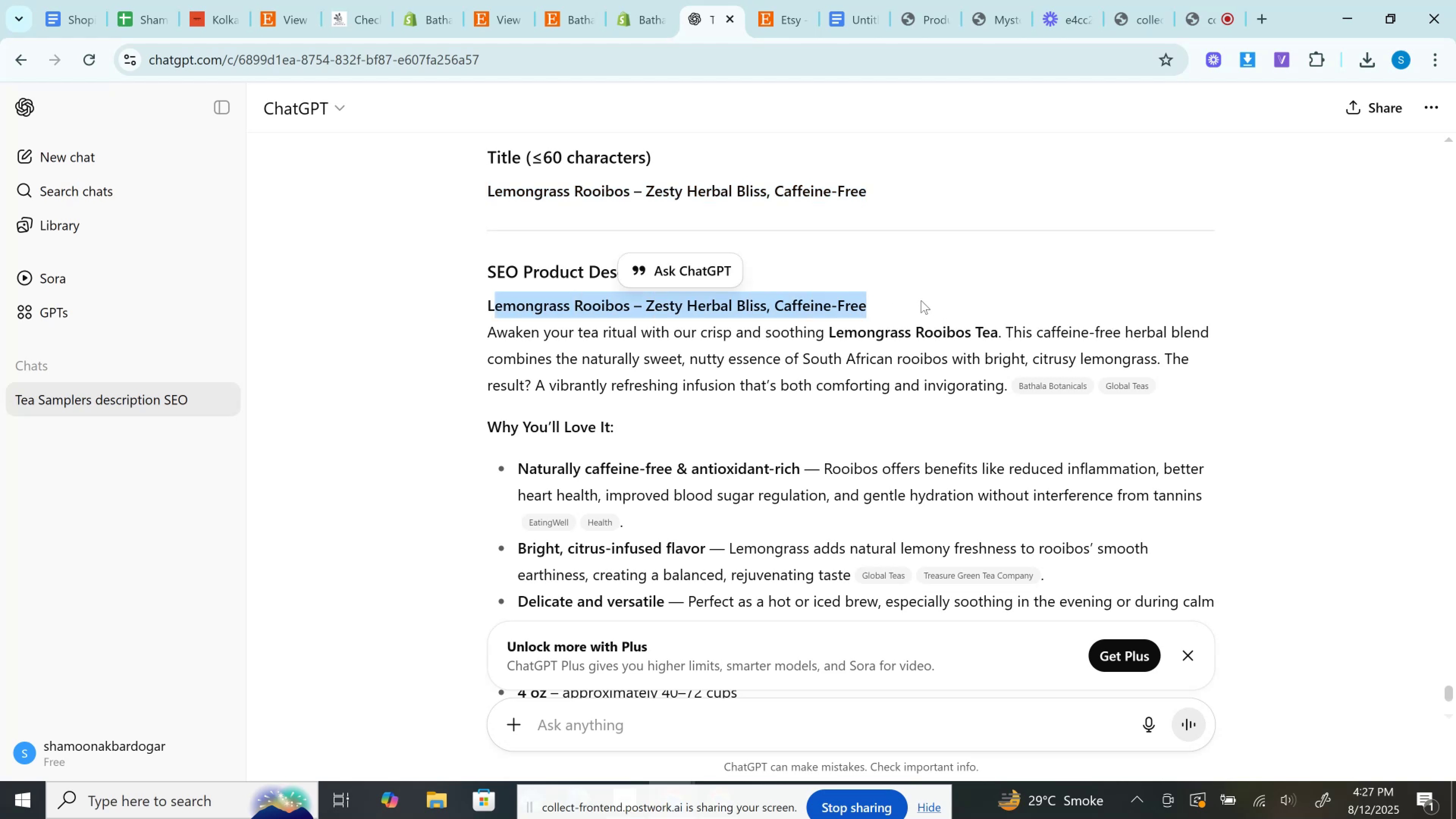 
left_click([921, 300])
 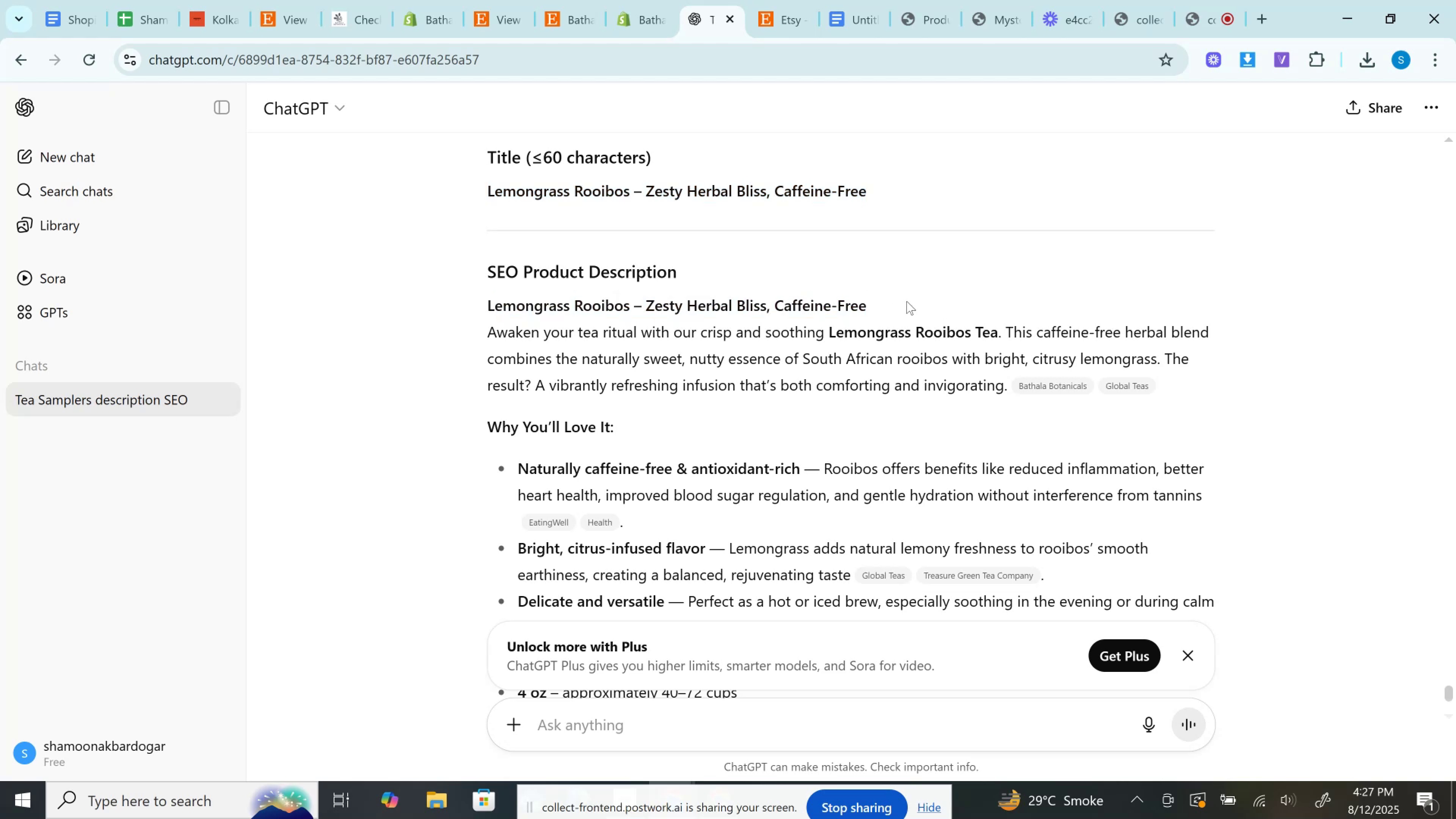 
left_click_drag(start_coordinate=[851, 301], to_coordinate=[433, 287])
 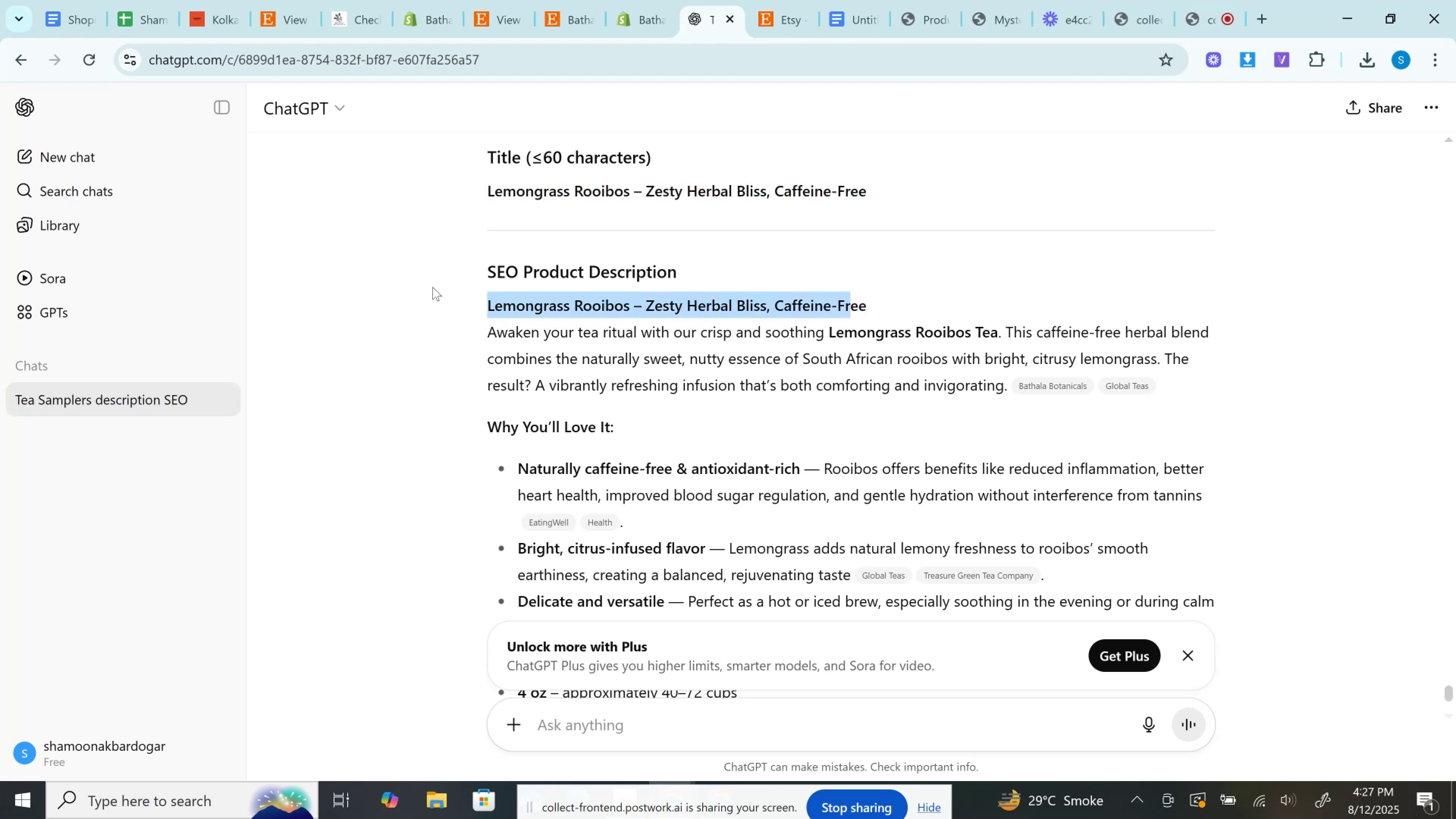 
hold_key(key=ControlLeft, duration=0.33)
 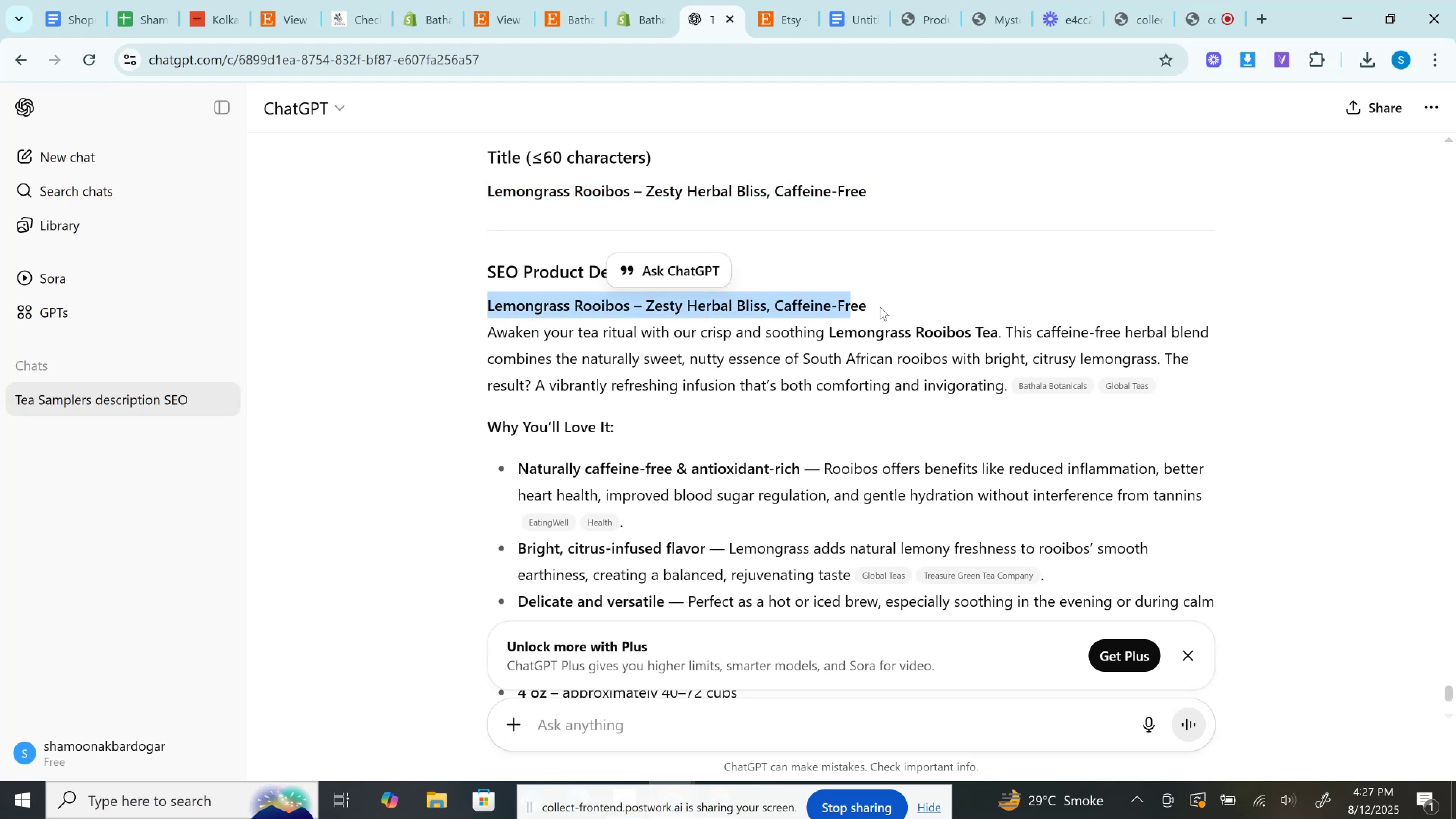 
left_click([880, 307])
 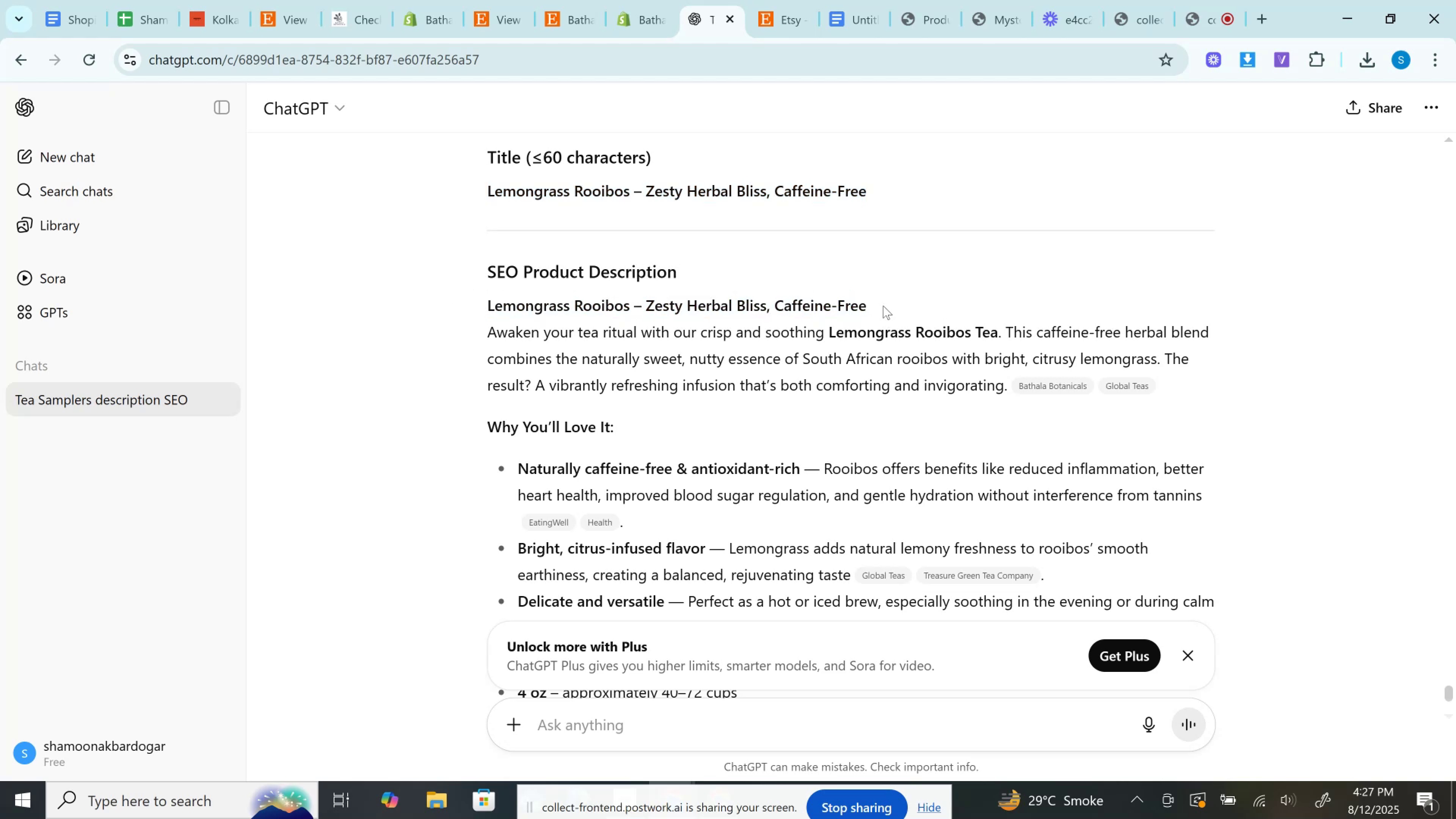 
left_click_drag(start_coordinate=[871, 304], to_coordinate=[449, 302])
 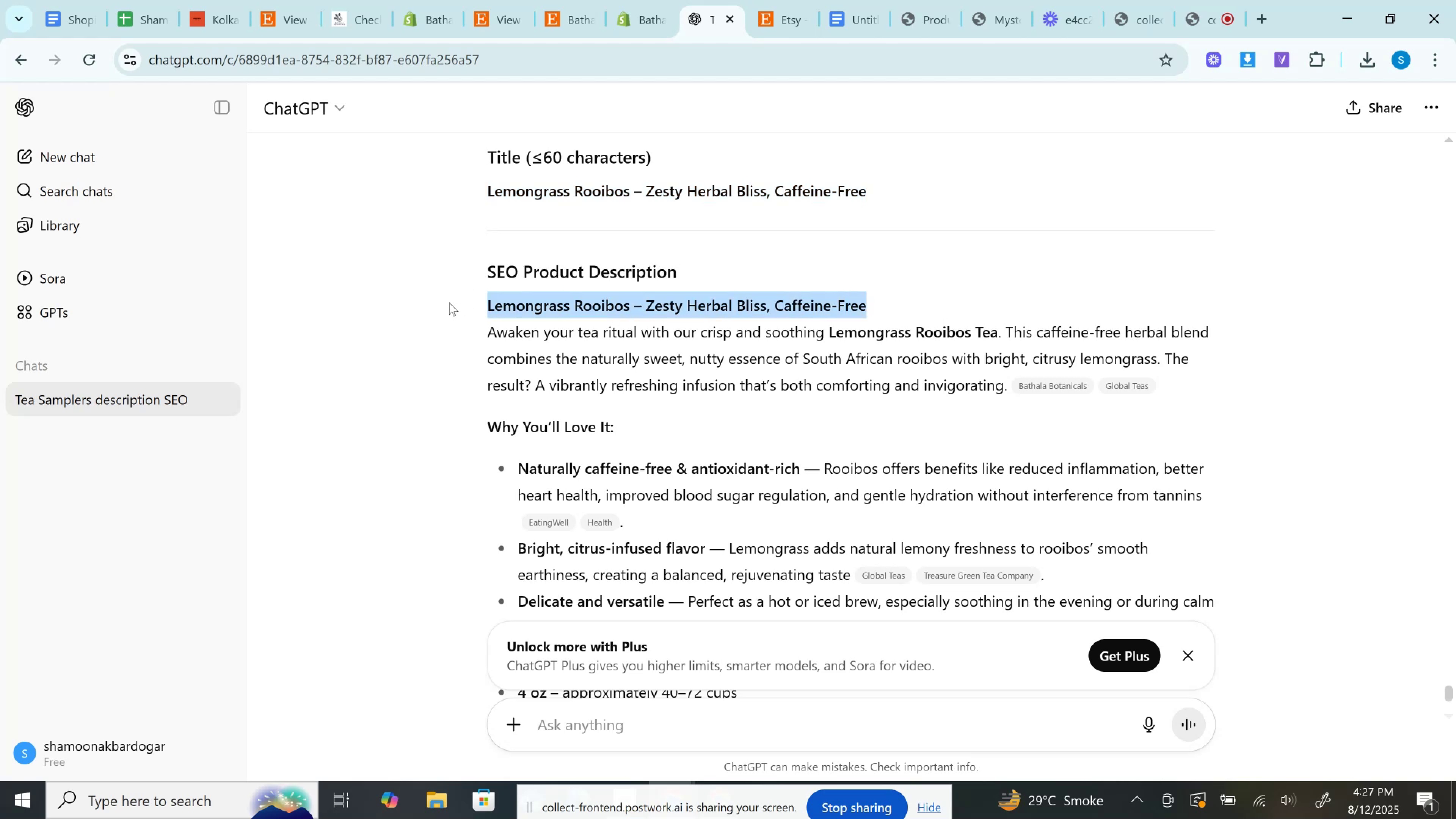 
key(Control+C)
 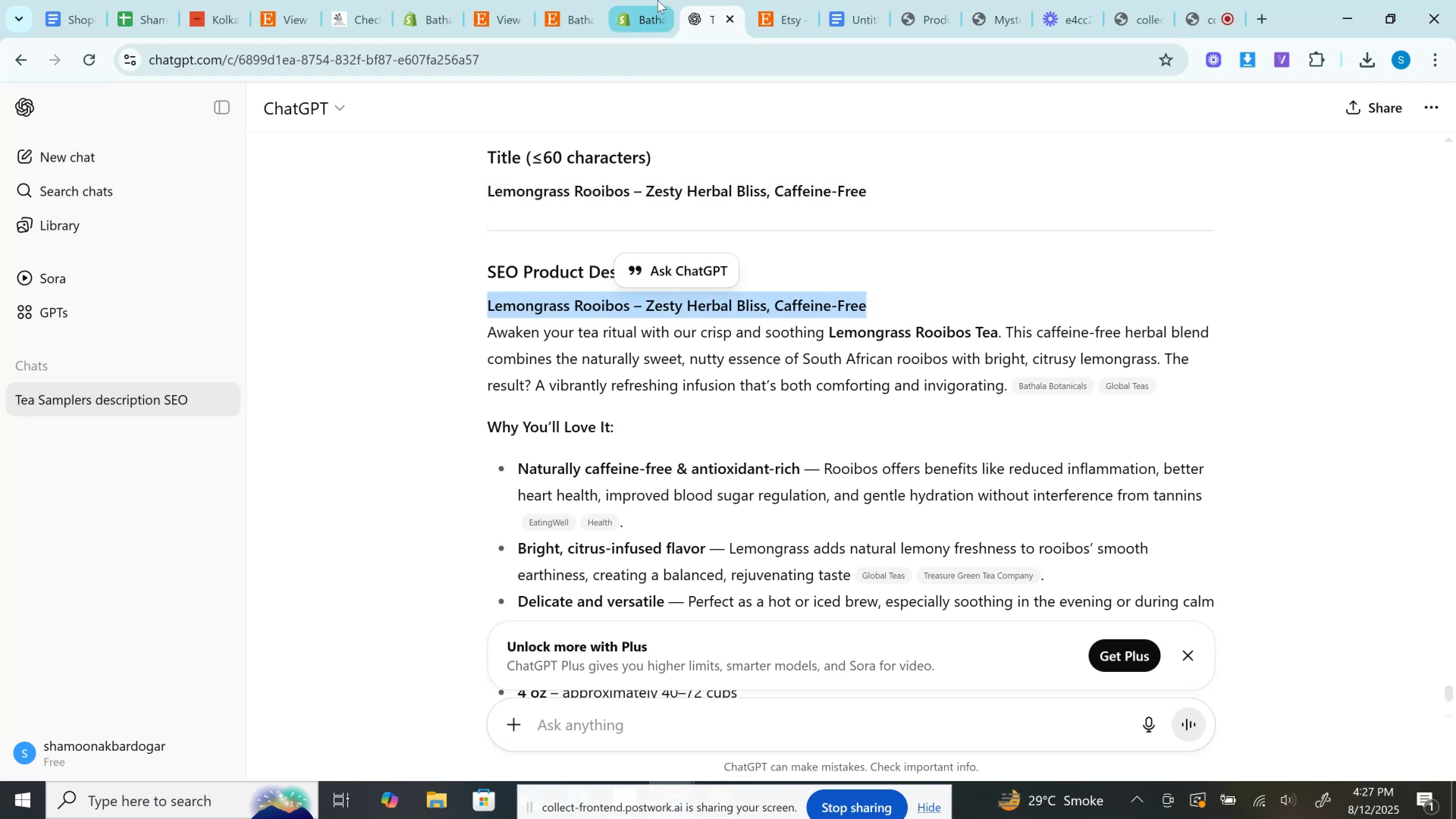 
left_click([657, 0])
 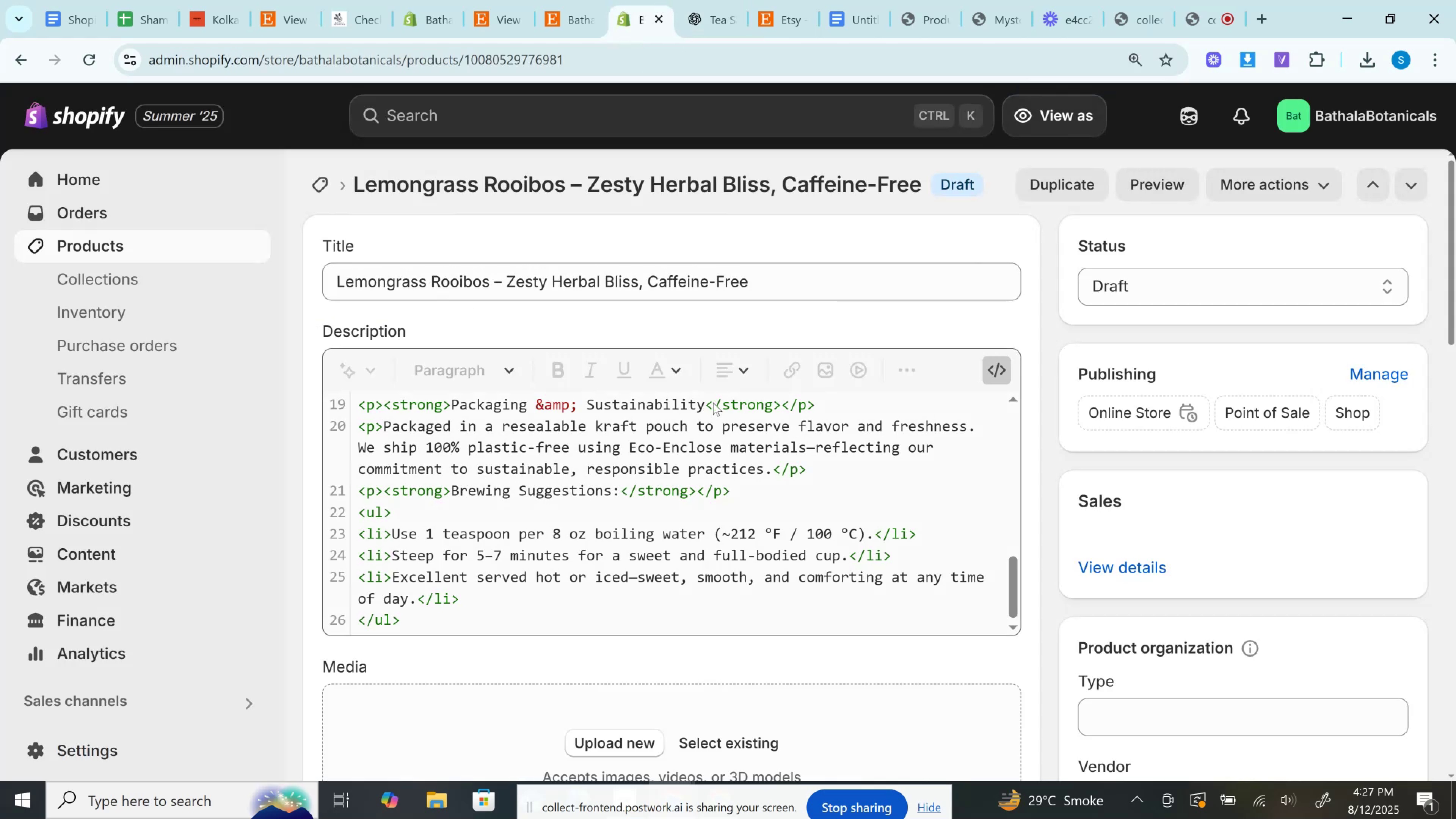 
left_click_drag(start_coordinate=[703, 405], to_coordinate=[477, 404])
 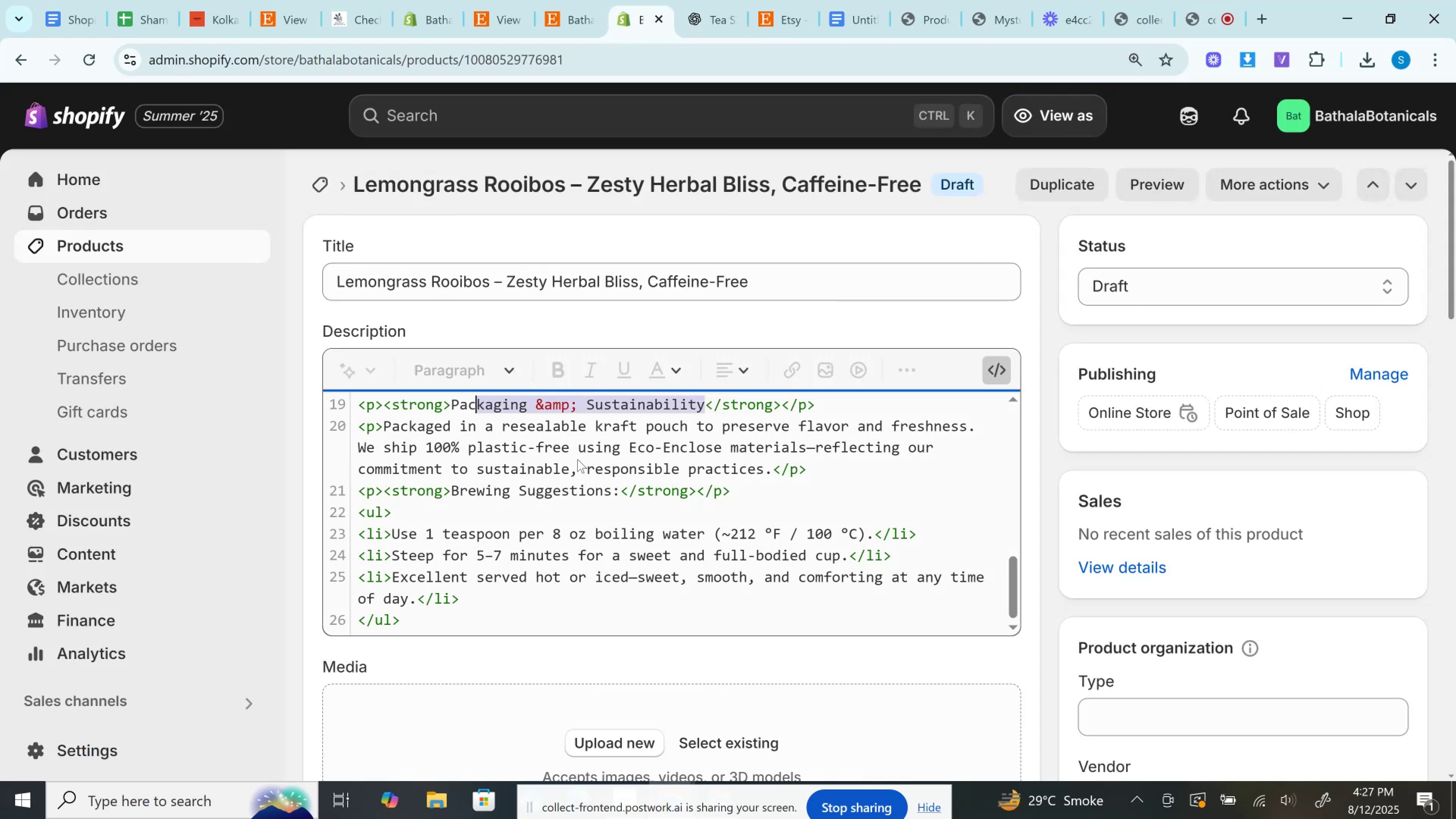 
scroll: coordinate [577, 459], scroll_direction: up, amount: 15.0
 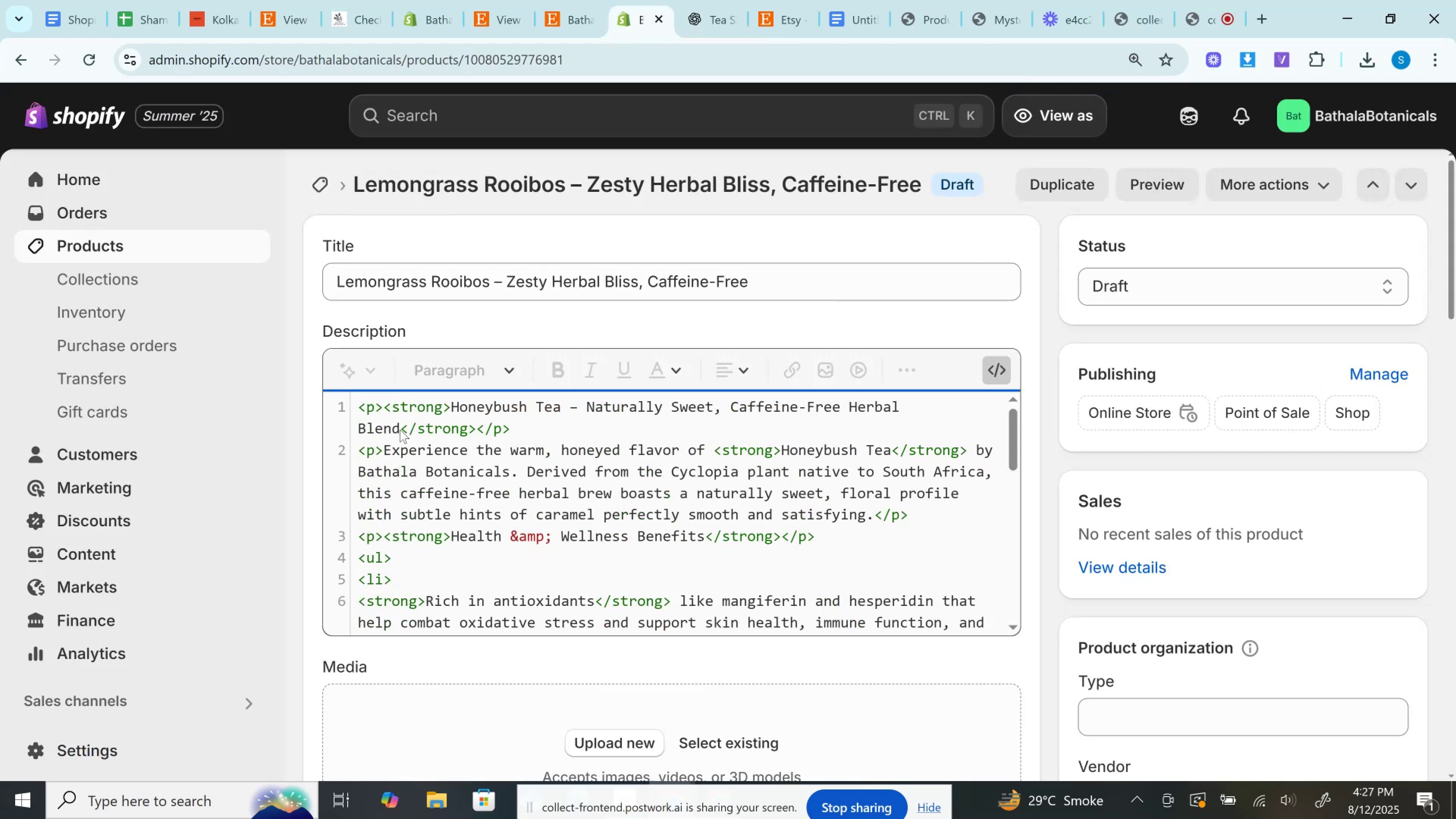 
left_click_drag(start_coordinate=[400, 430], to_coordinate=[453, 402])
 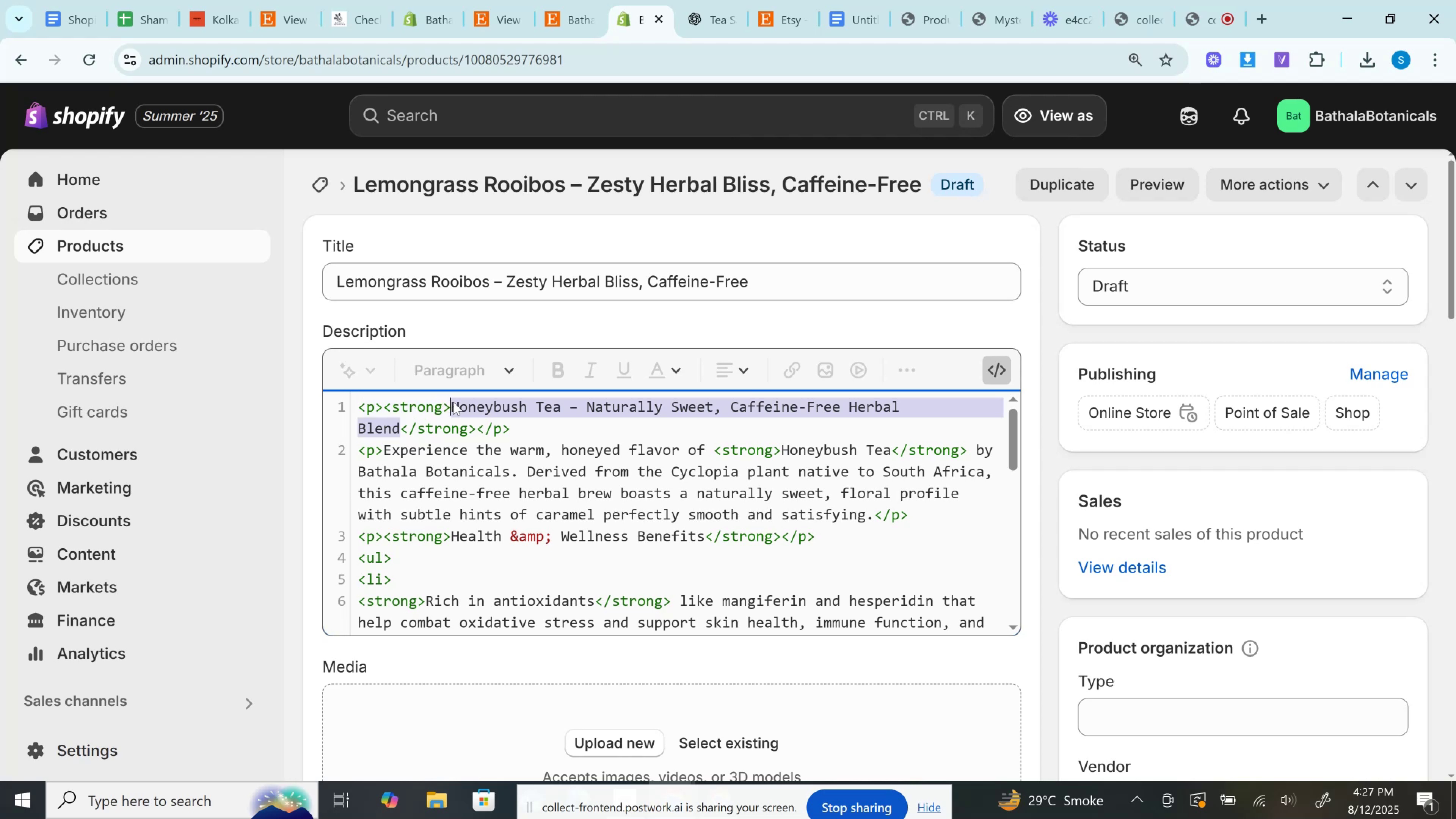 
key(Control+V)
 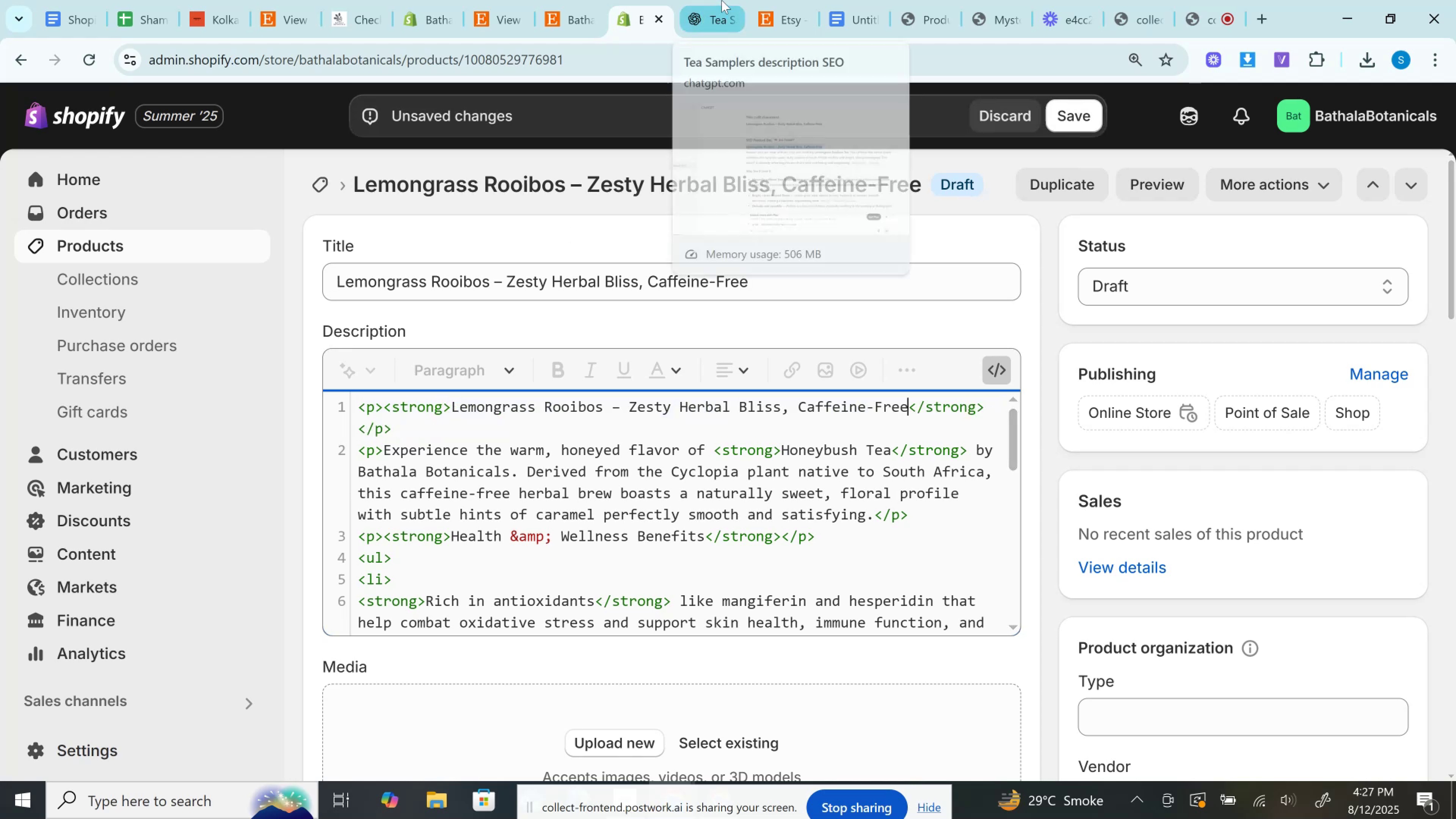 
left_click([723, 0])
 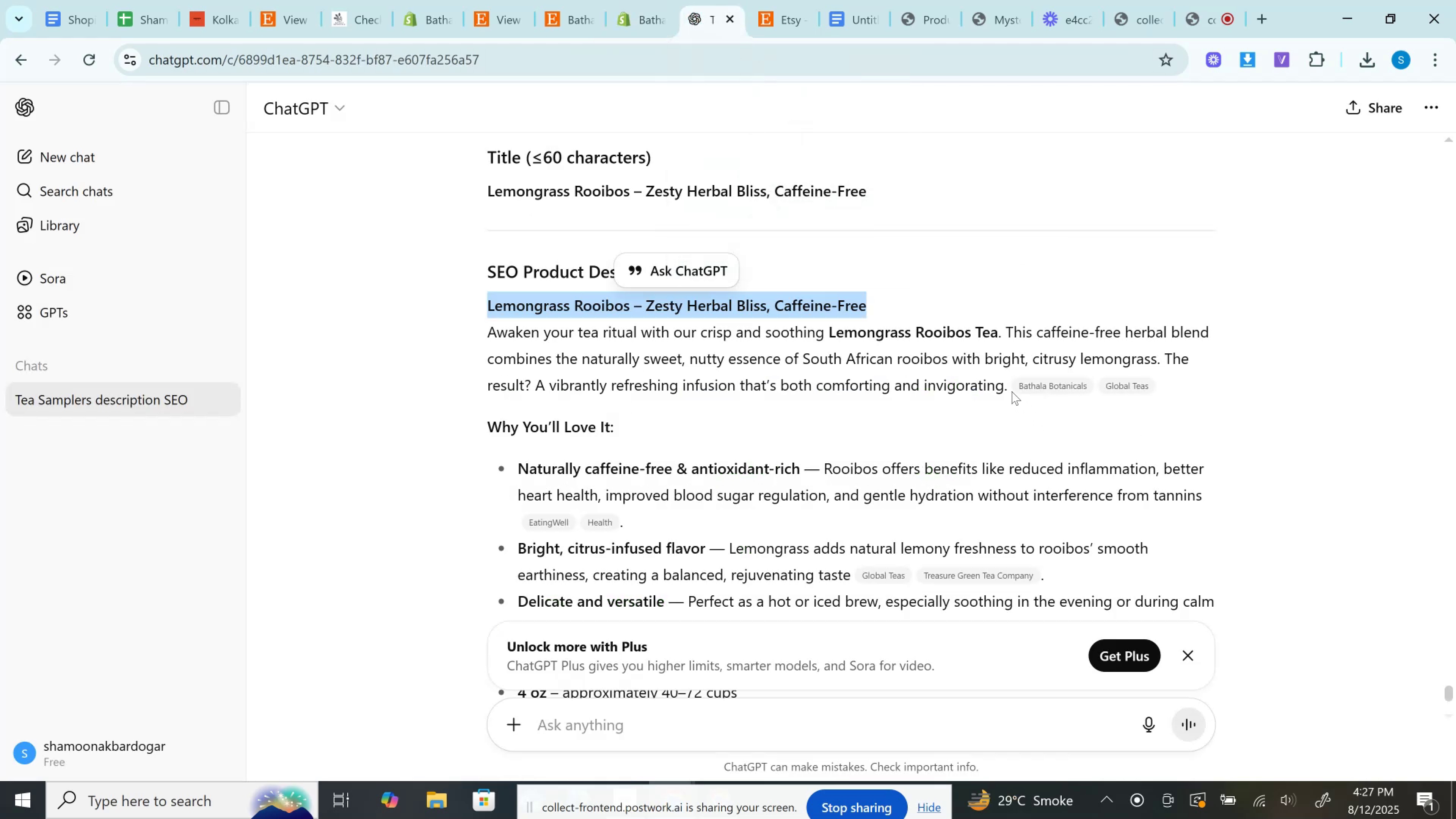 
left_click_drag(start_coordinate=[1007, 390], to_coordinate=[481, 336])
 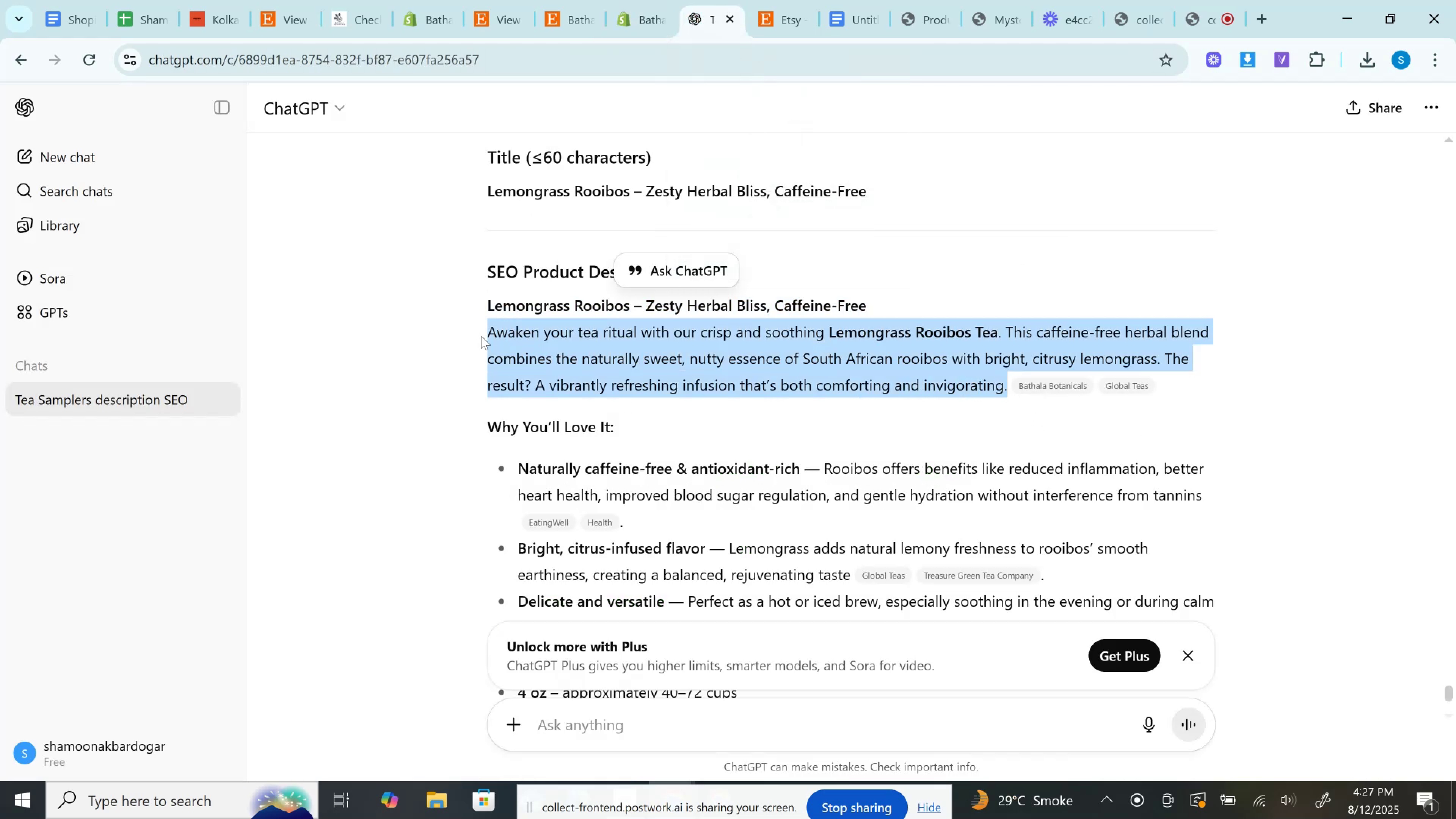 
key(Control+C)
 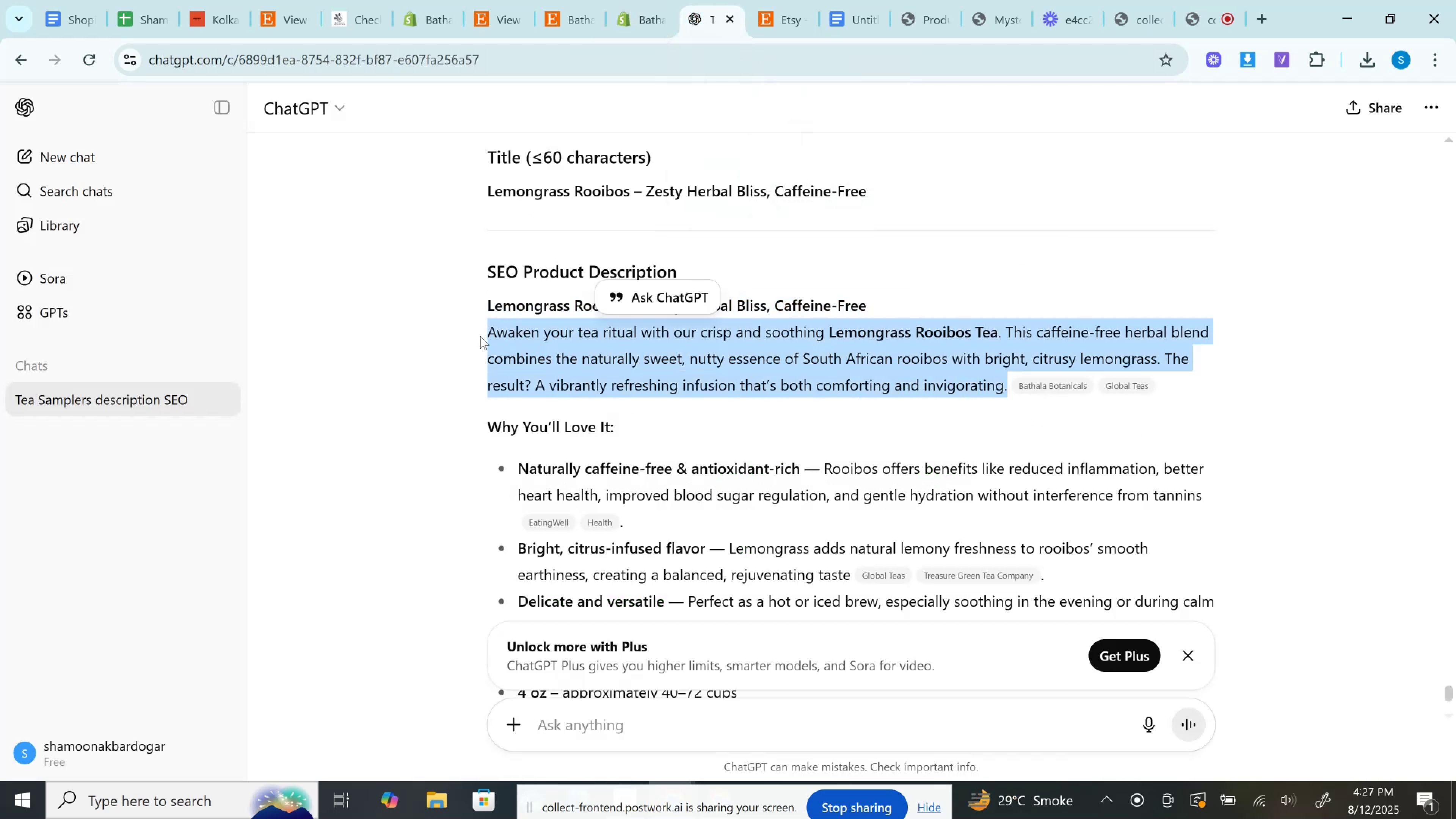 
key(Control+C)
 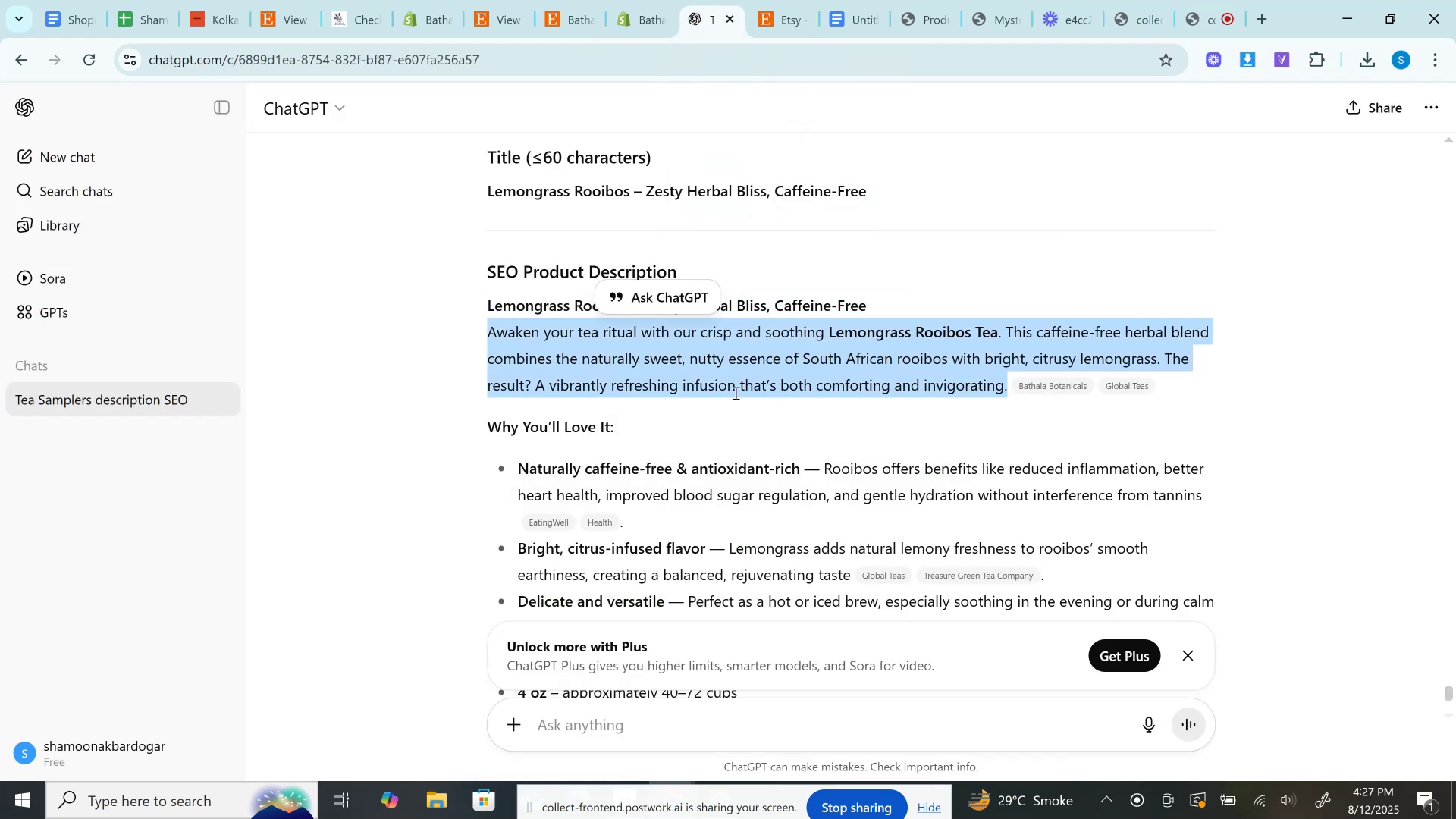 
left_click([735, 393])
 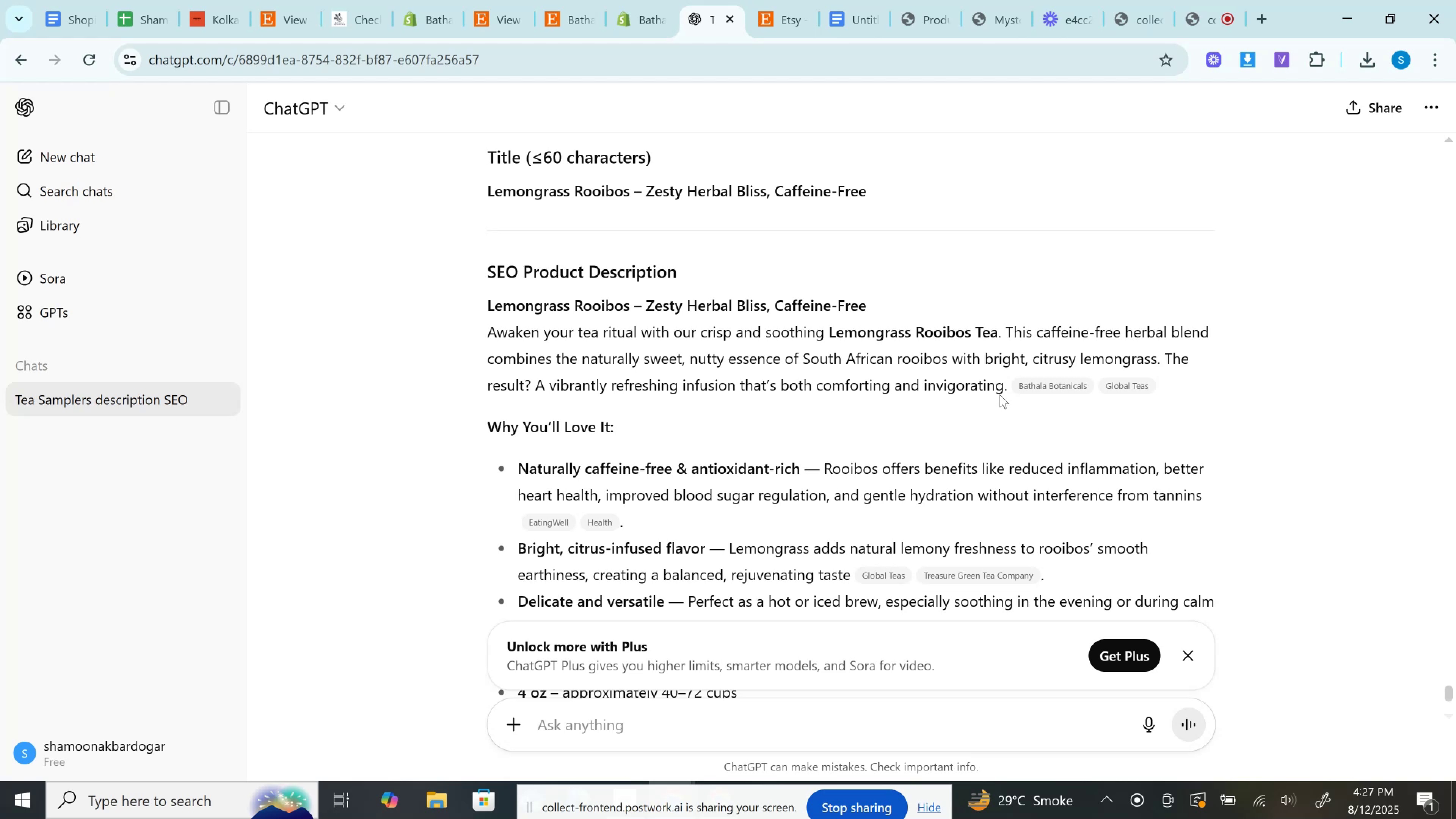 
left_click_drag(start_coordinate=[1008, 389], to_coordinate=[676, 333])
 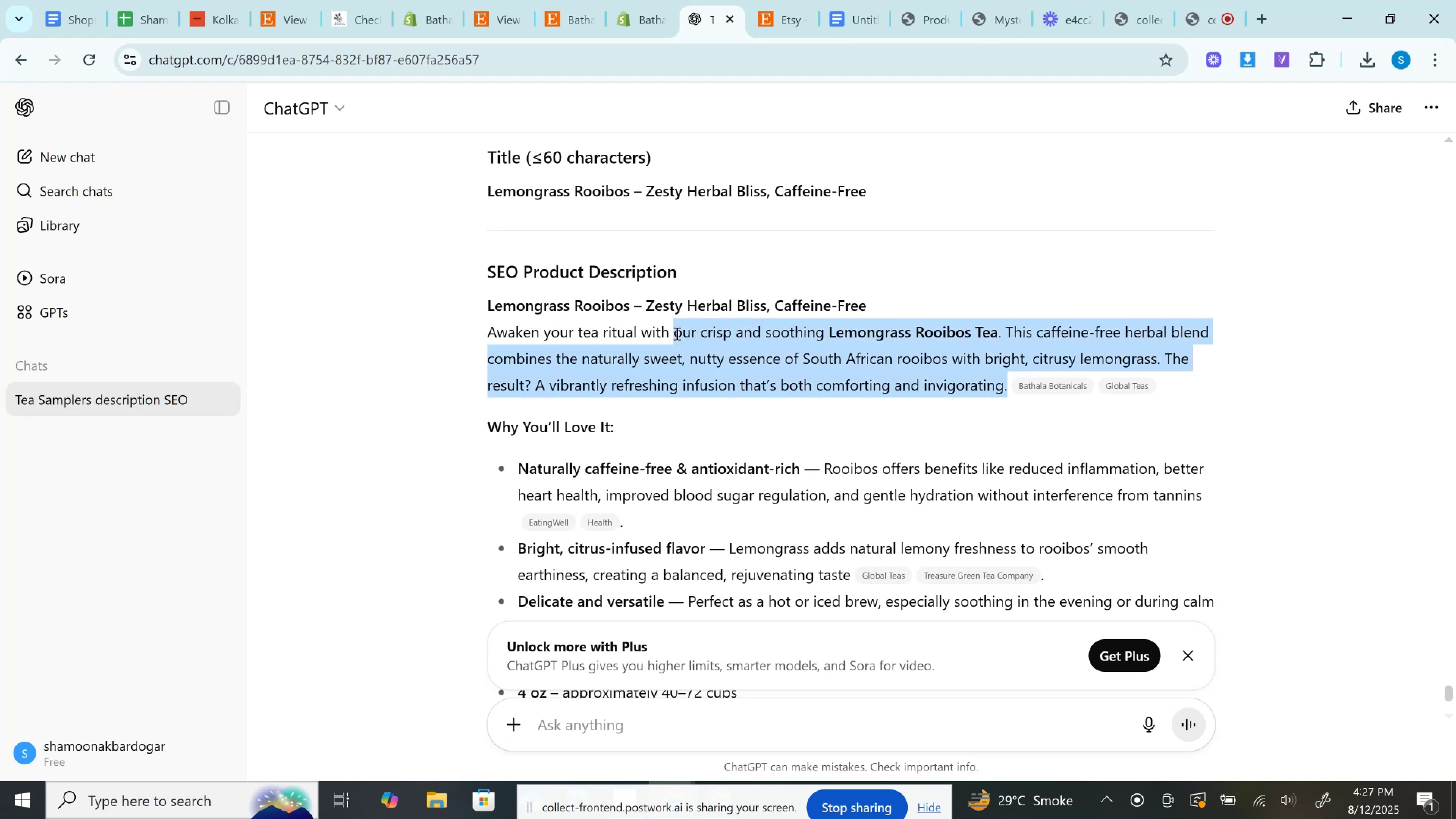 
key(Control+C)
 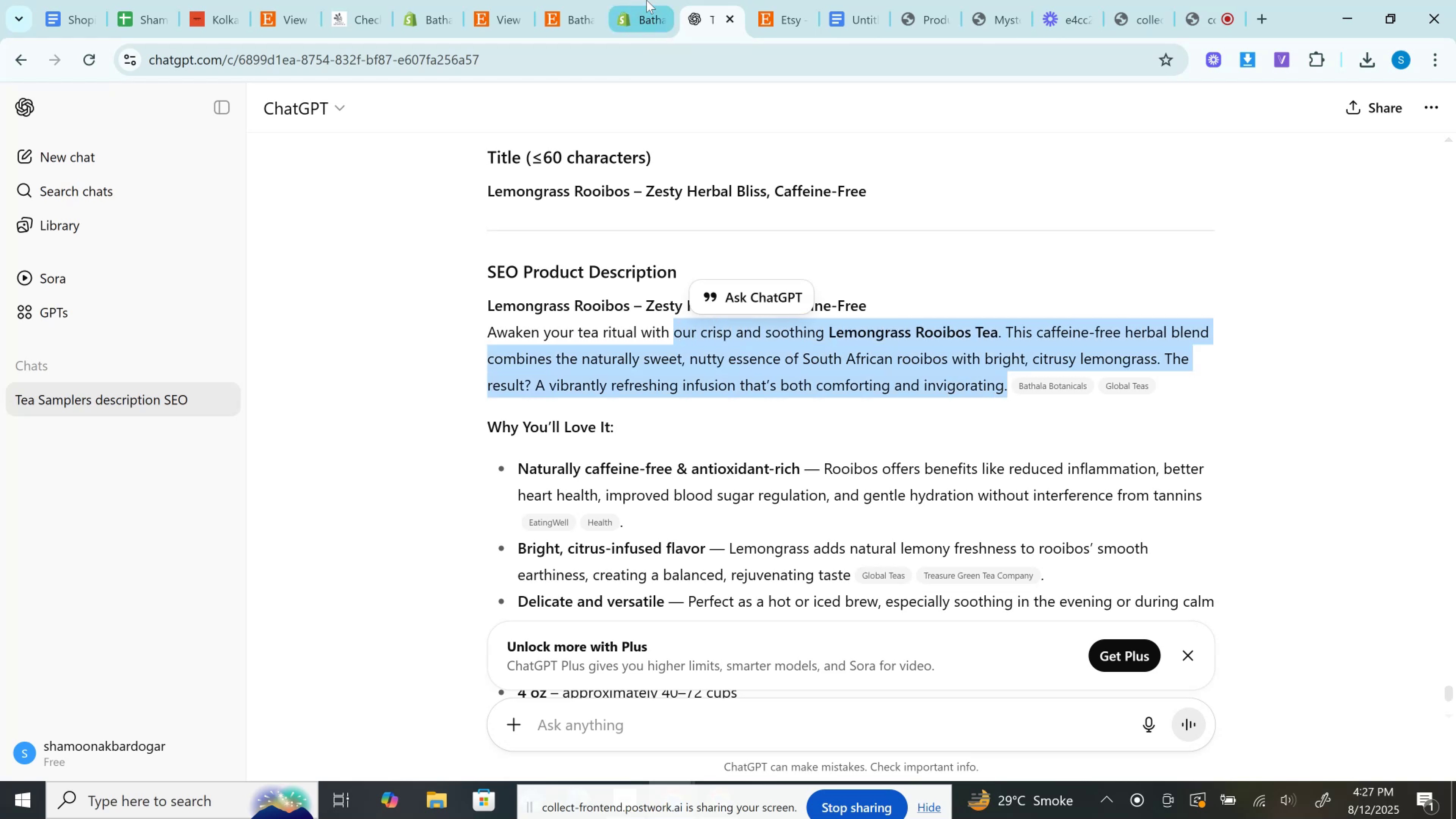 
left_click([646, 0])
 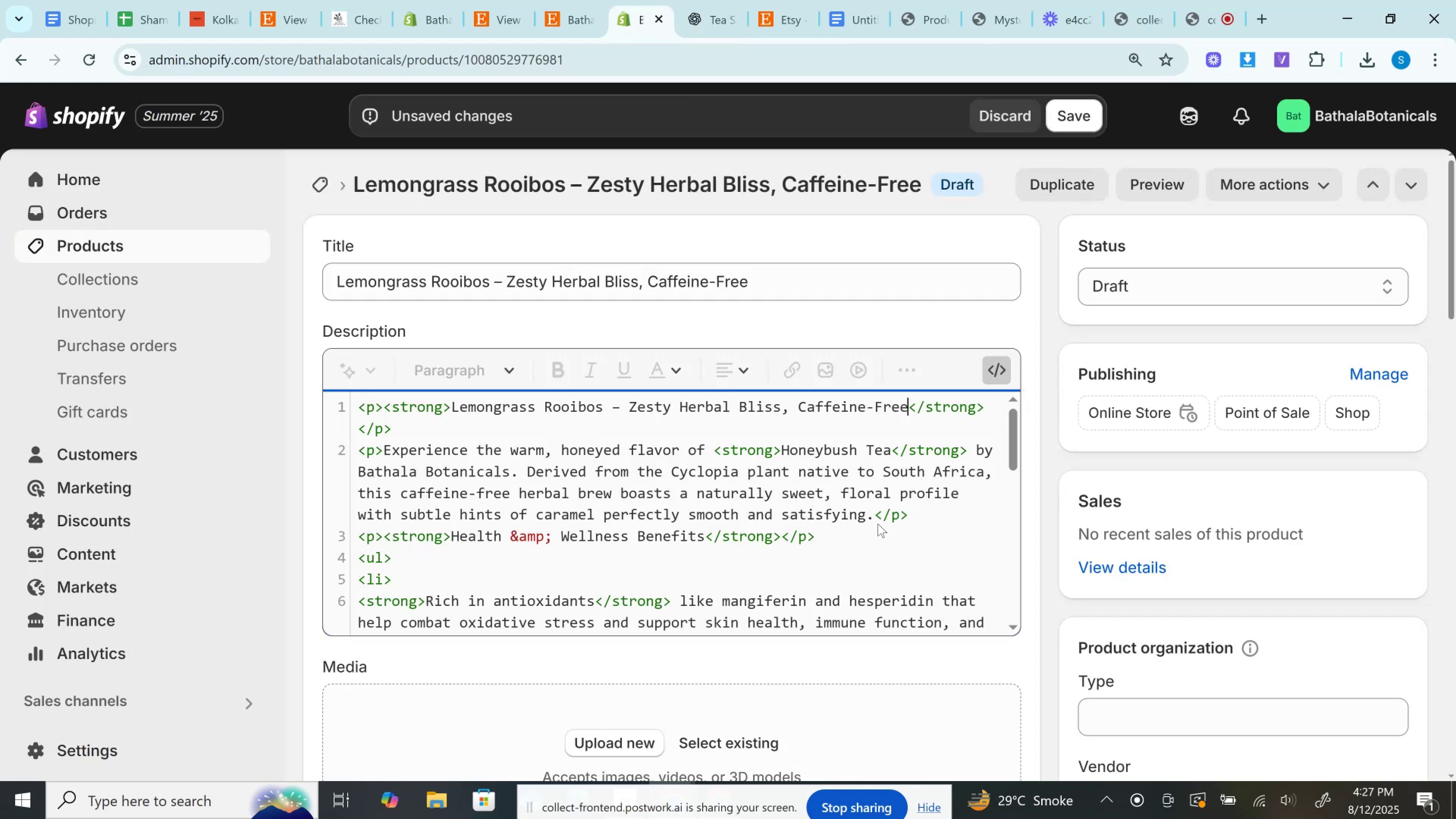 
left_click_drag(start_coordinate=[874, 513], to_coordinate=[387, 441])
 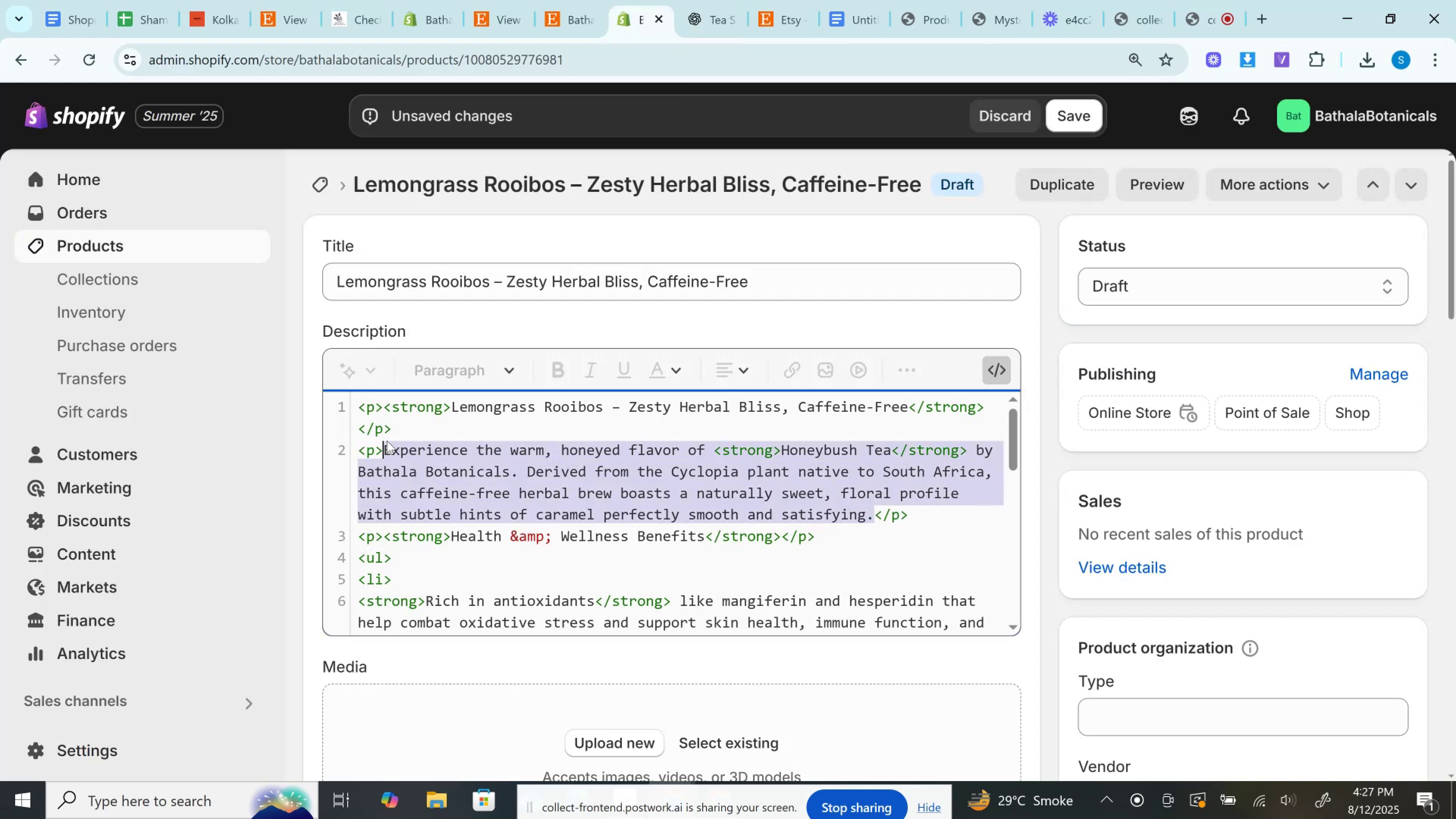 
key(Control+V)
 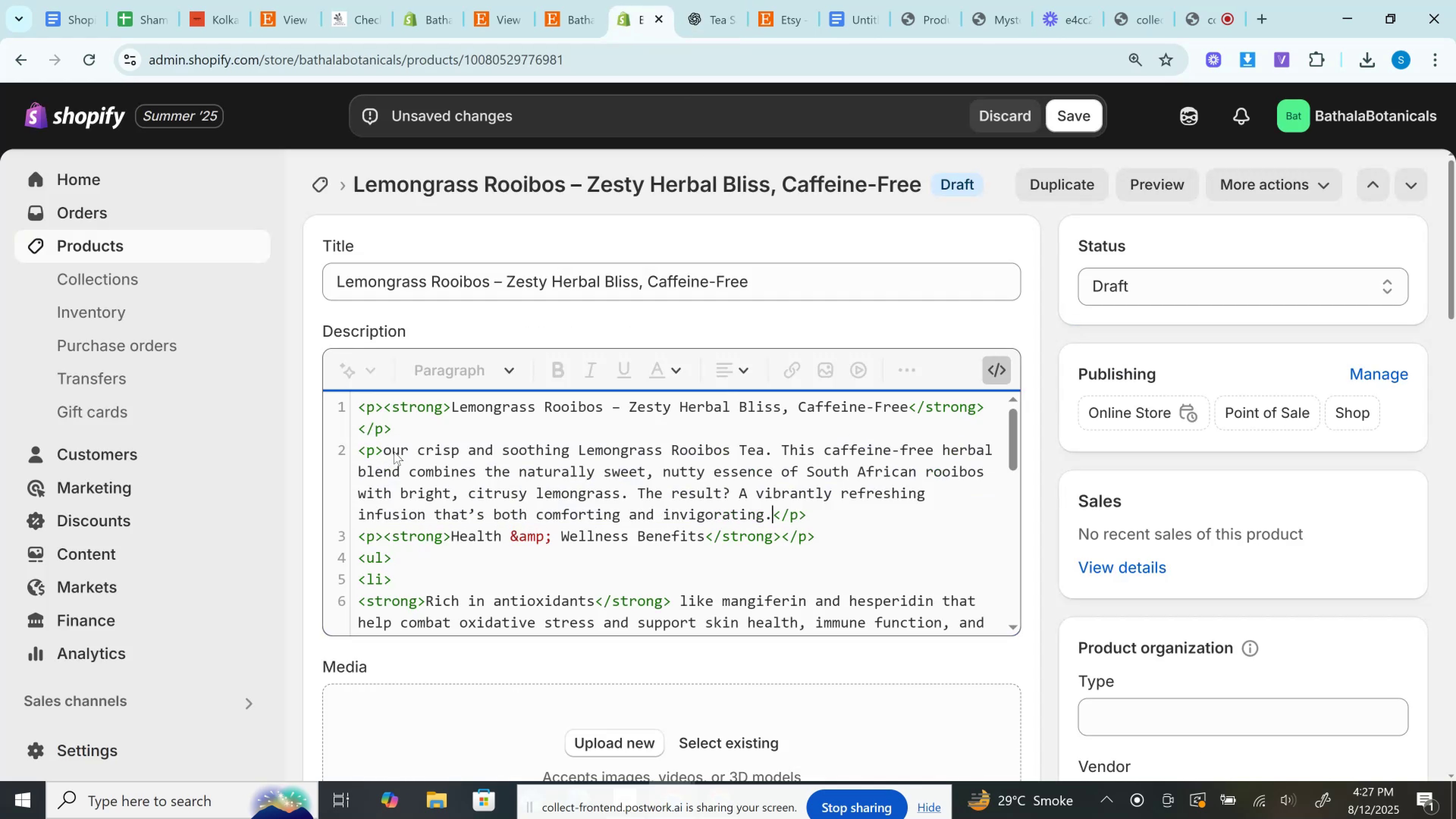 
left_click([394, 452])
 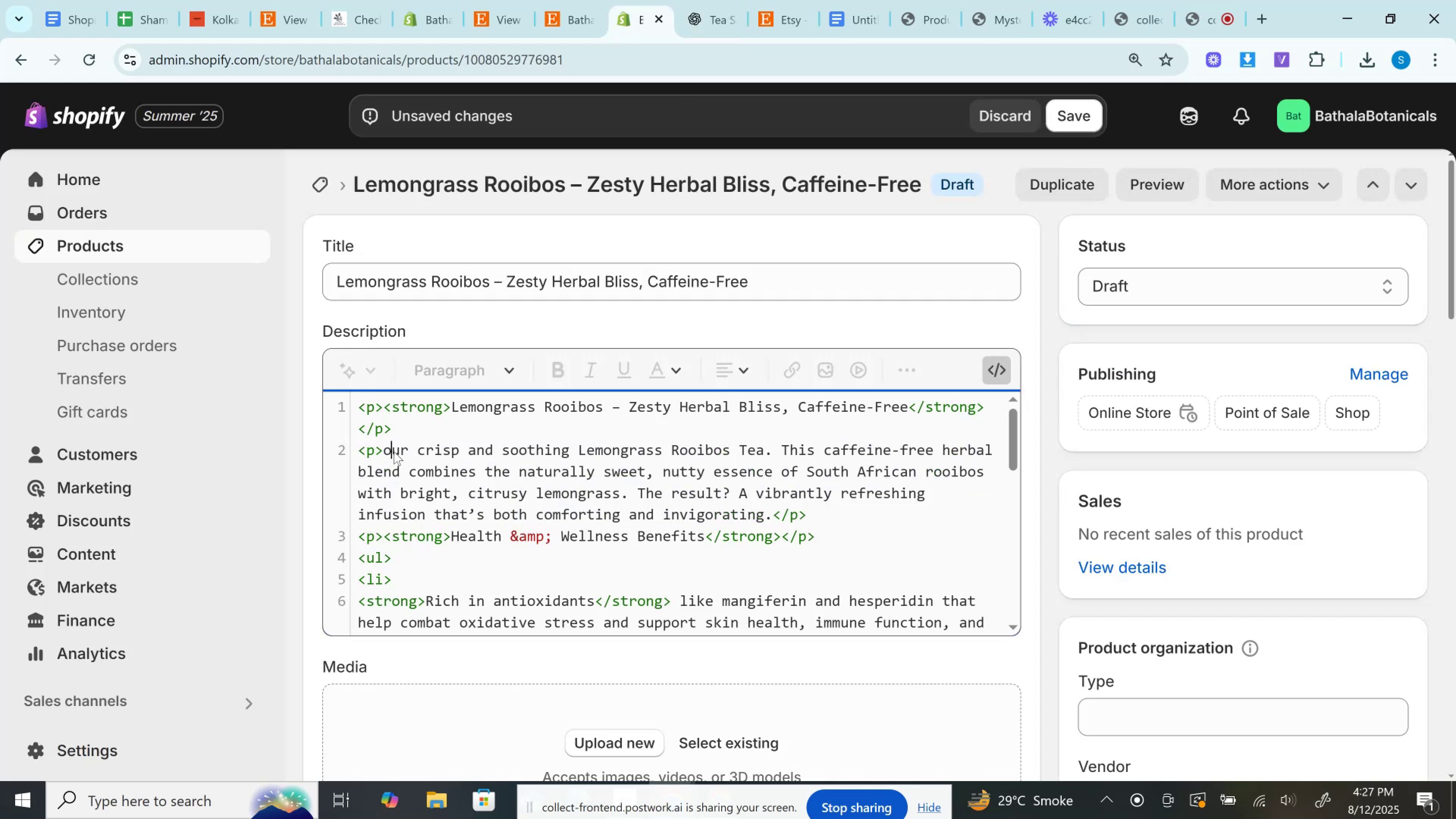 
key(Backspace)
 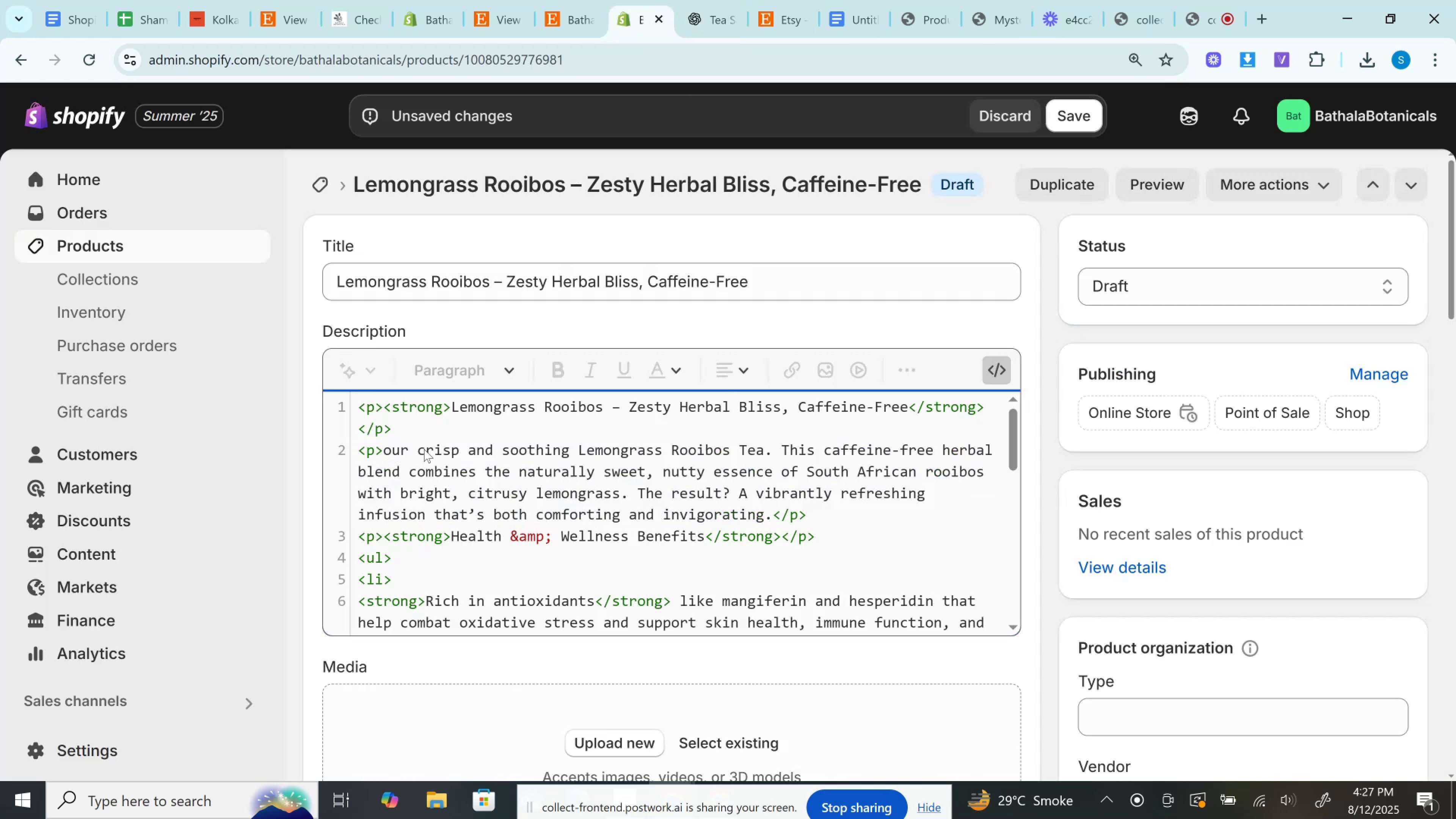 
key(Shift+O)
 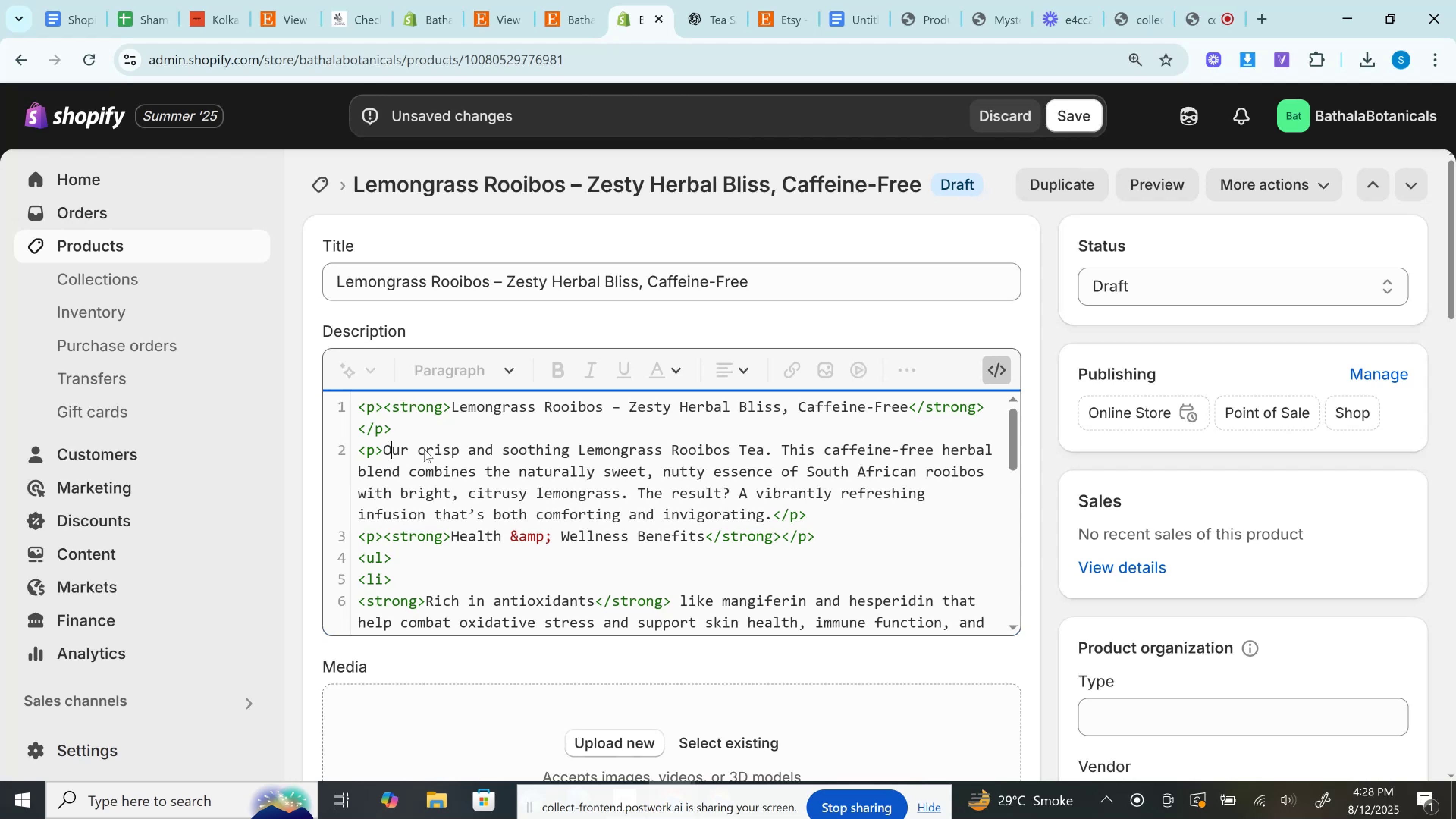 
wait(28.53)
 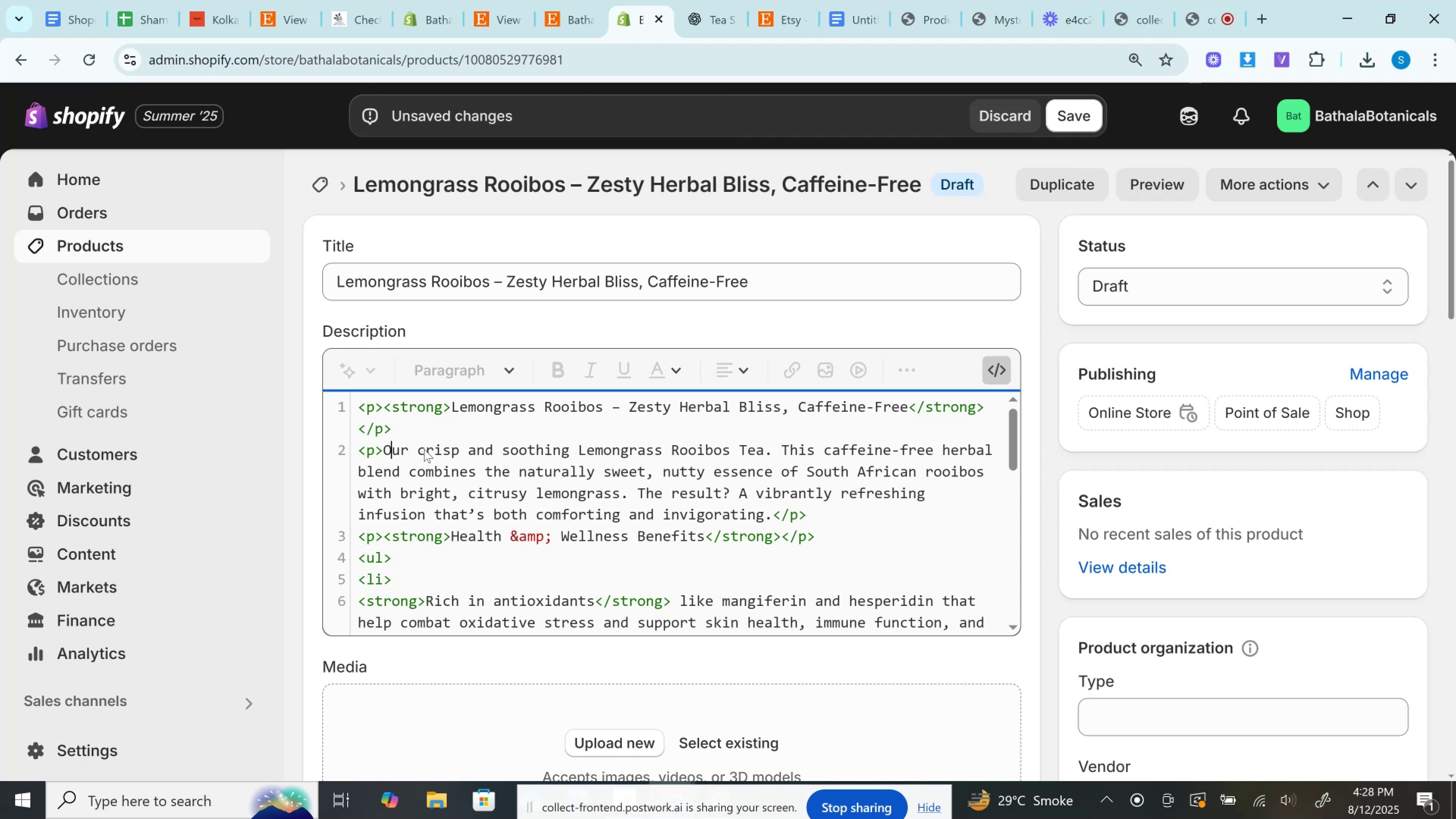 
left_click([689, 0])
 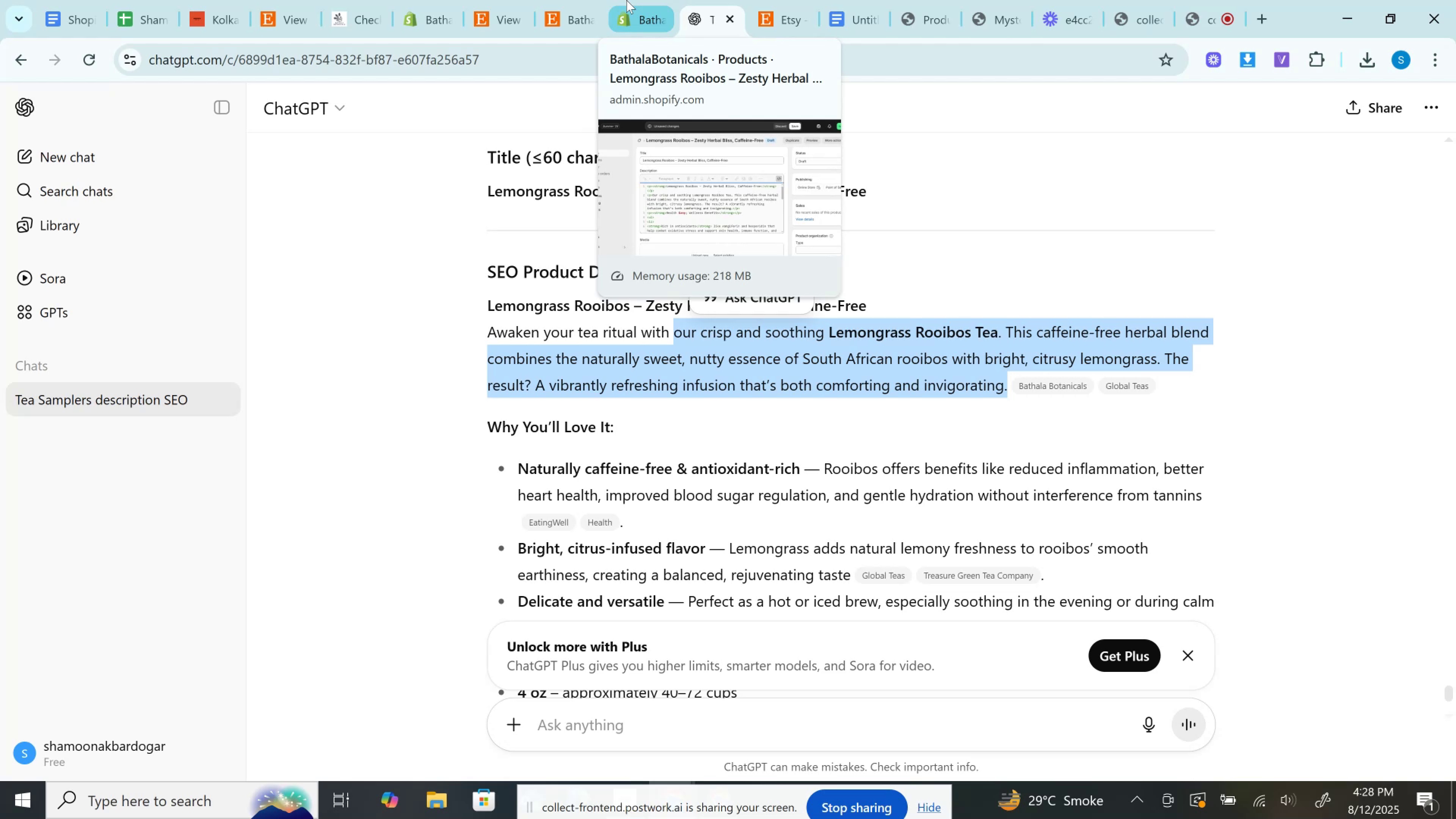 
left_click([626, 0])
 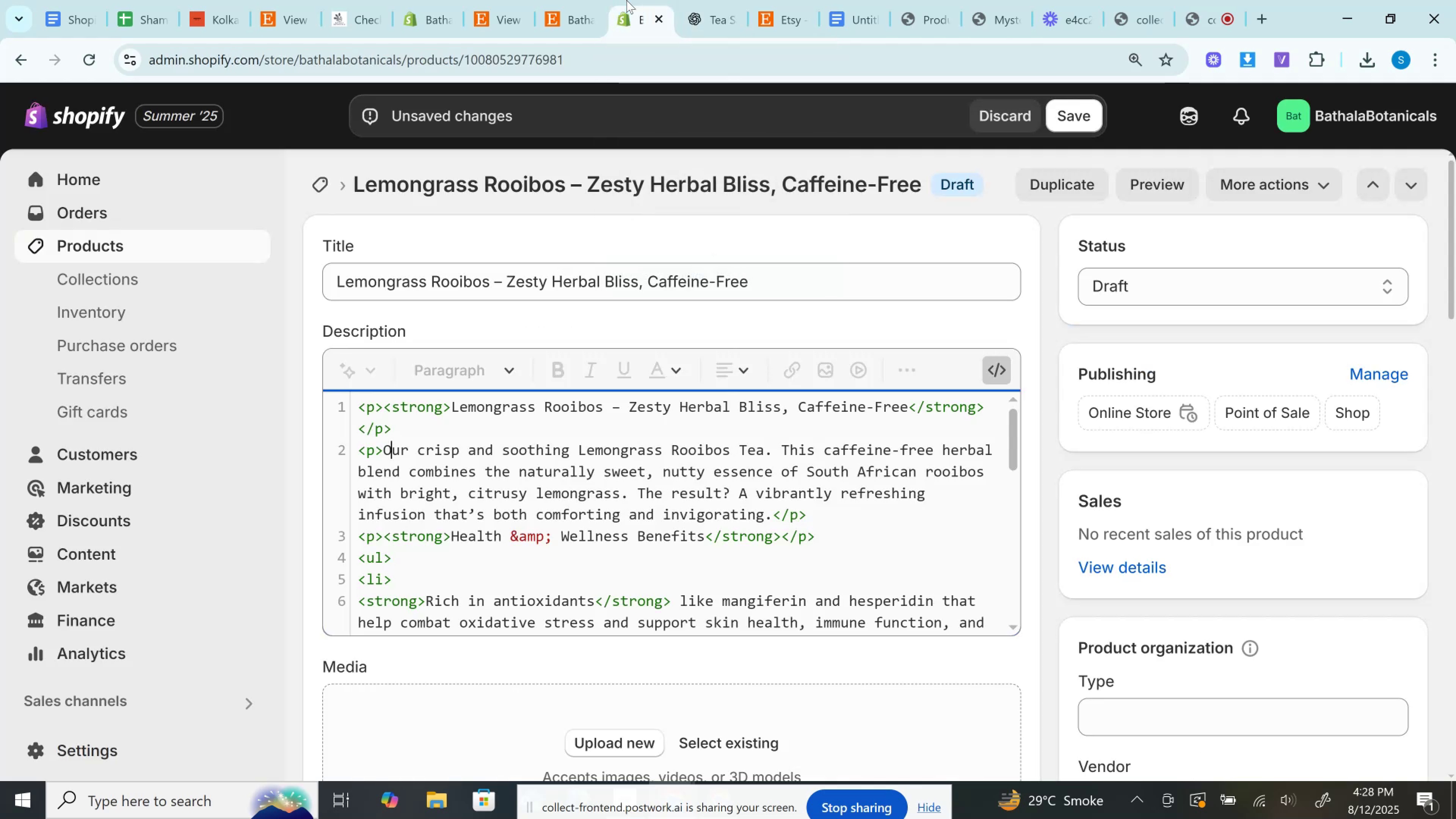 
scroll: coordinate [698, 368], scroll_direction: down, amount: 2.0
 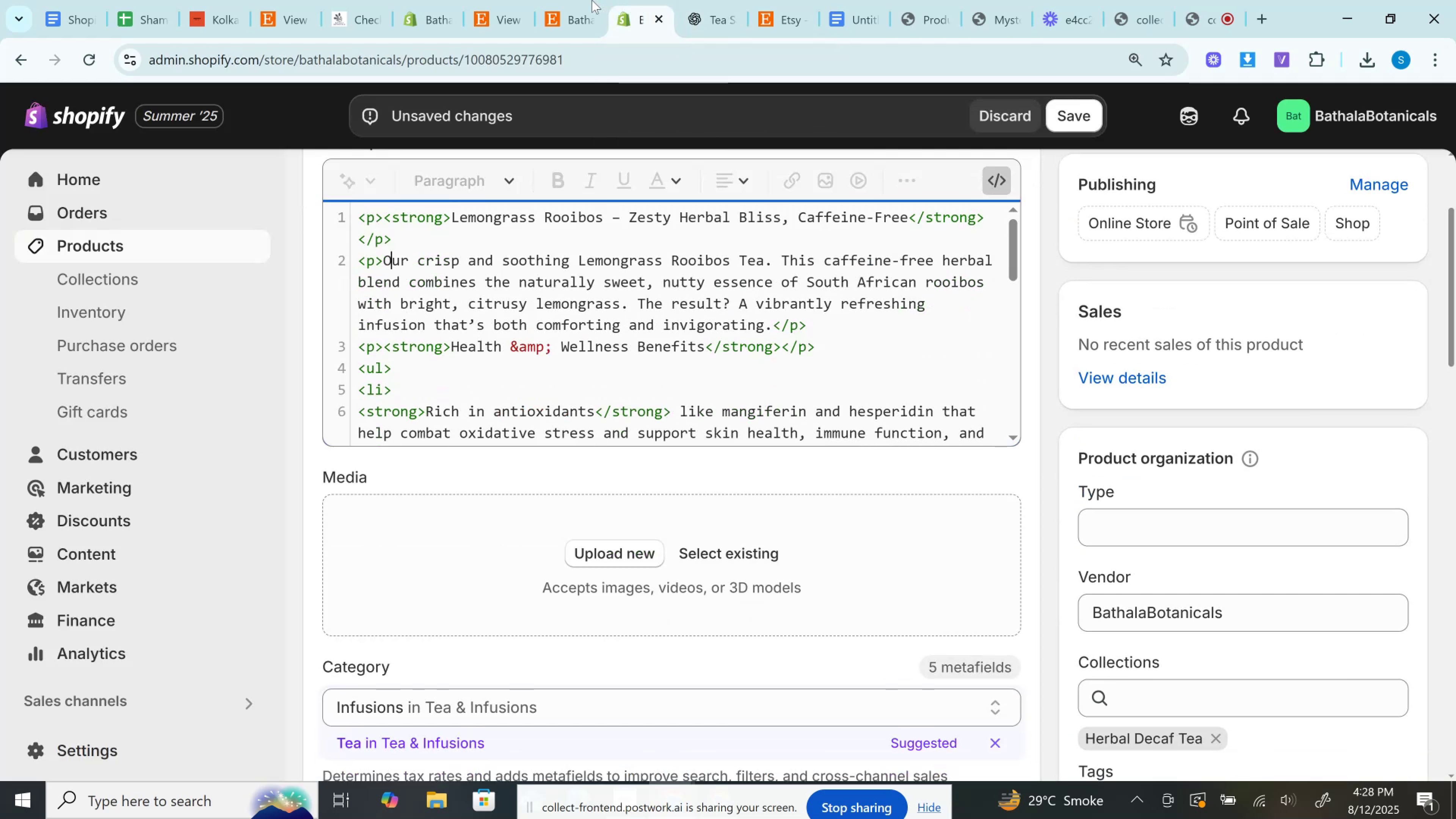 
left_click([590, 0])
 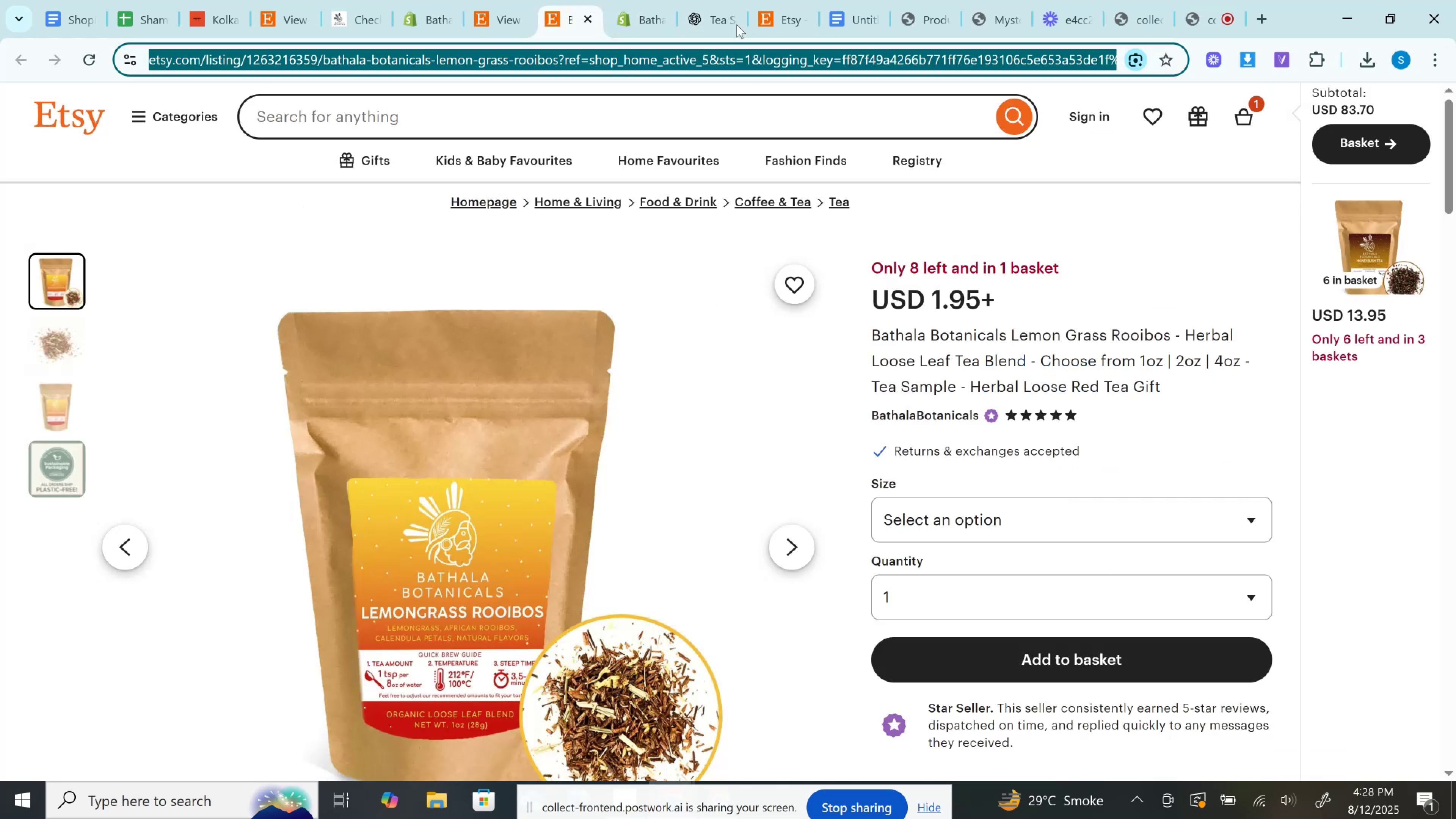 
left_click([716, 0])
 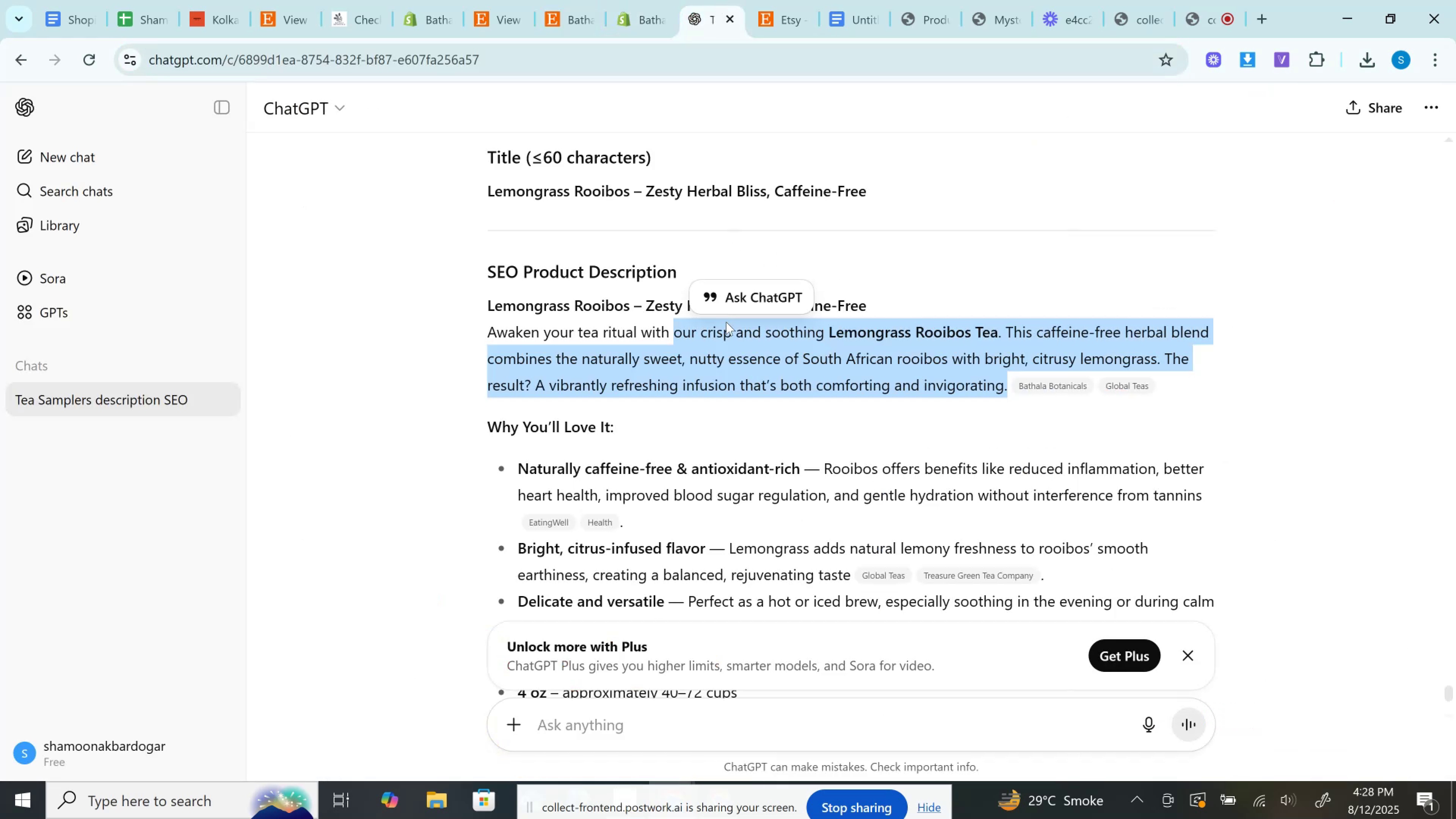 
scroll: coordinate [718, 335], scroll_direction: down, amount: 2.0
 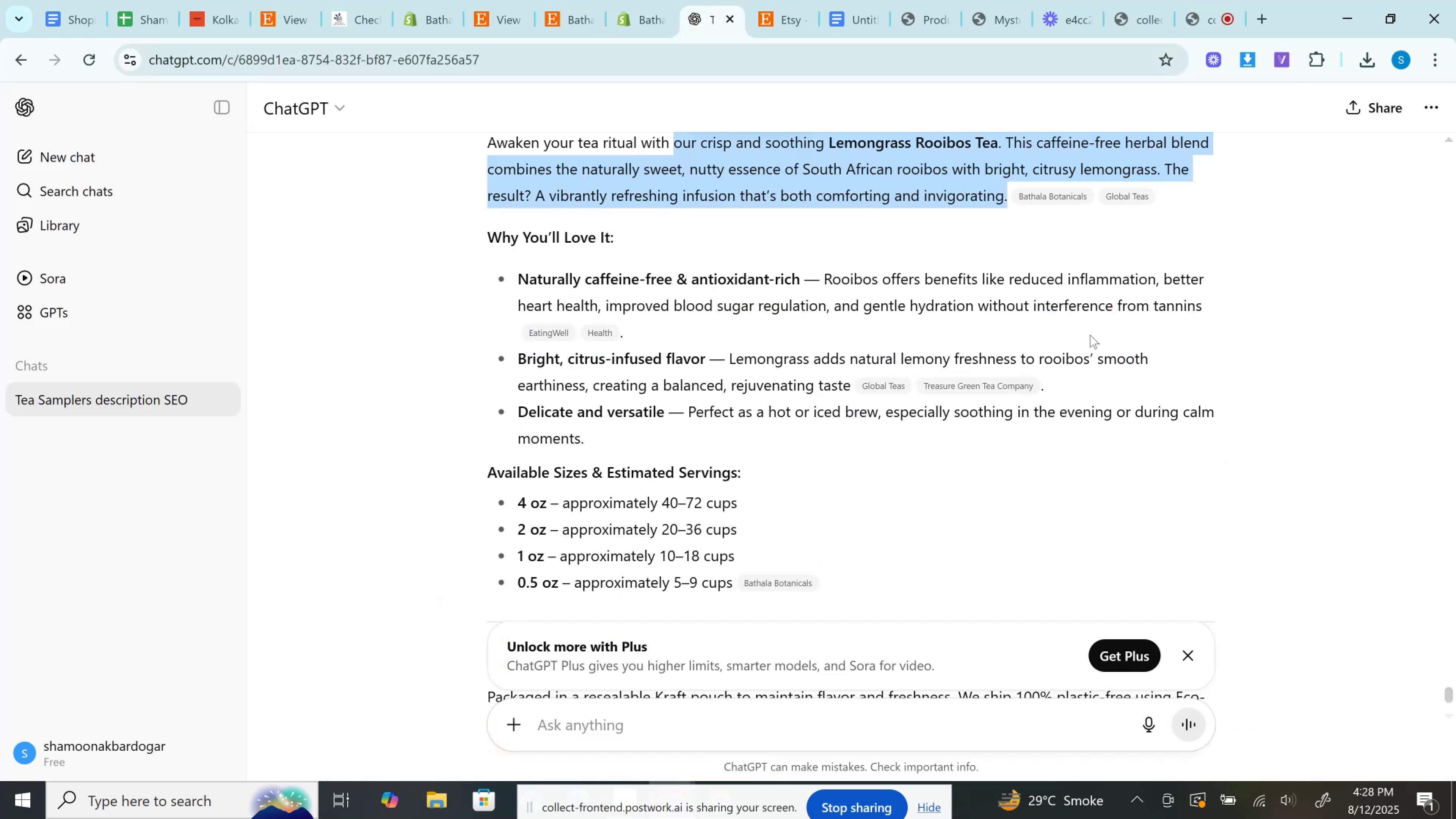 
left_click_drag(start_coordinate=[1211, 305], to_coordinate=[520, 277])
 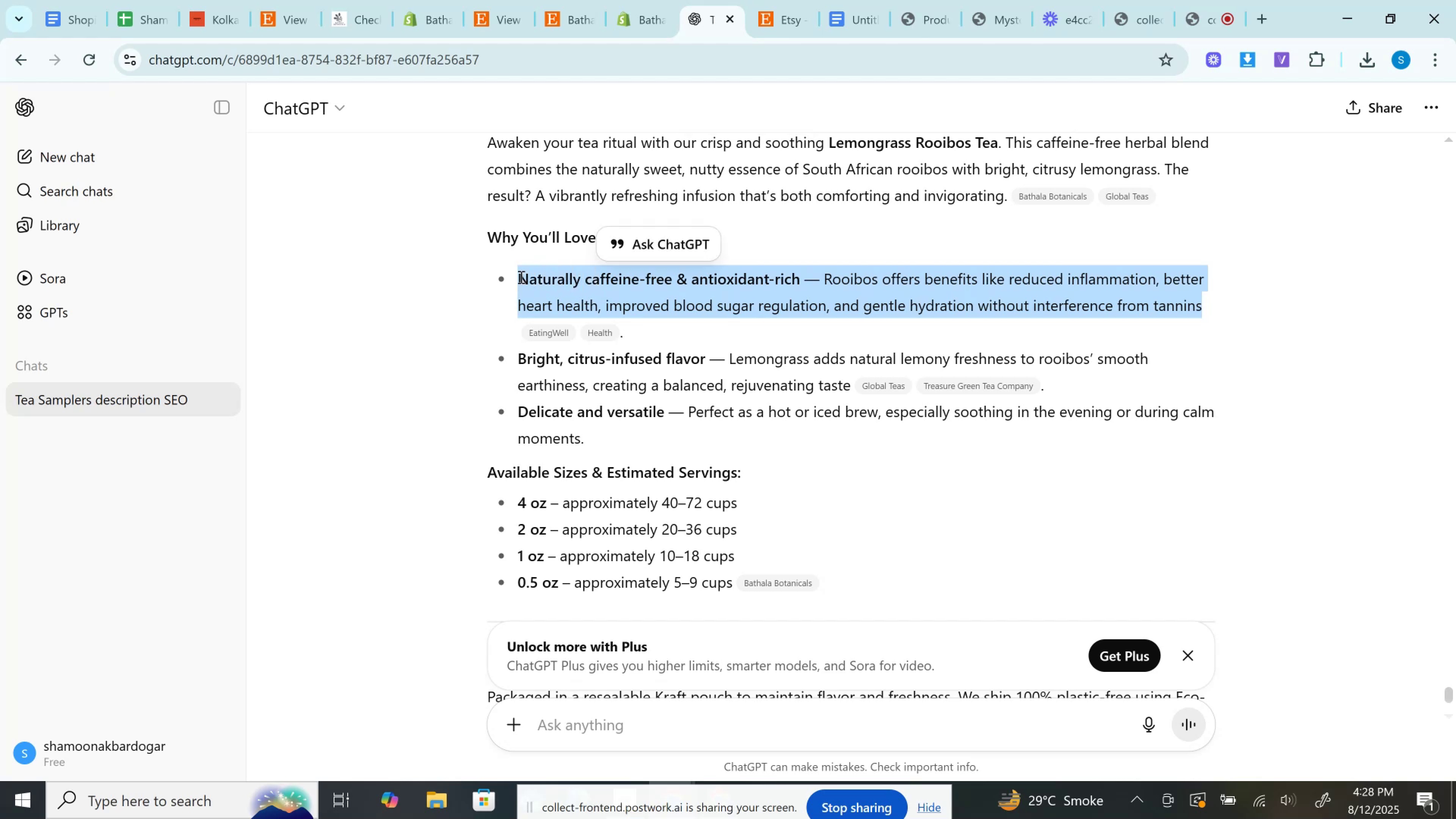 
key(Control+C)
 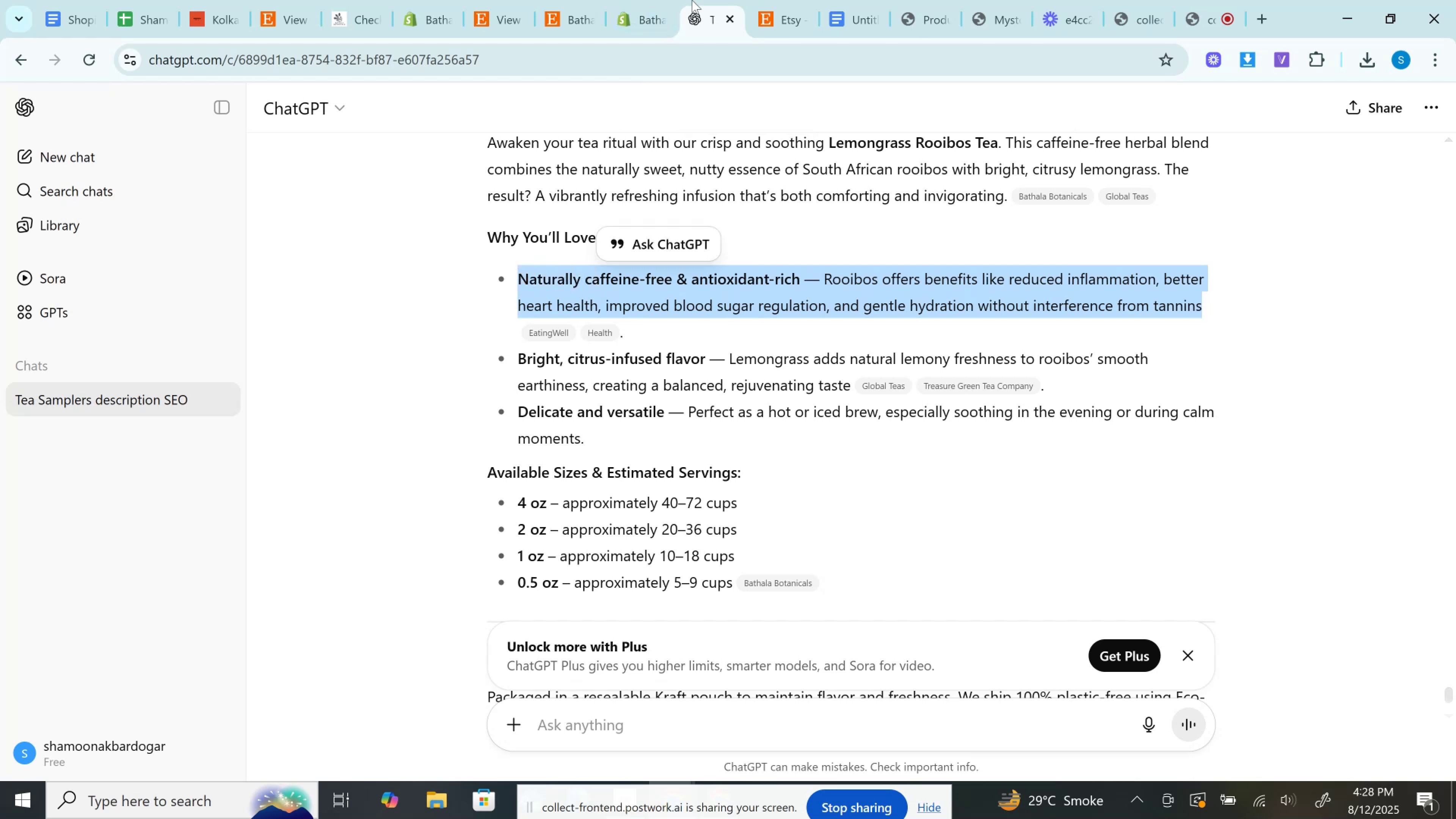 
left_click([694, 0])
 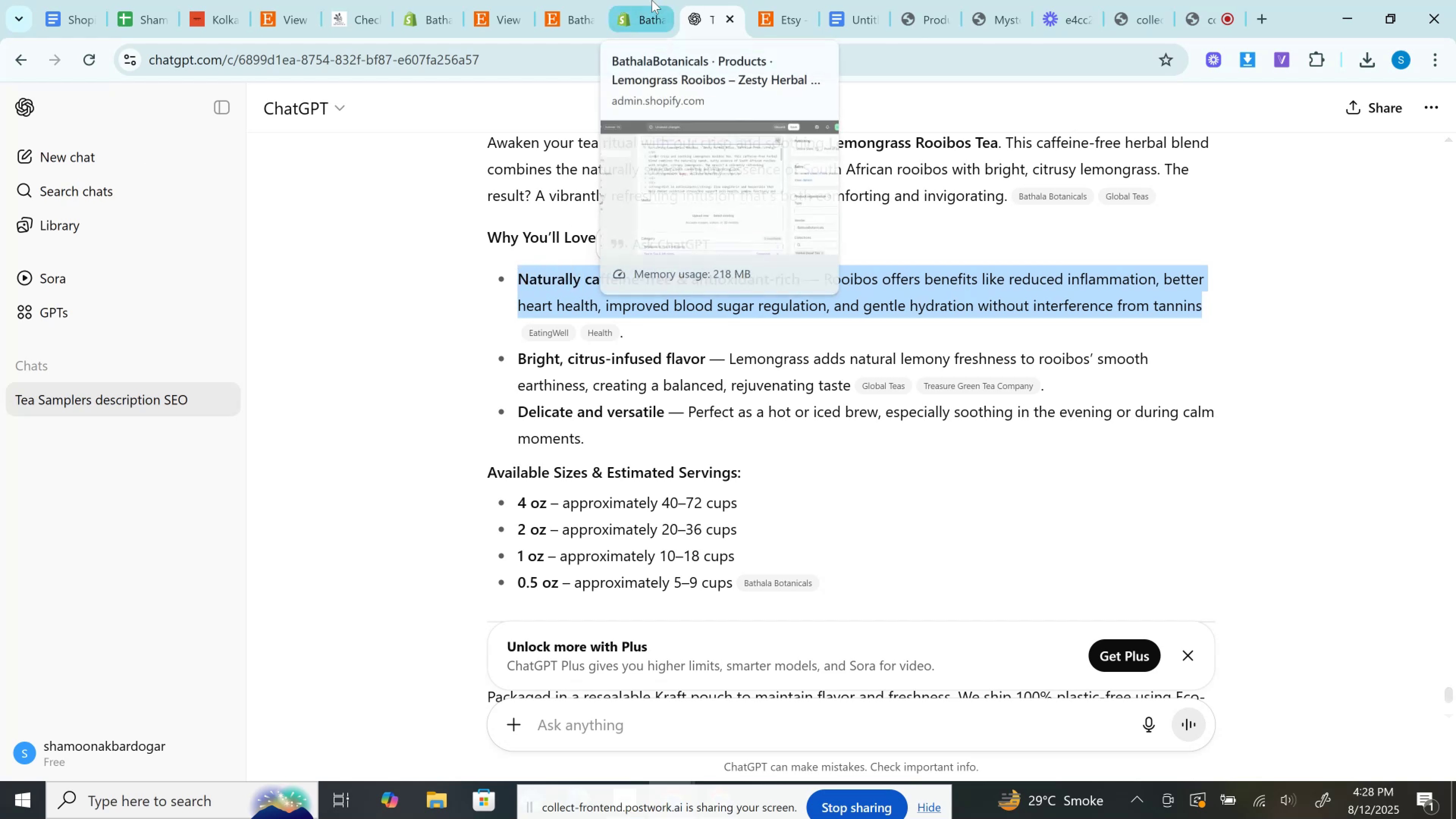 
left_click([652, 0])
 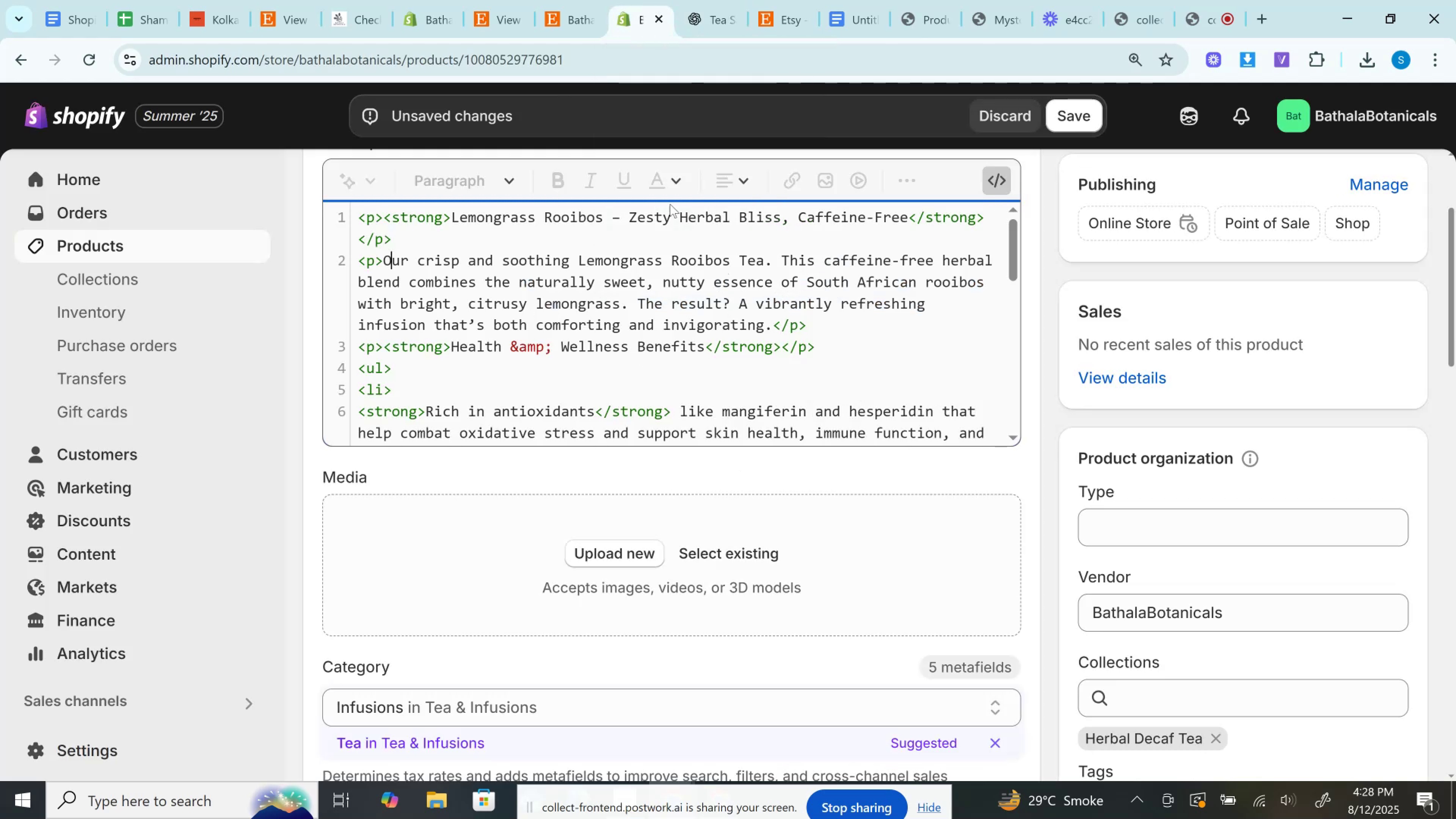 
left_click([698, 0])
 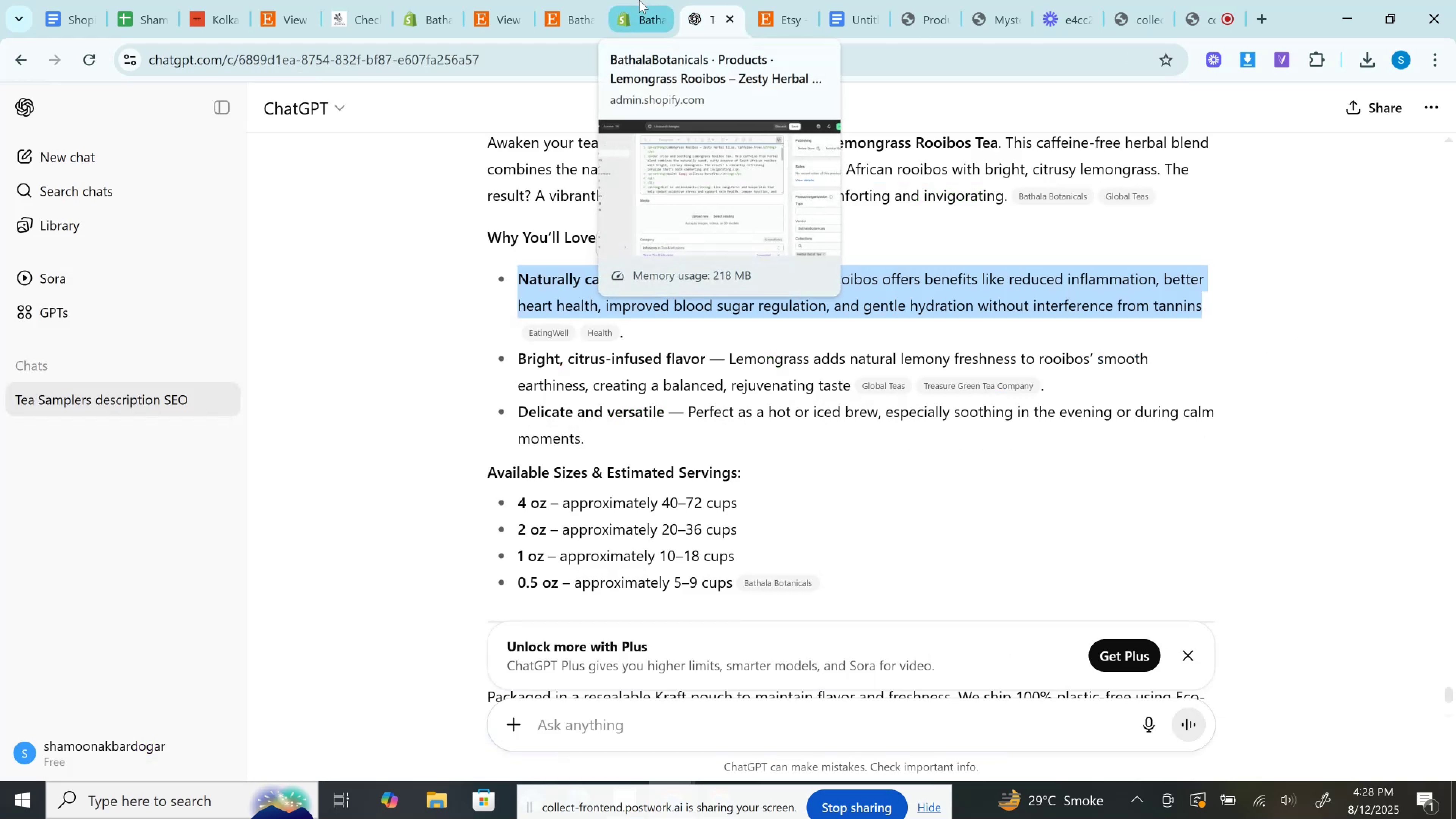 
left_click([639, 0])
 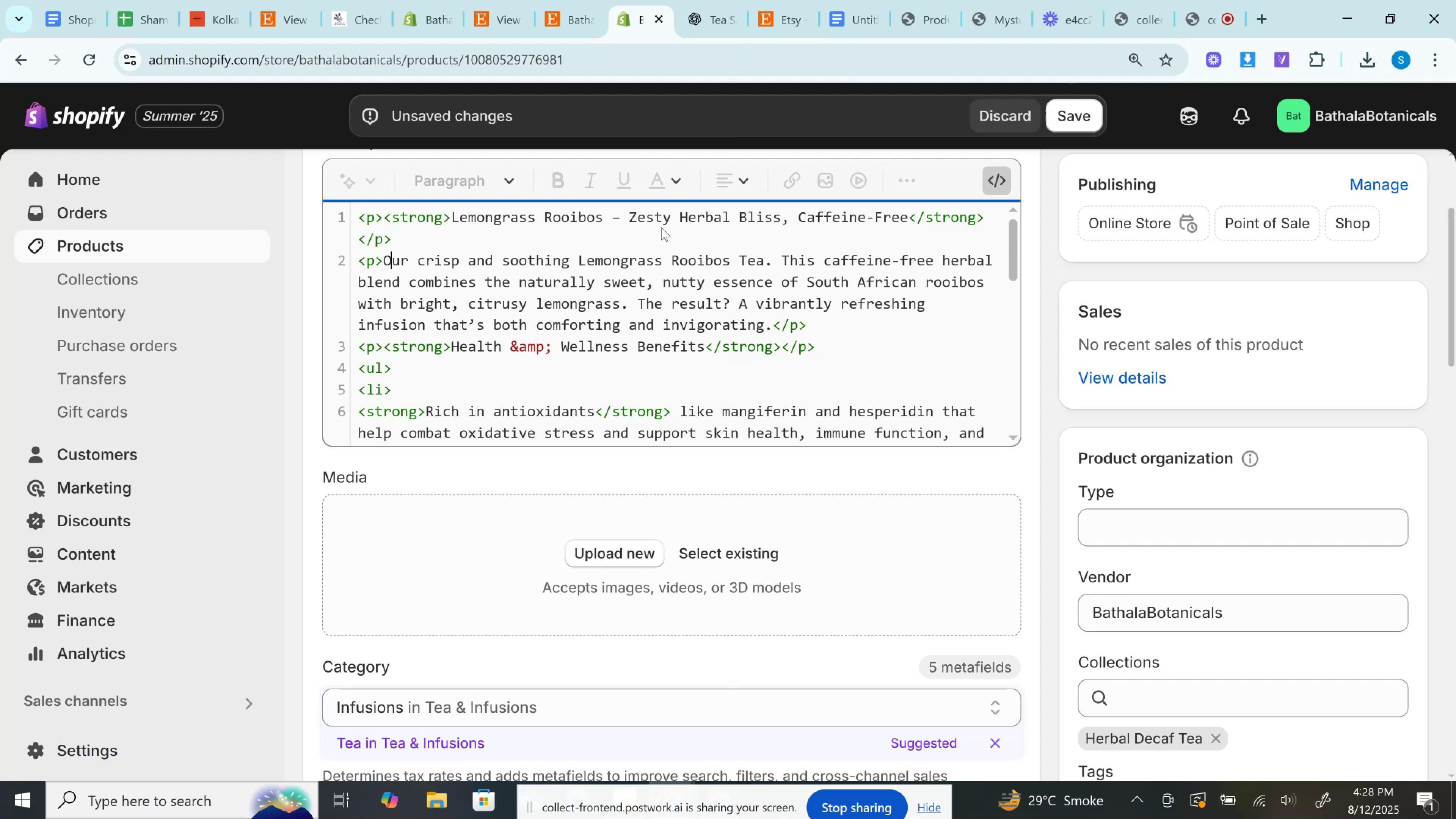 
scroll: coordinate [668, 295], scroll_direction: up, amount: 2.0
 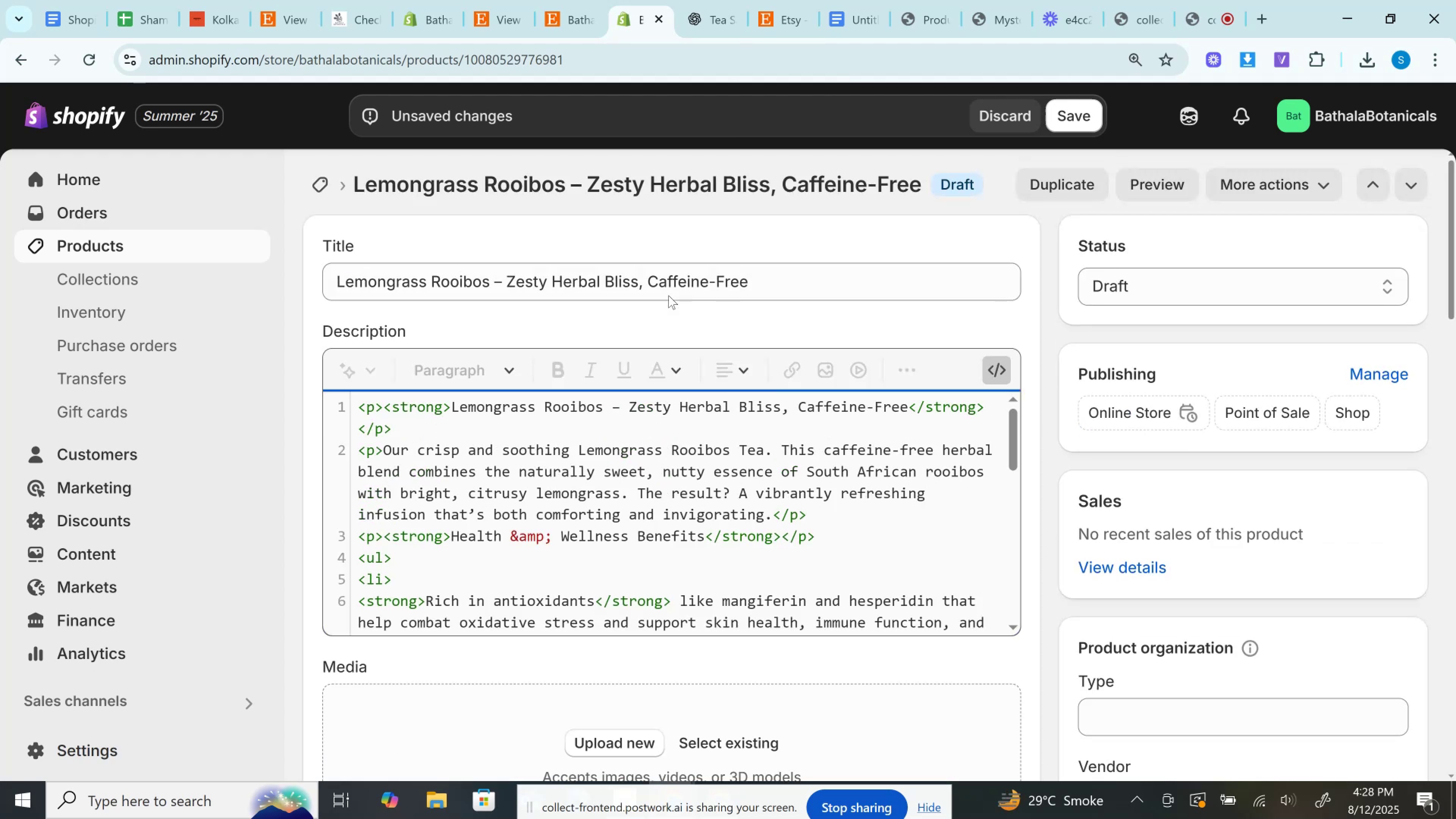 
scroll: coordinate [668, 295], scroll_direction: down, amount: 1.0
 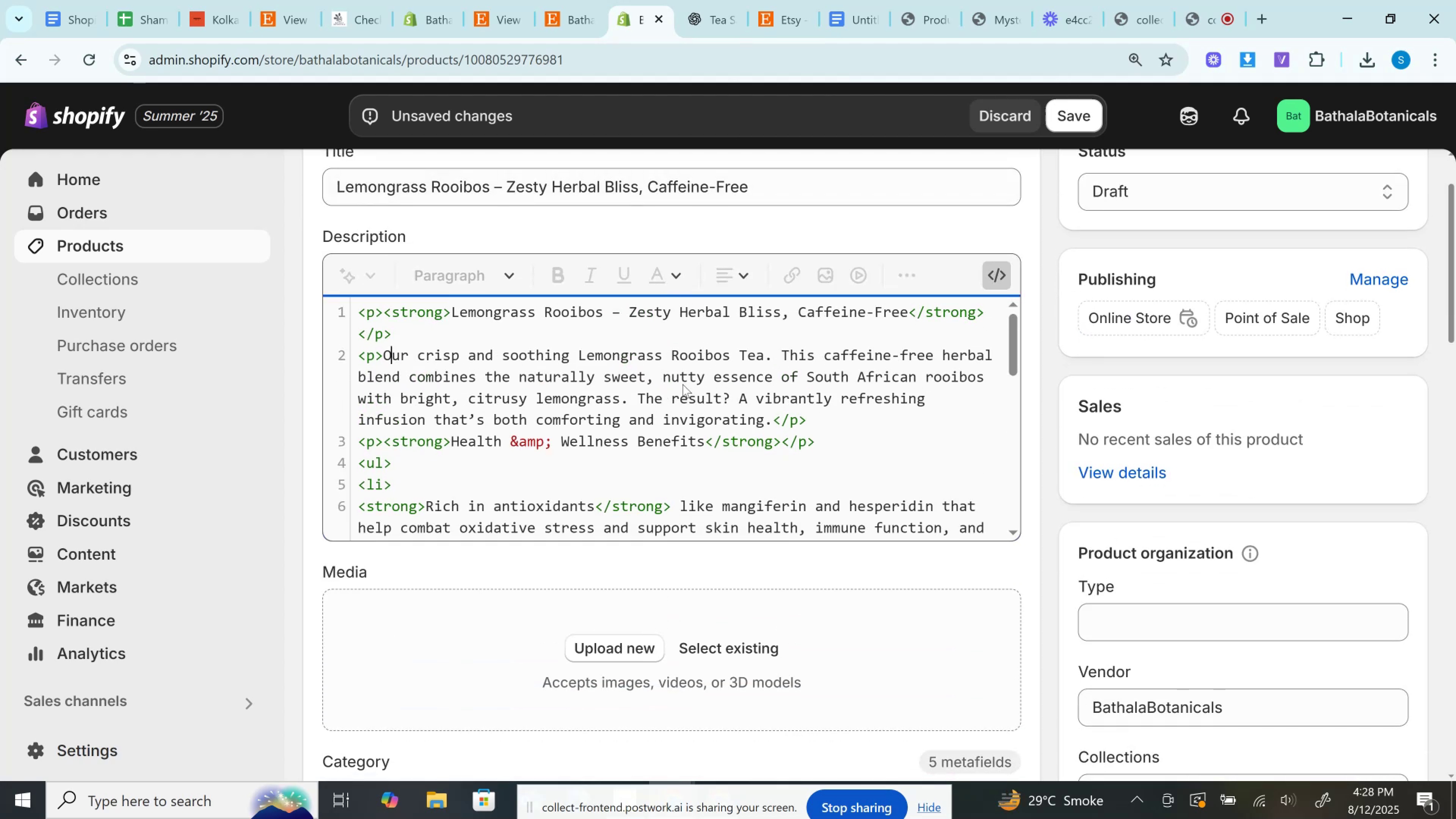 
mouse_move([714, 13])
 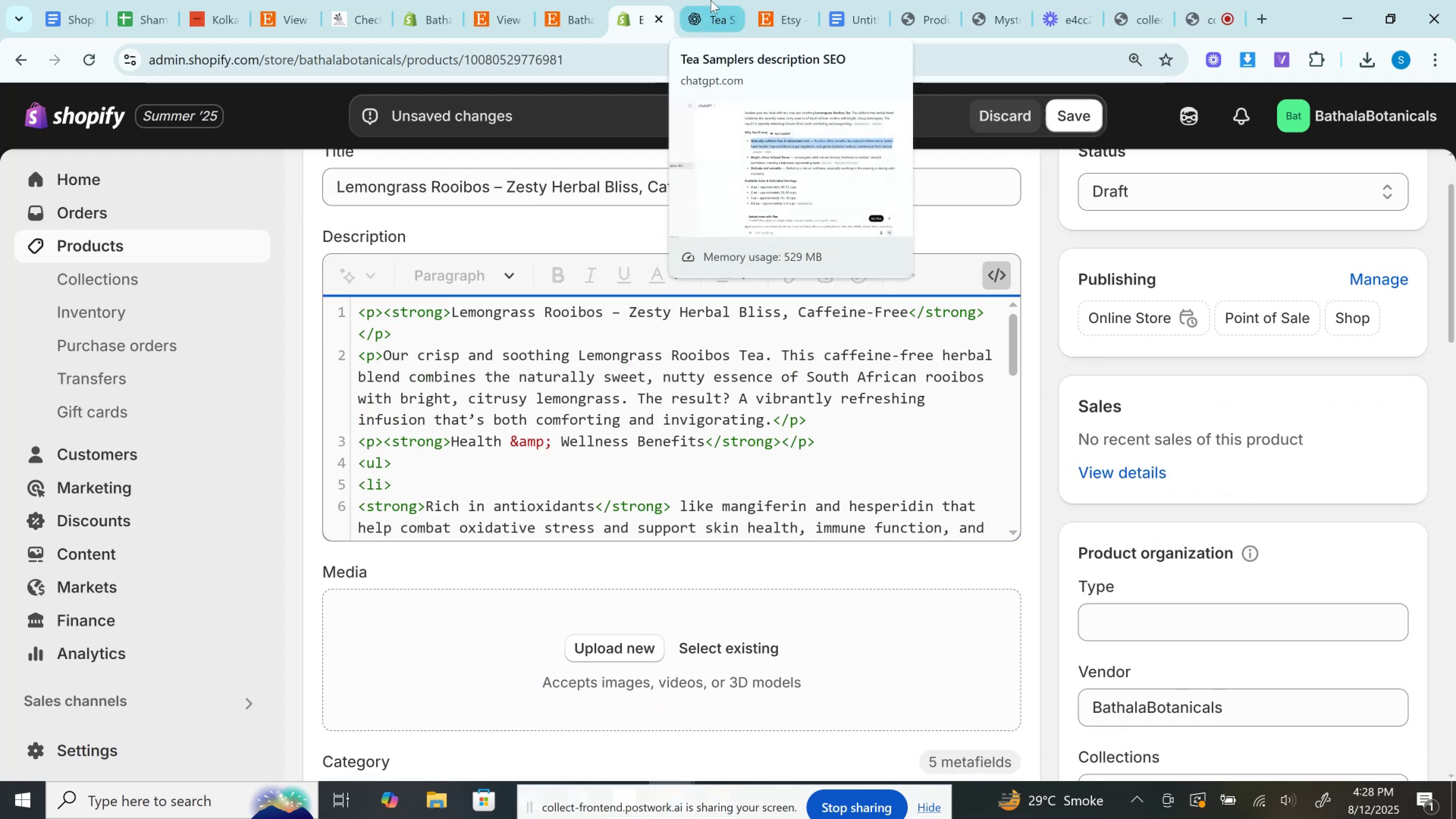 
left_click([711, 0])
 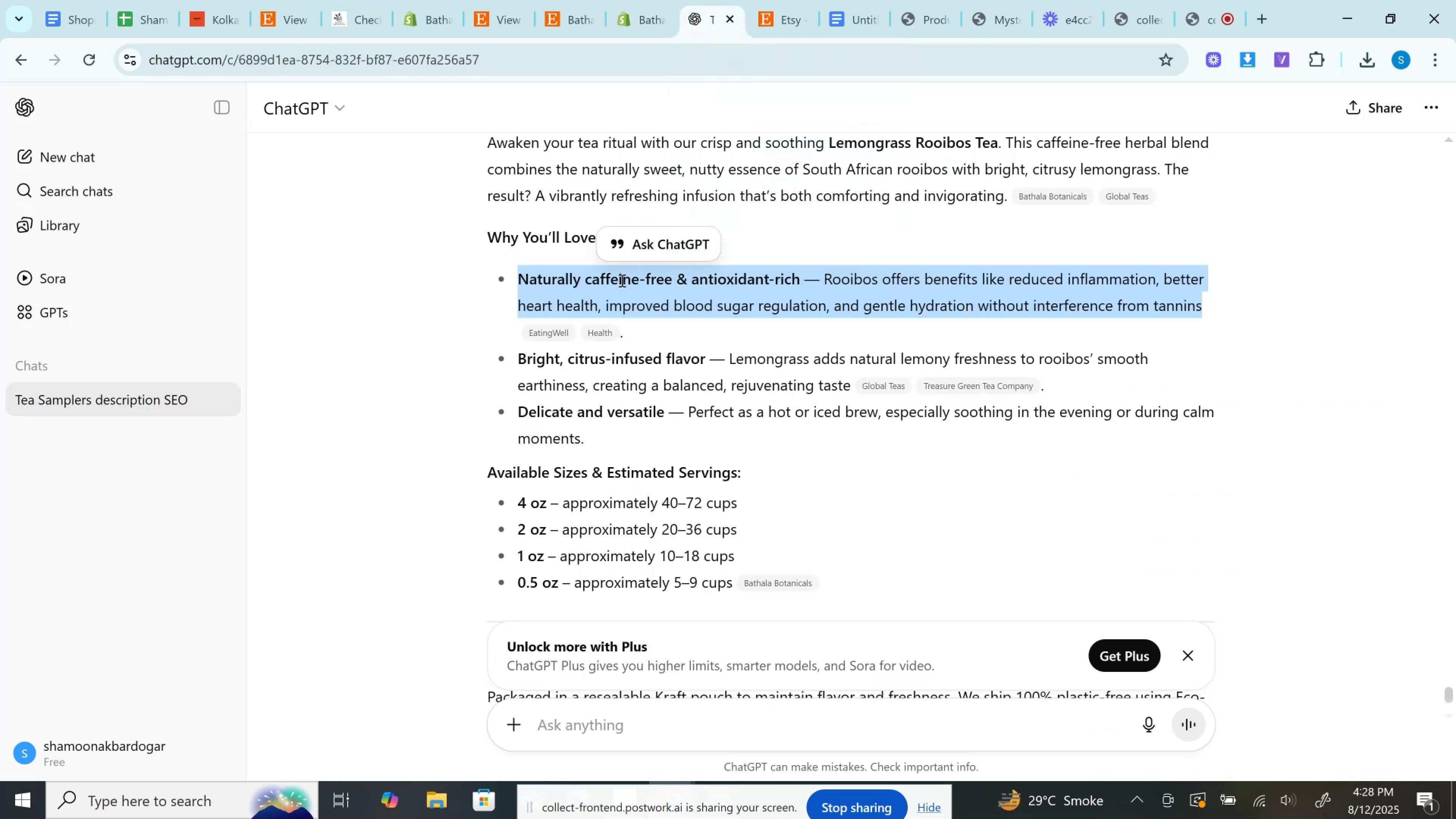 
wait(6.01)
 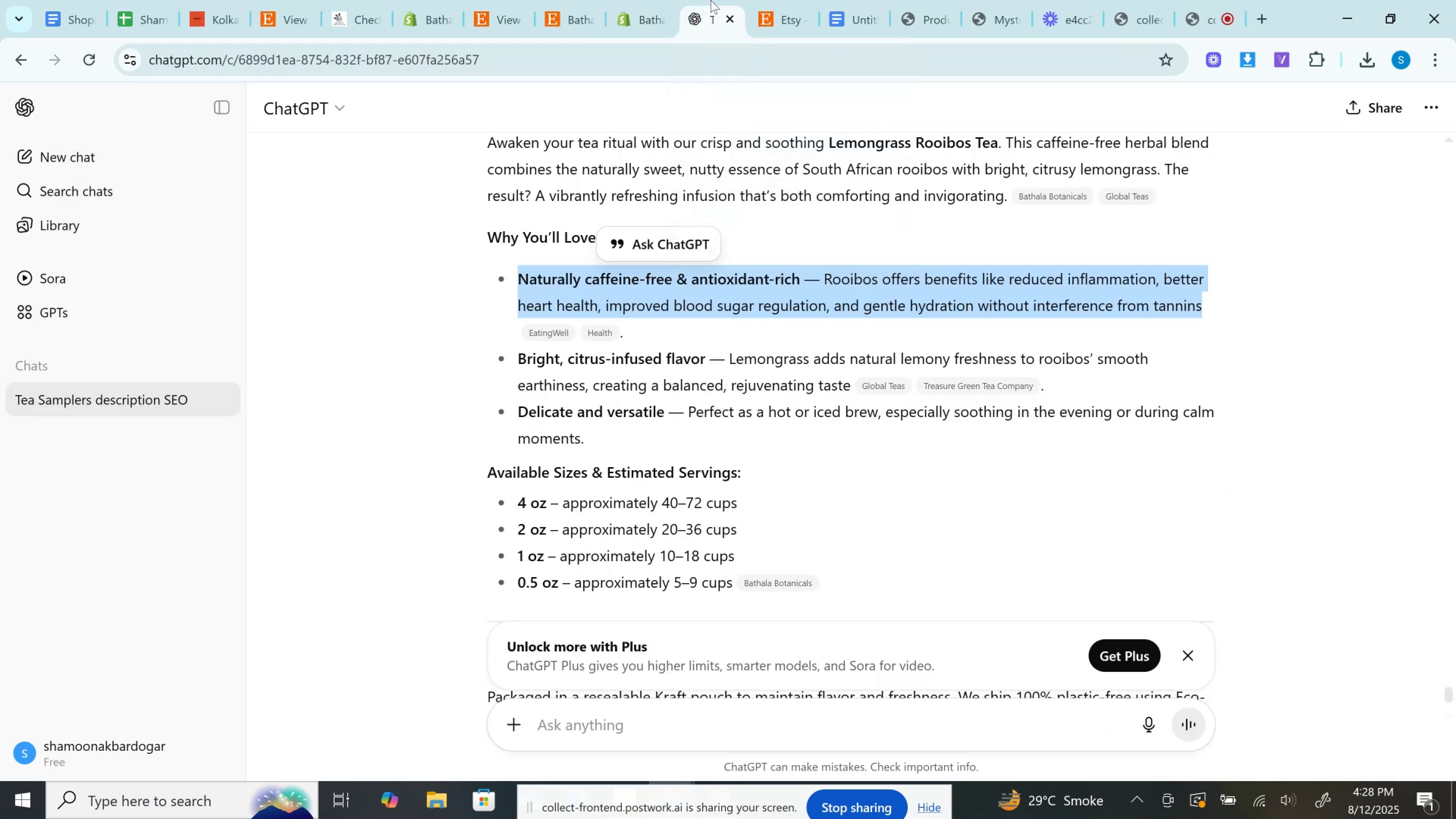 
left_click([491, 239])
 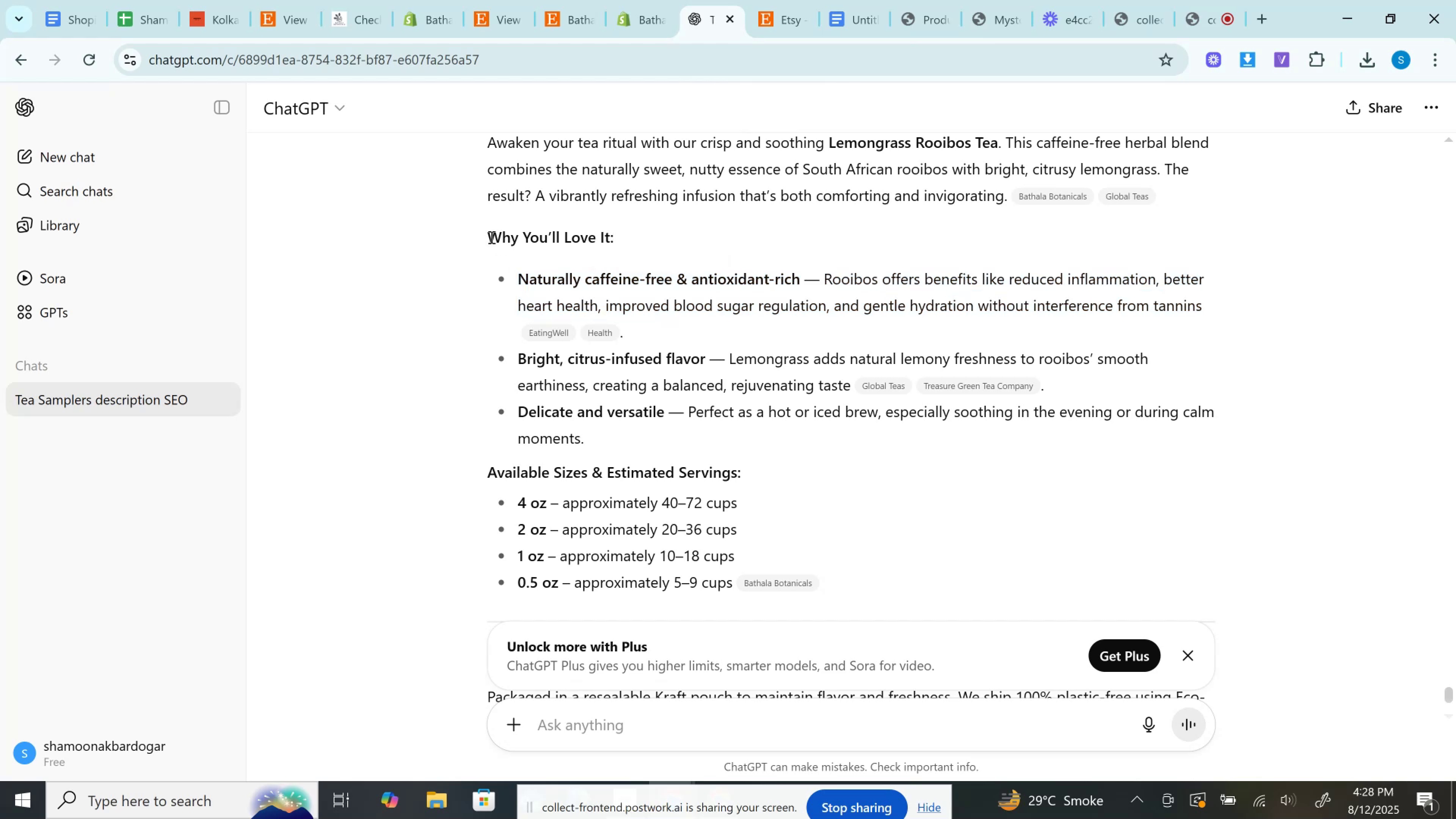 
left_click_drag(start_coordinate=[491, 237], to_coordinate=[619, 236])
 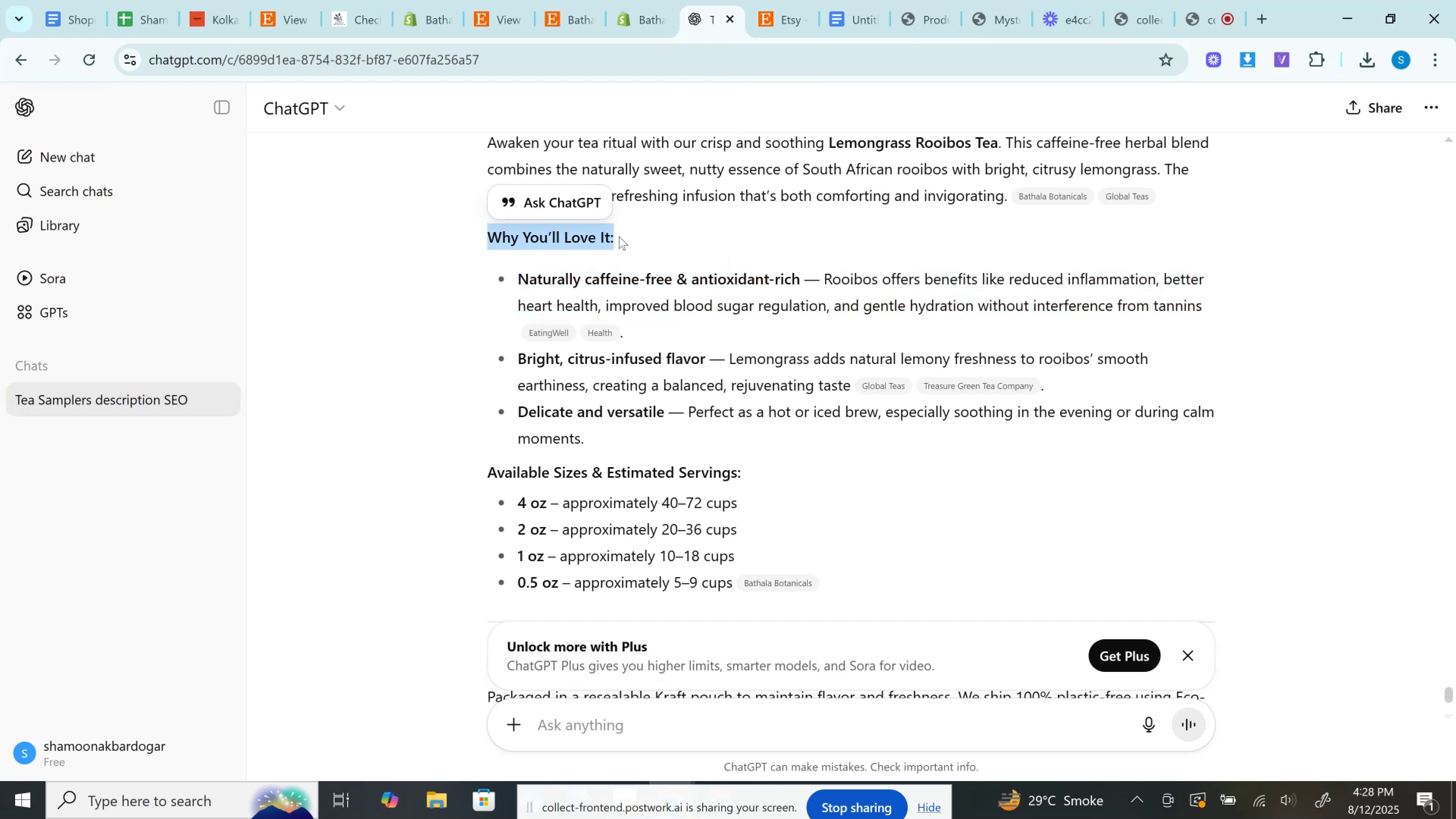 
key(Control+C)
 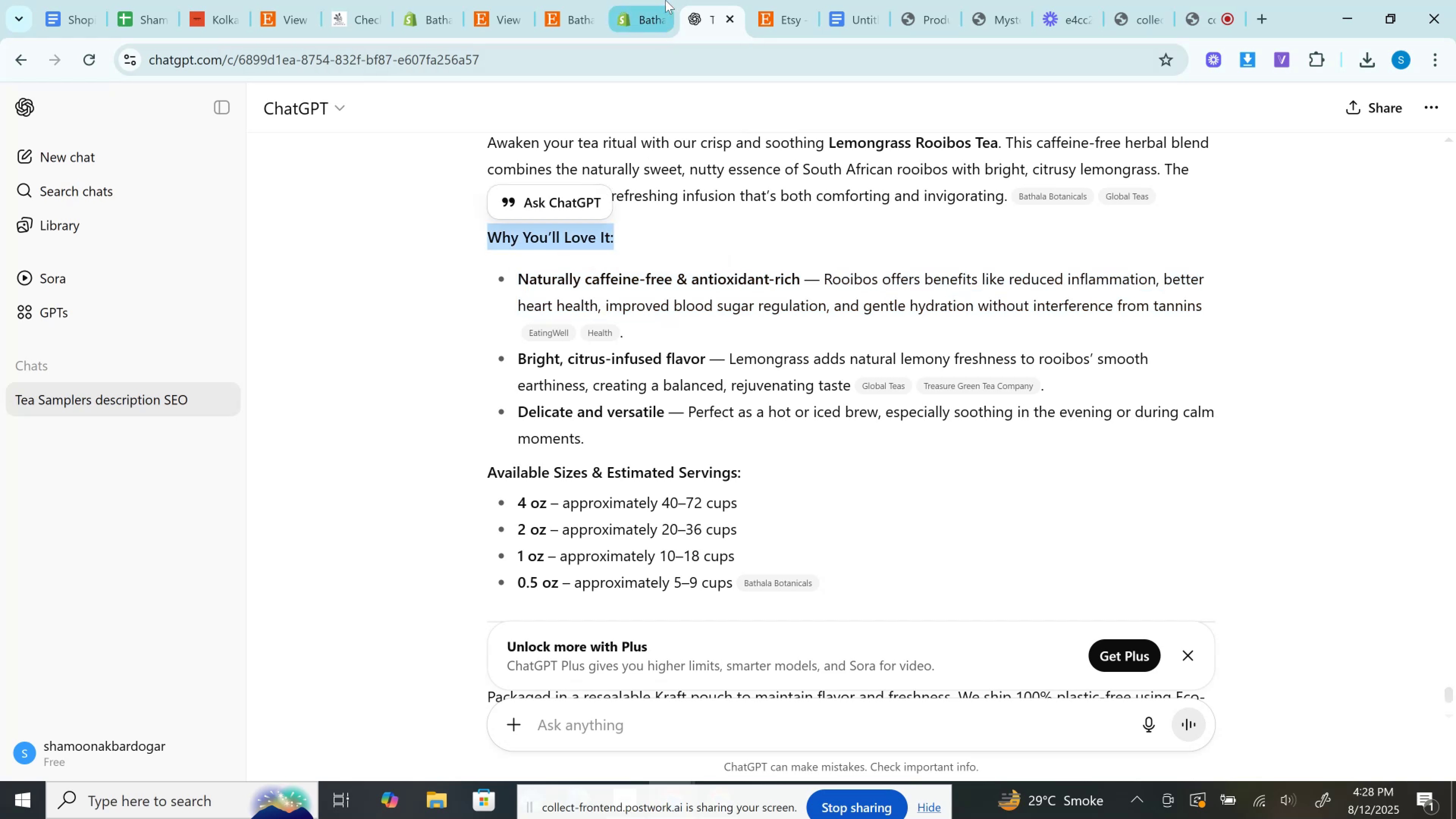 
left_click([648, 0])
 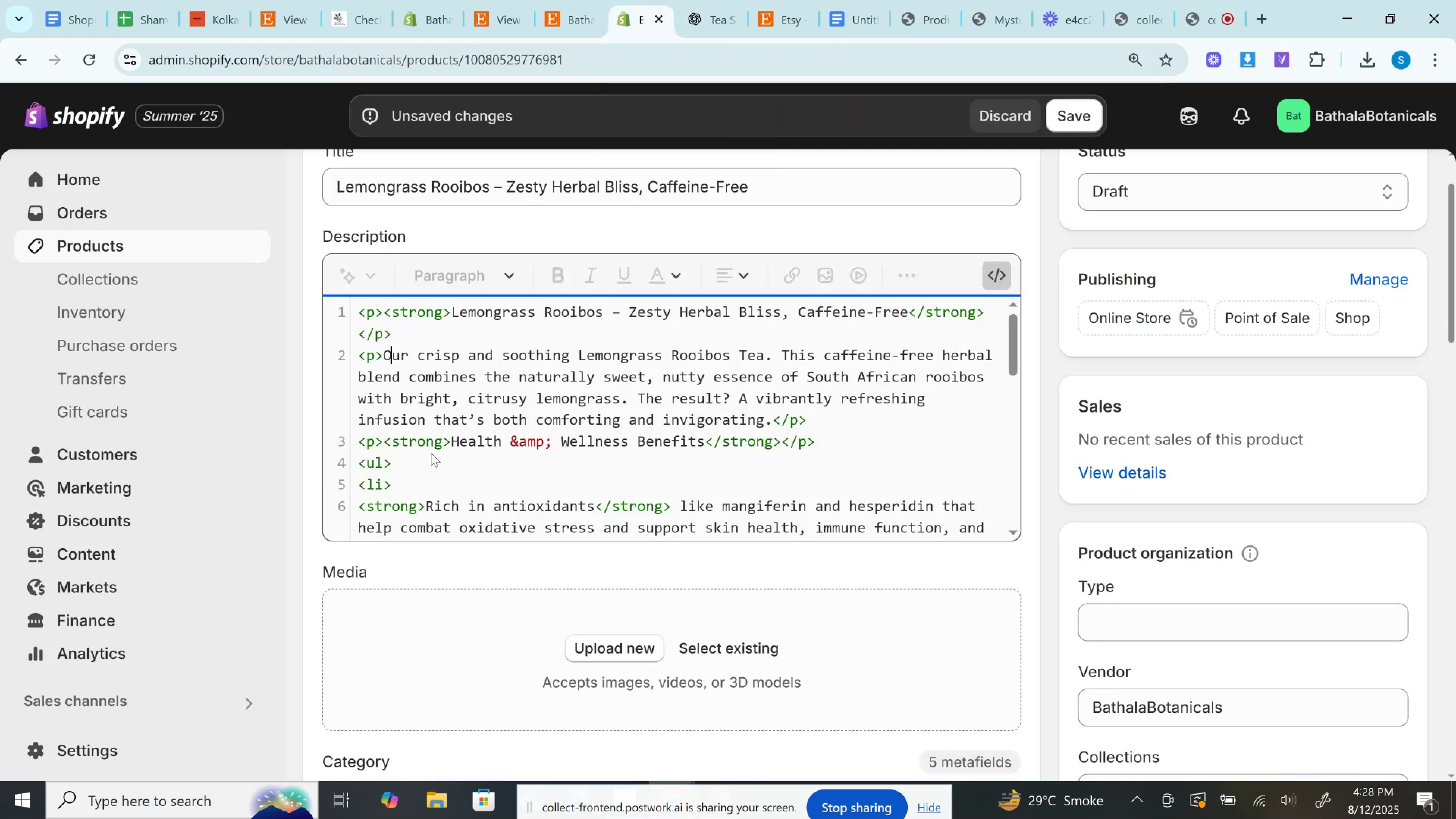 
left_click_drag(start_coordinate=[449, 441], to_coordinate=[708, 441])
 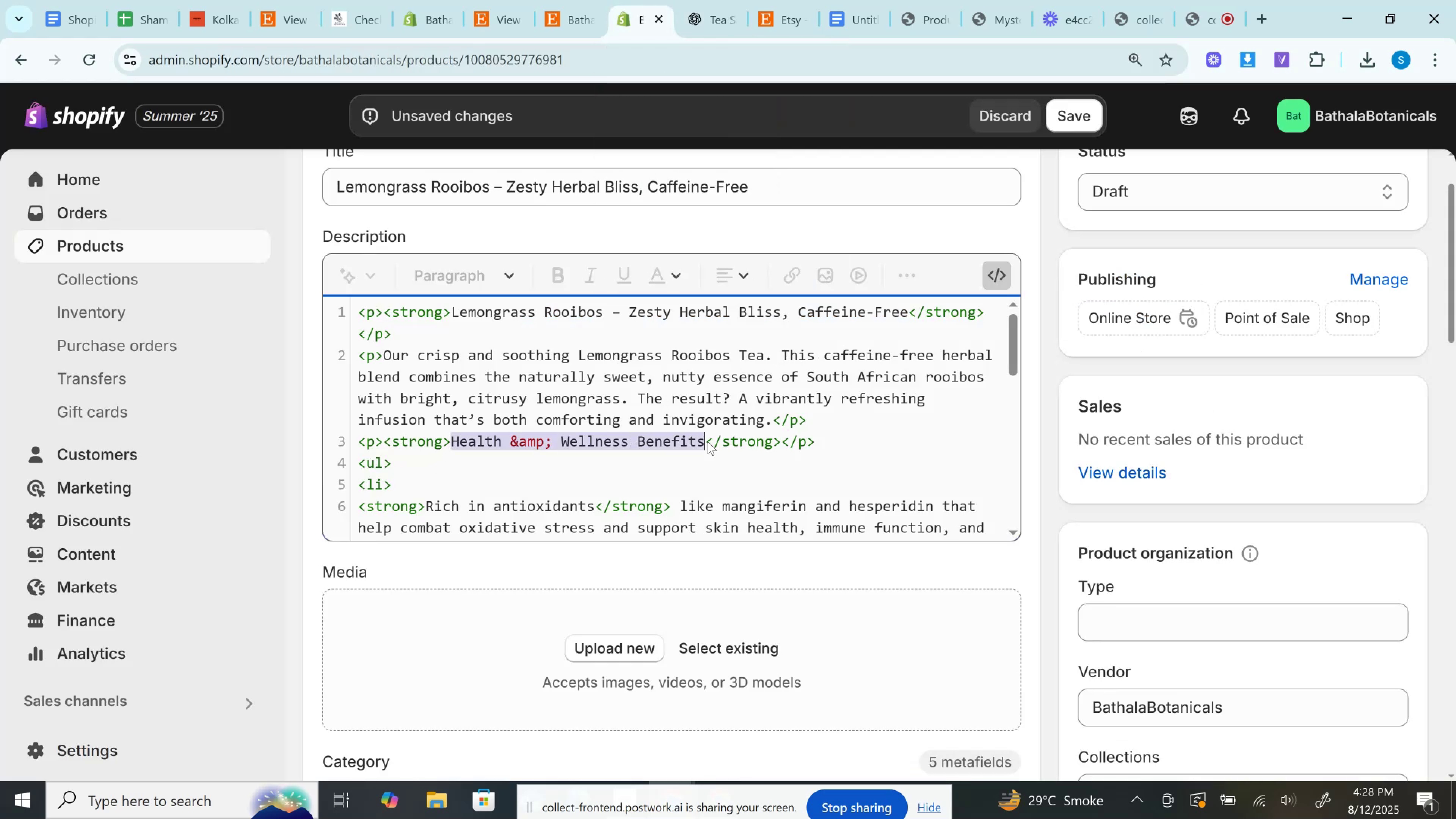 
key(Control+V)
 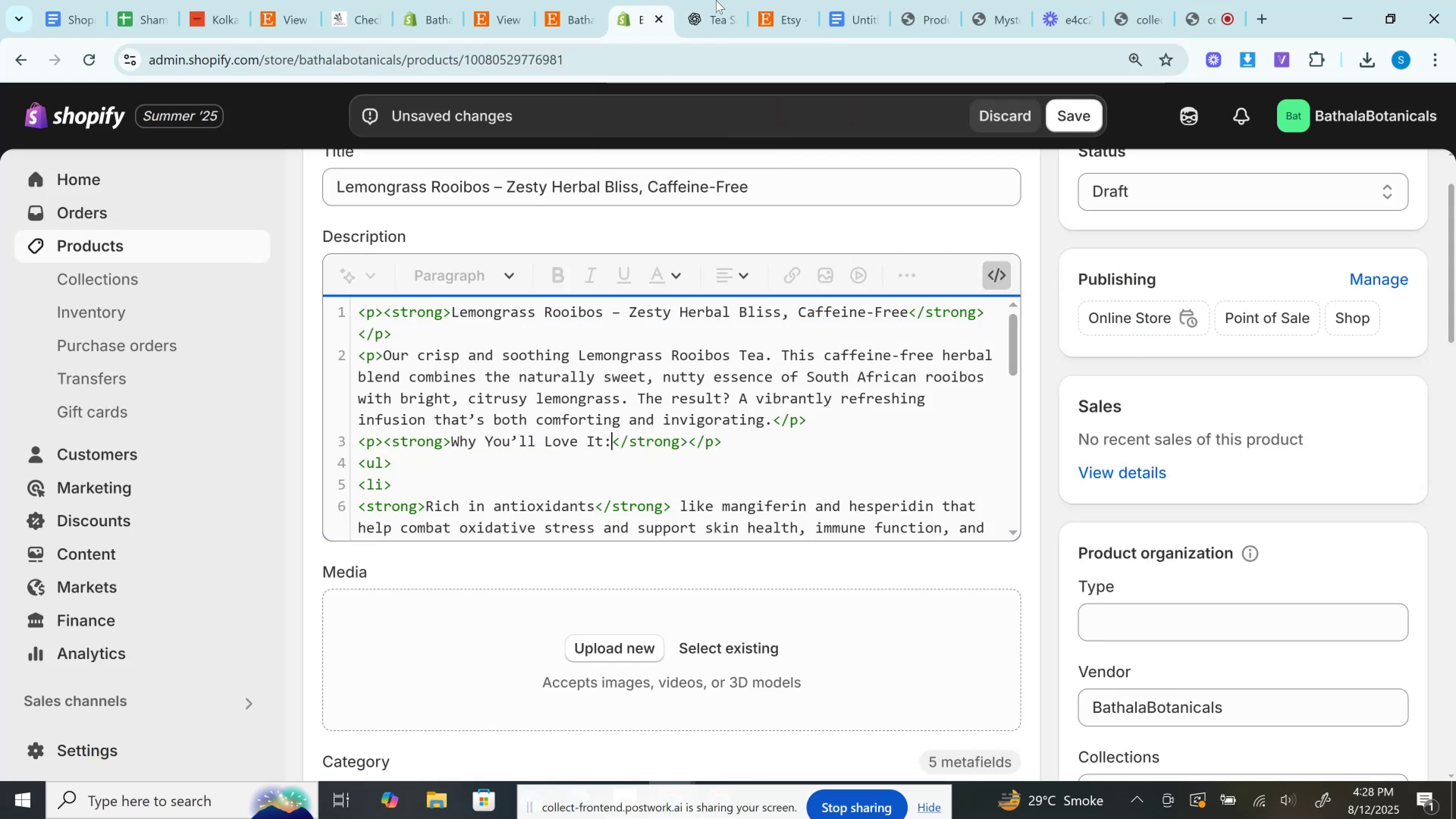 
left_click([716, 0])
 